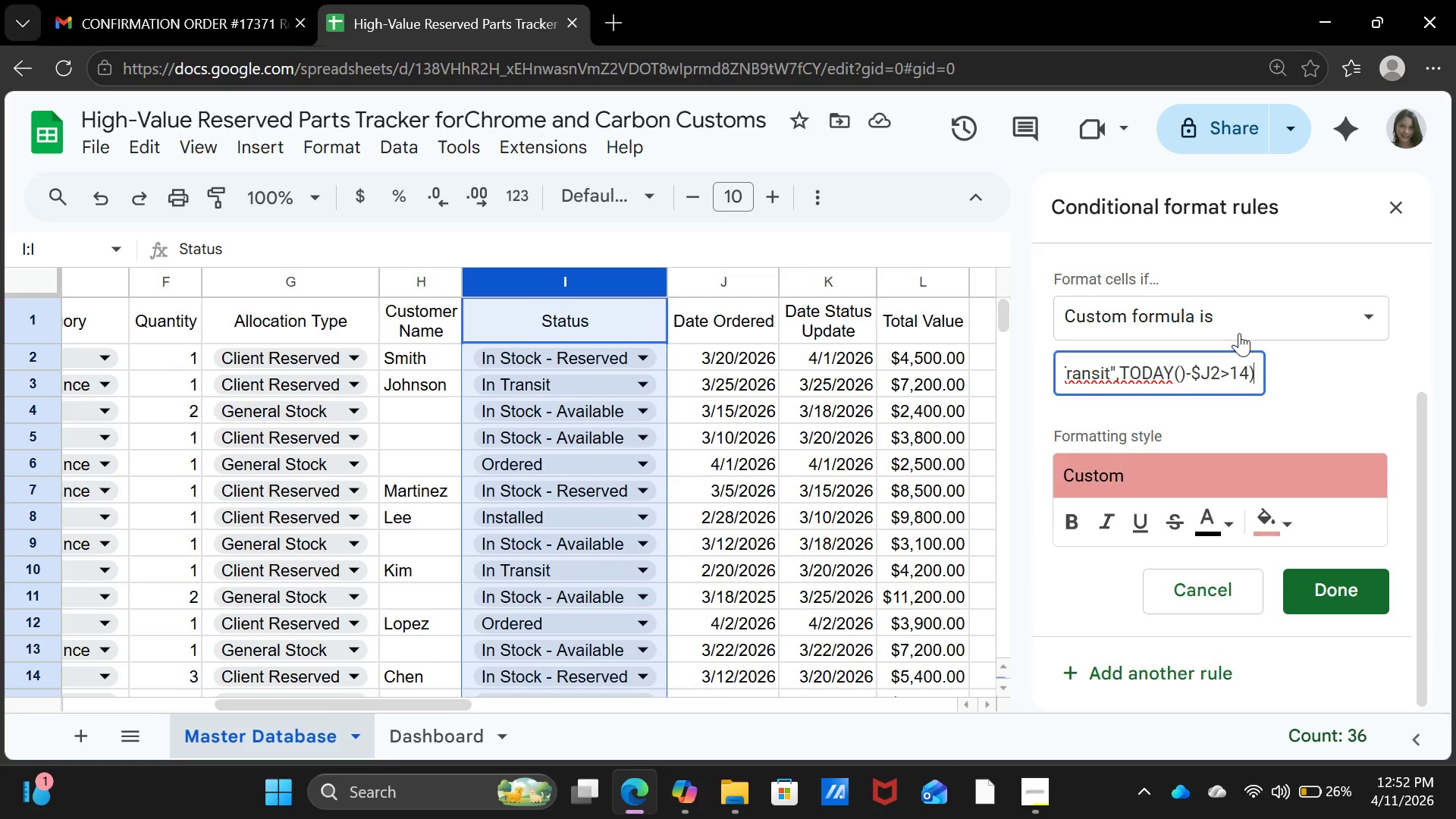 
wait(22.59)
 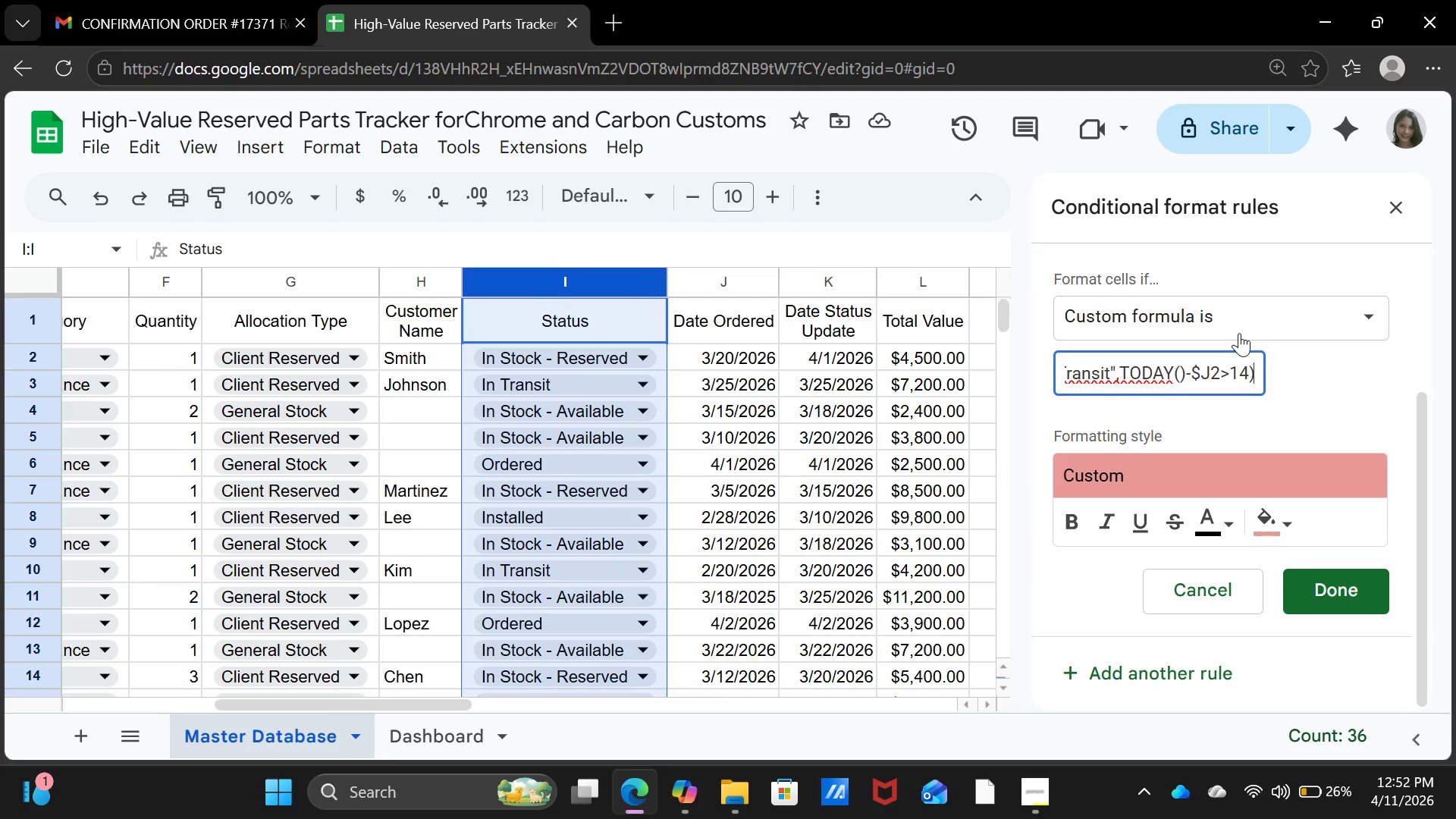 
left_click([737, 378])
 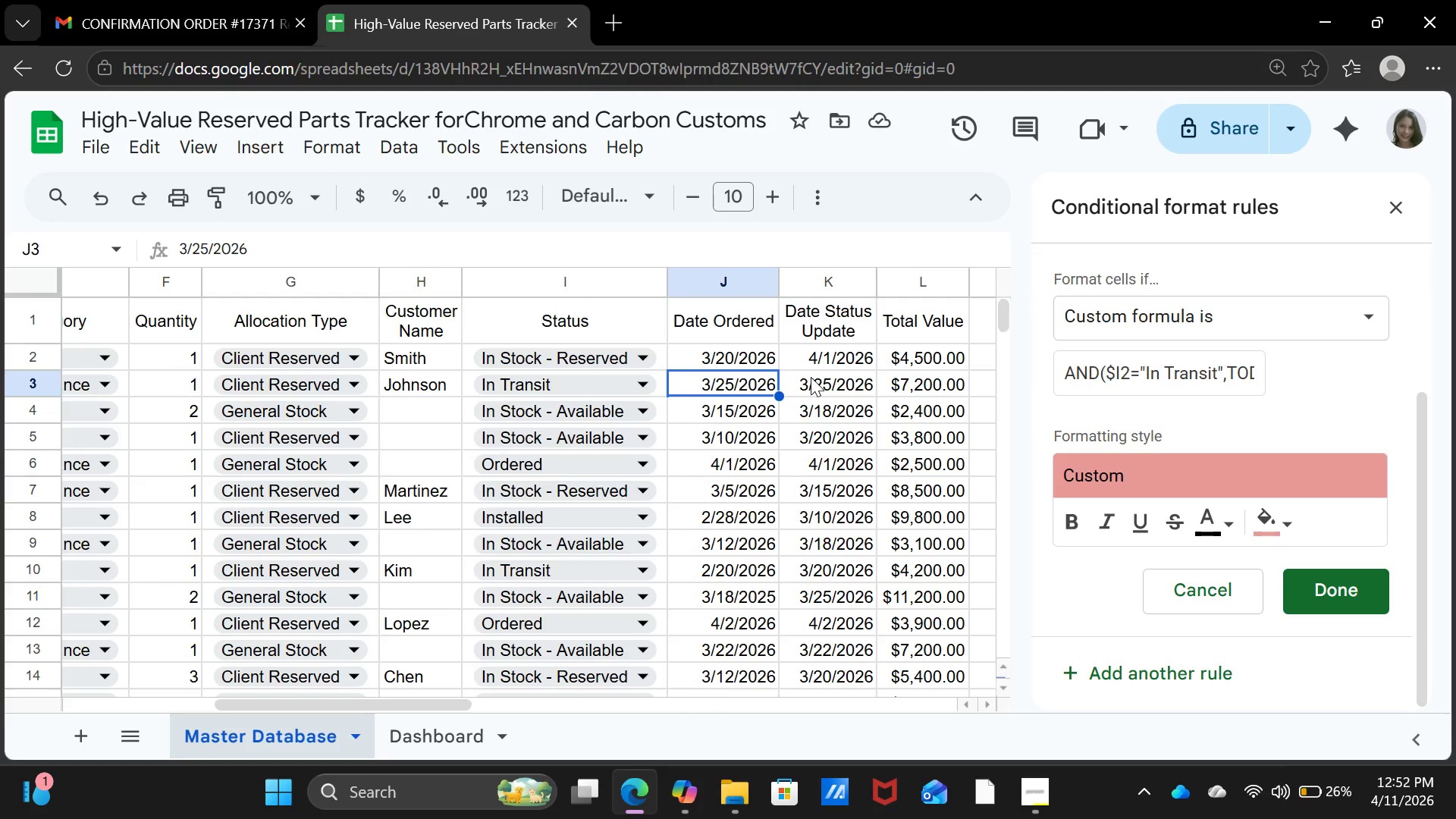 
left_click([821, 377])
 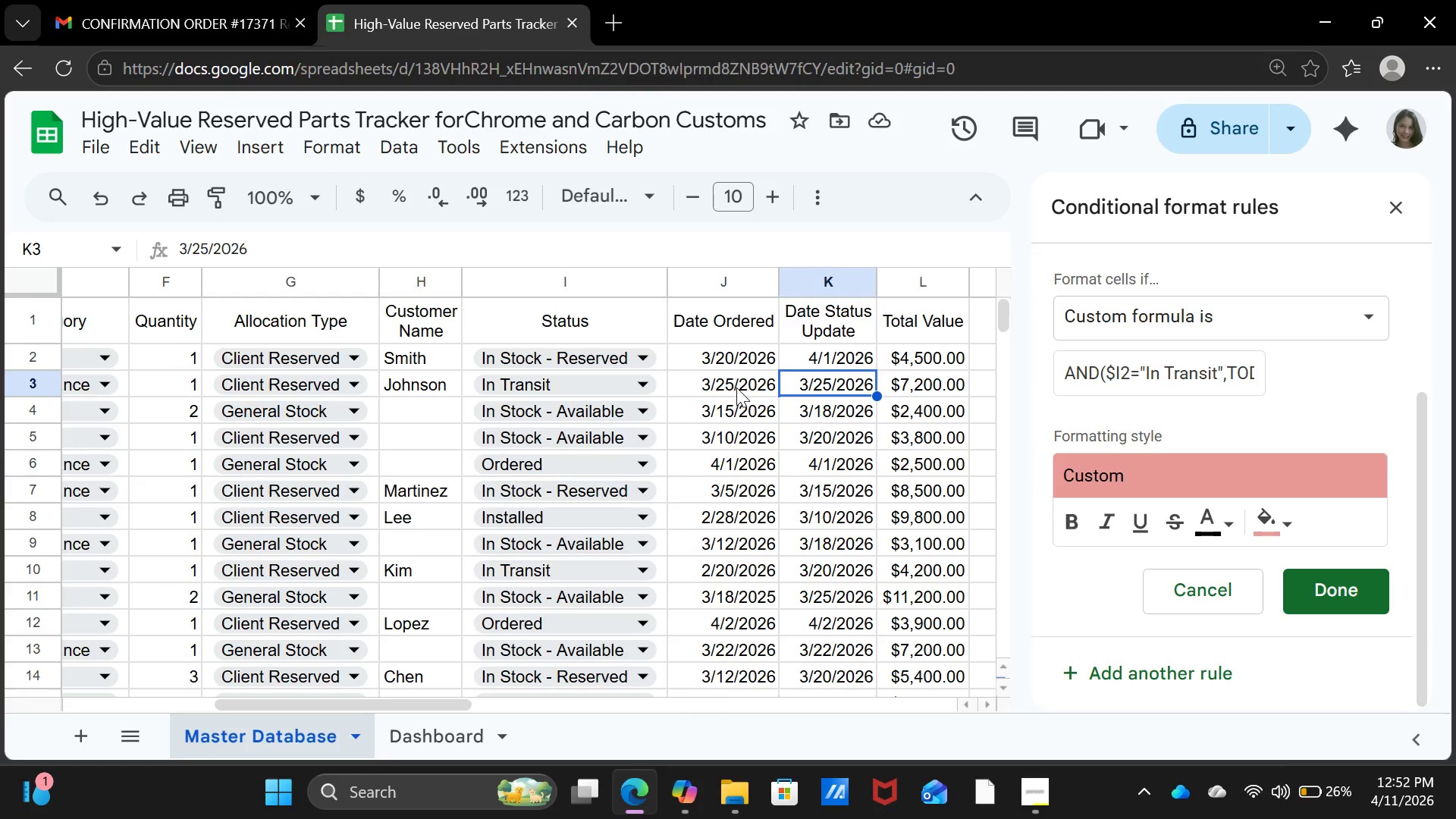 
left_click([736, 388])
 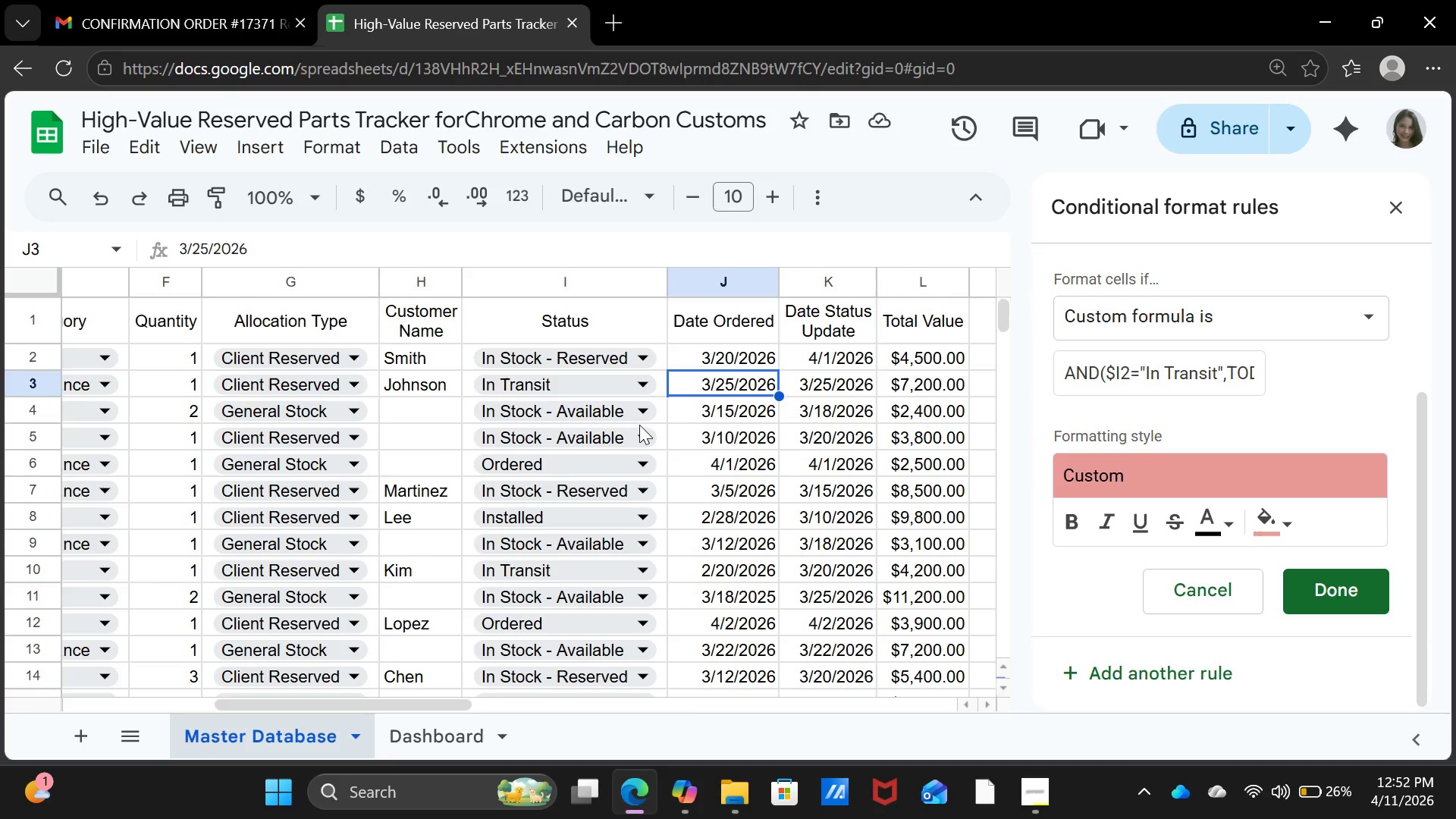 
wait(21.59)
 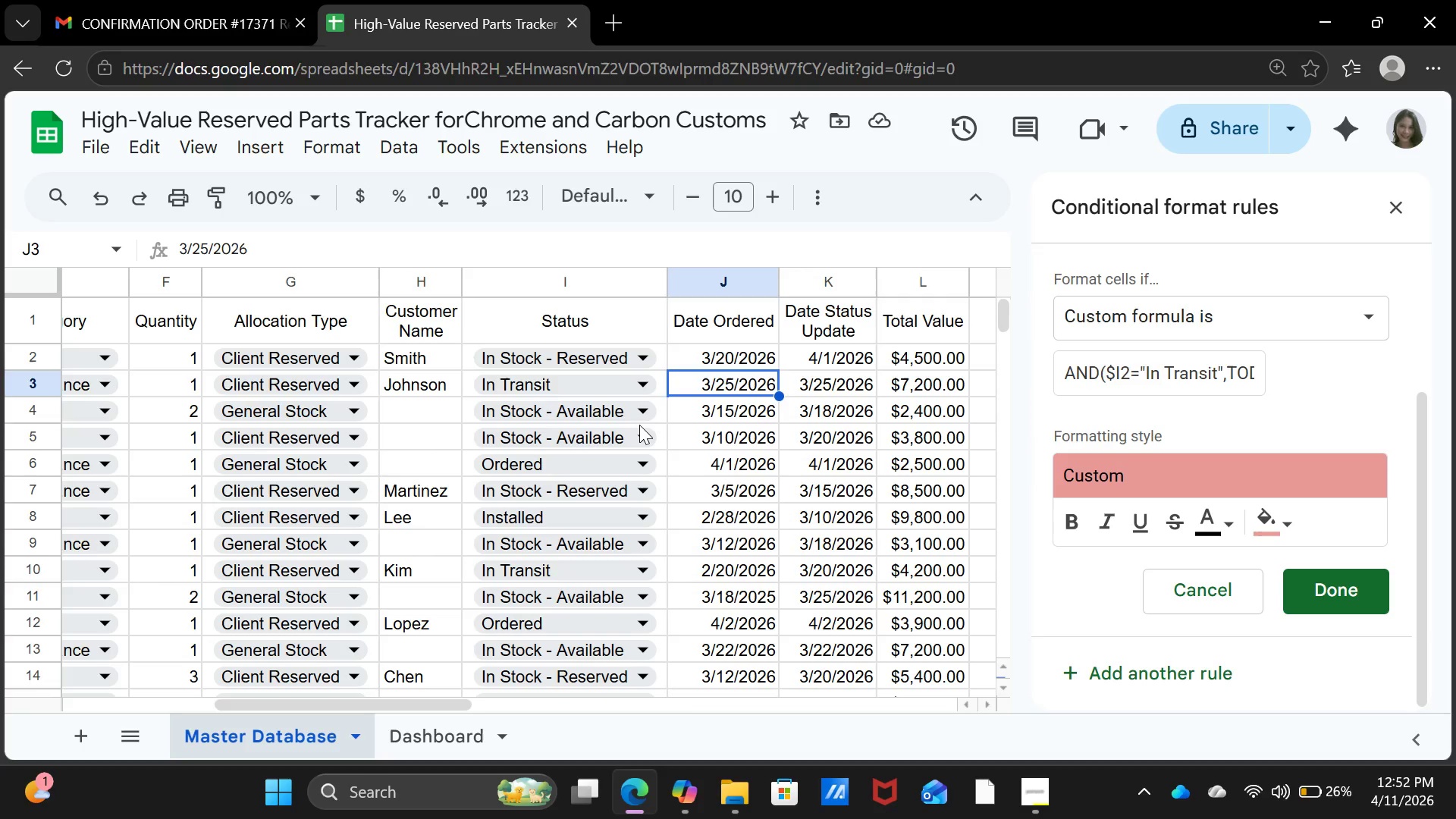 
left_click([1221, 373])
 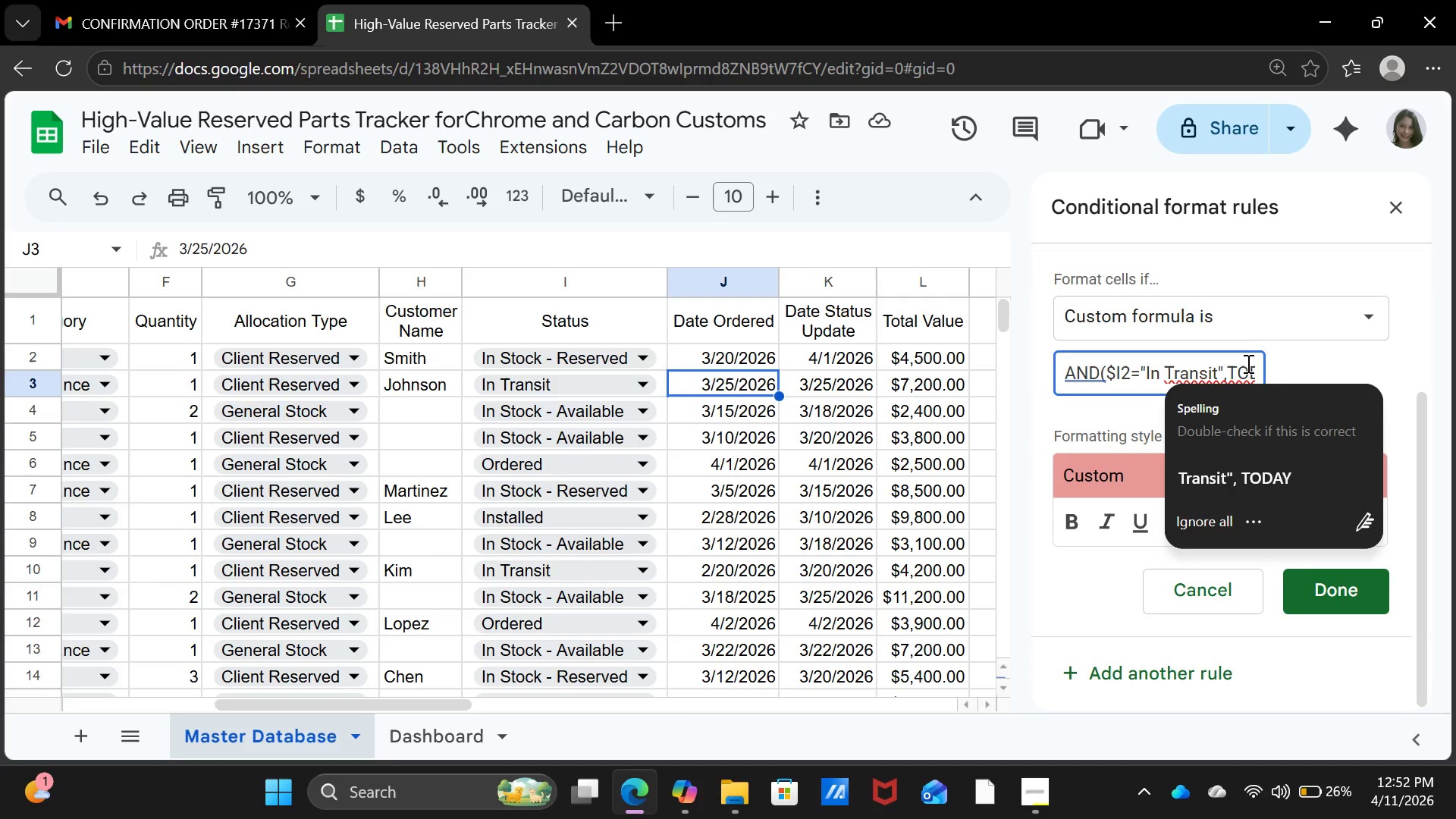 
wait(6.41)
 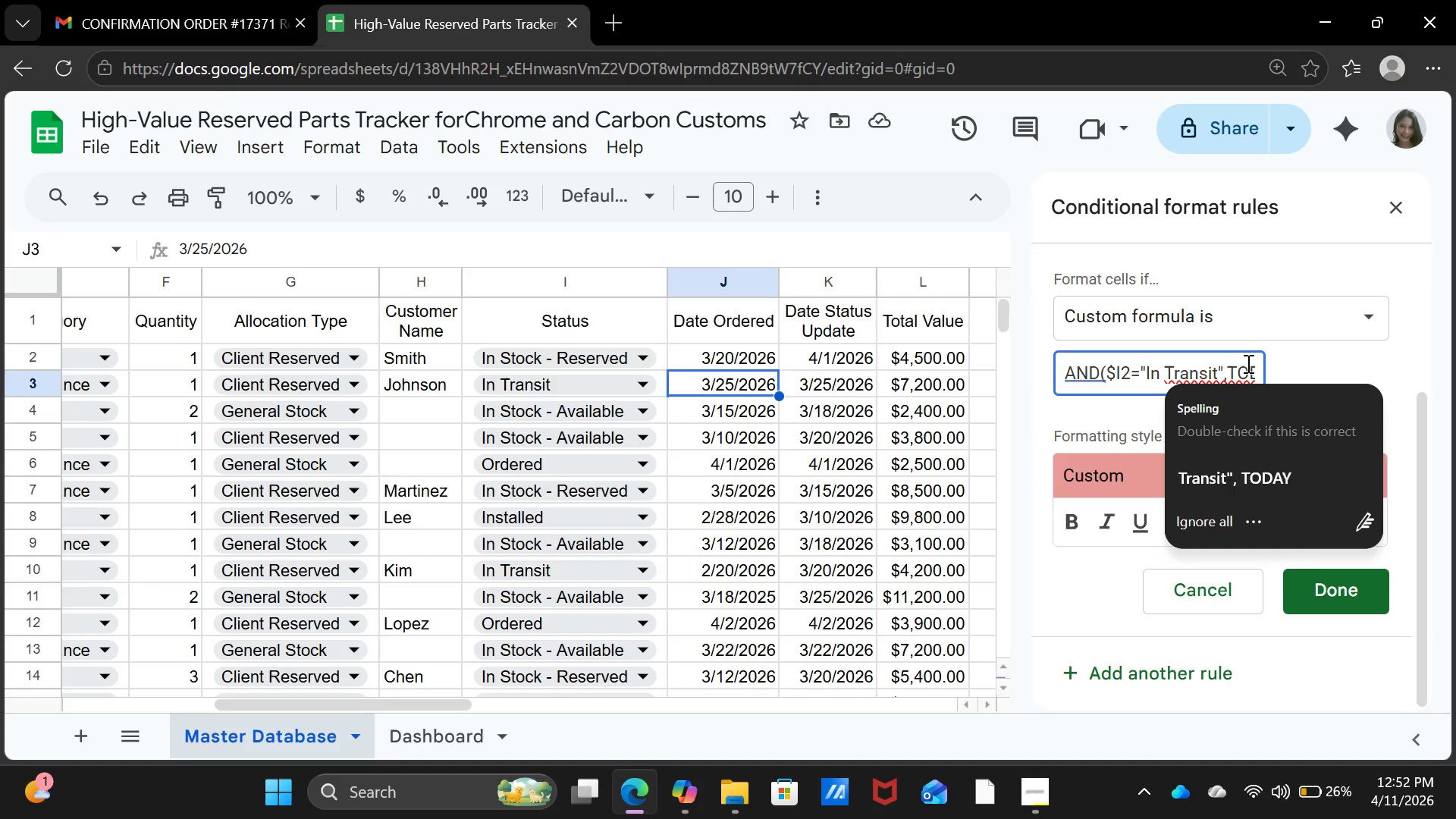 
key(ArrowRight)
 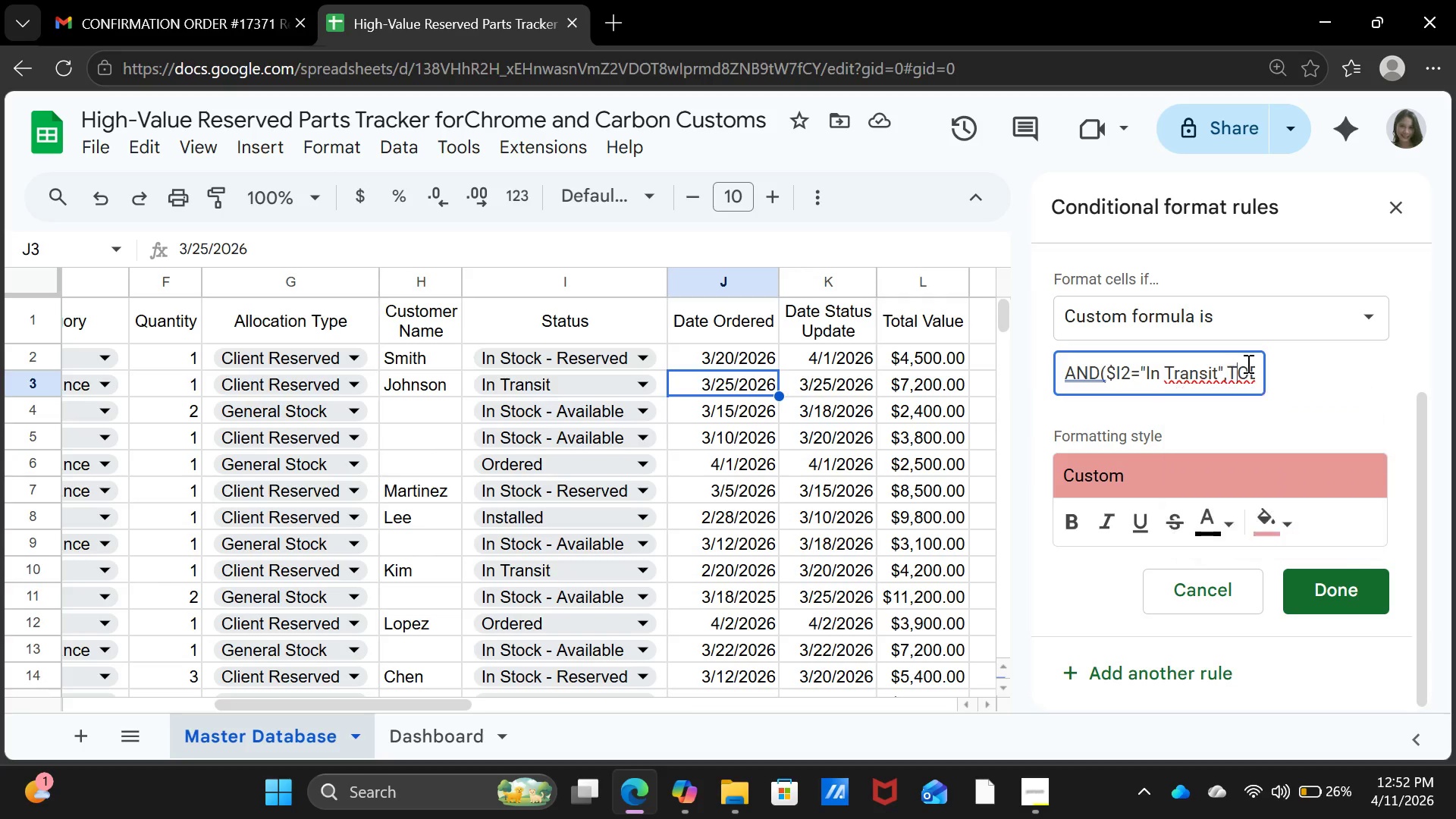 
key(ArrowRight)
 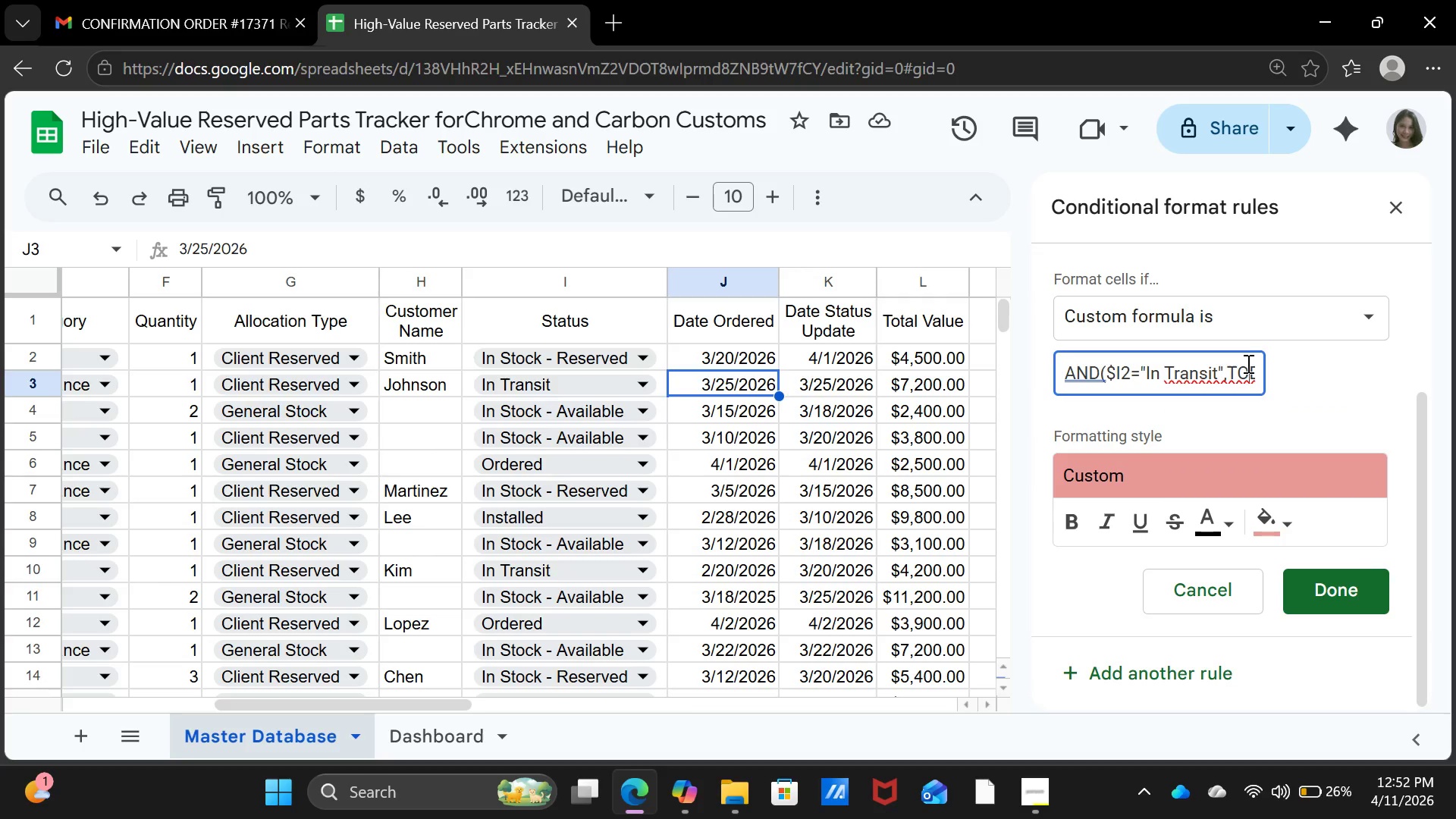 
key(ArrowRight)
 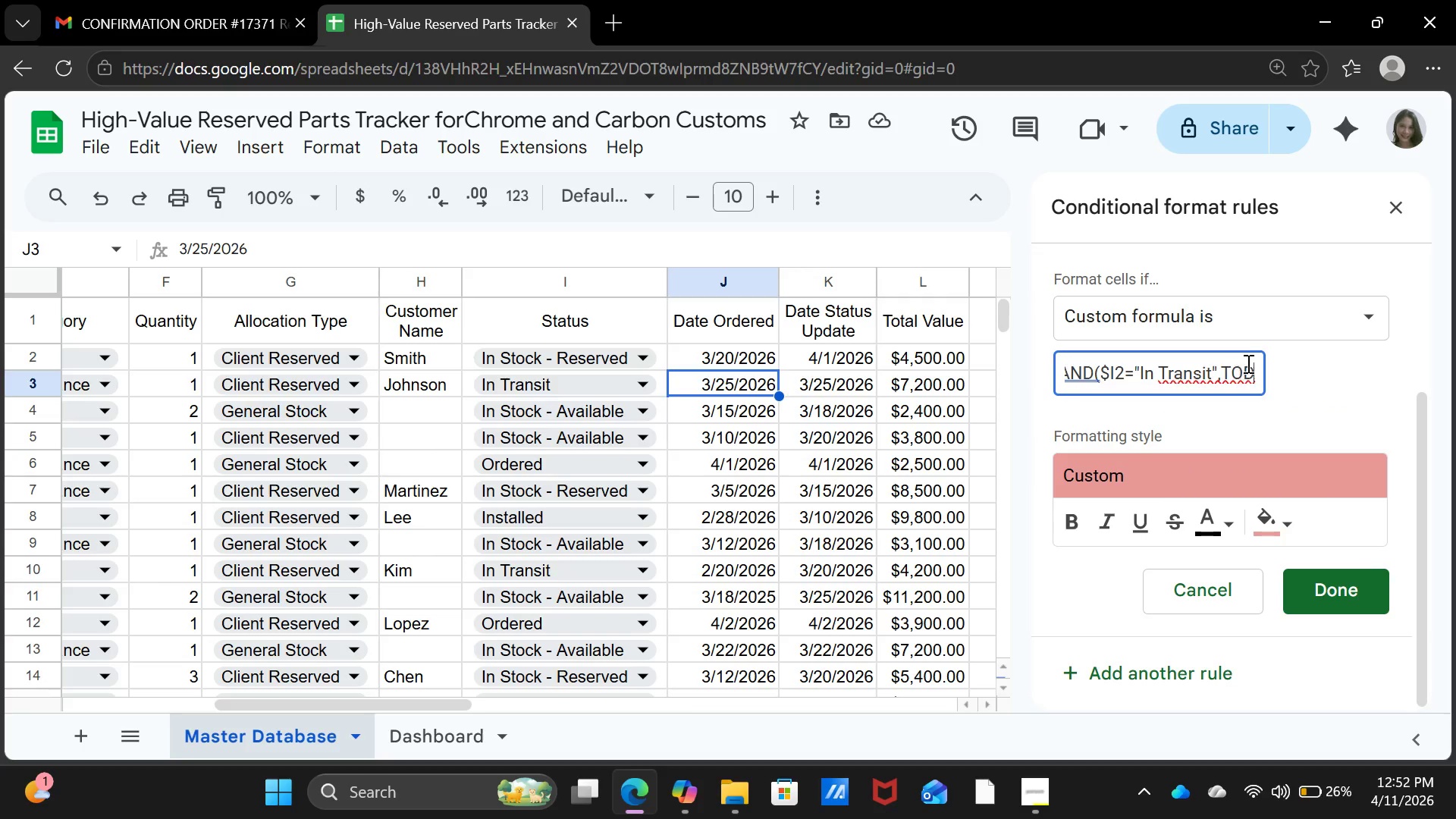 
key(ArrowRight)
 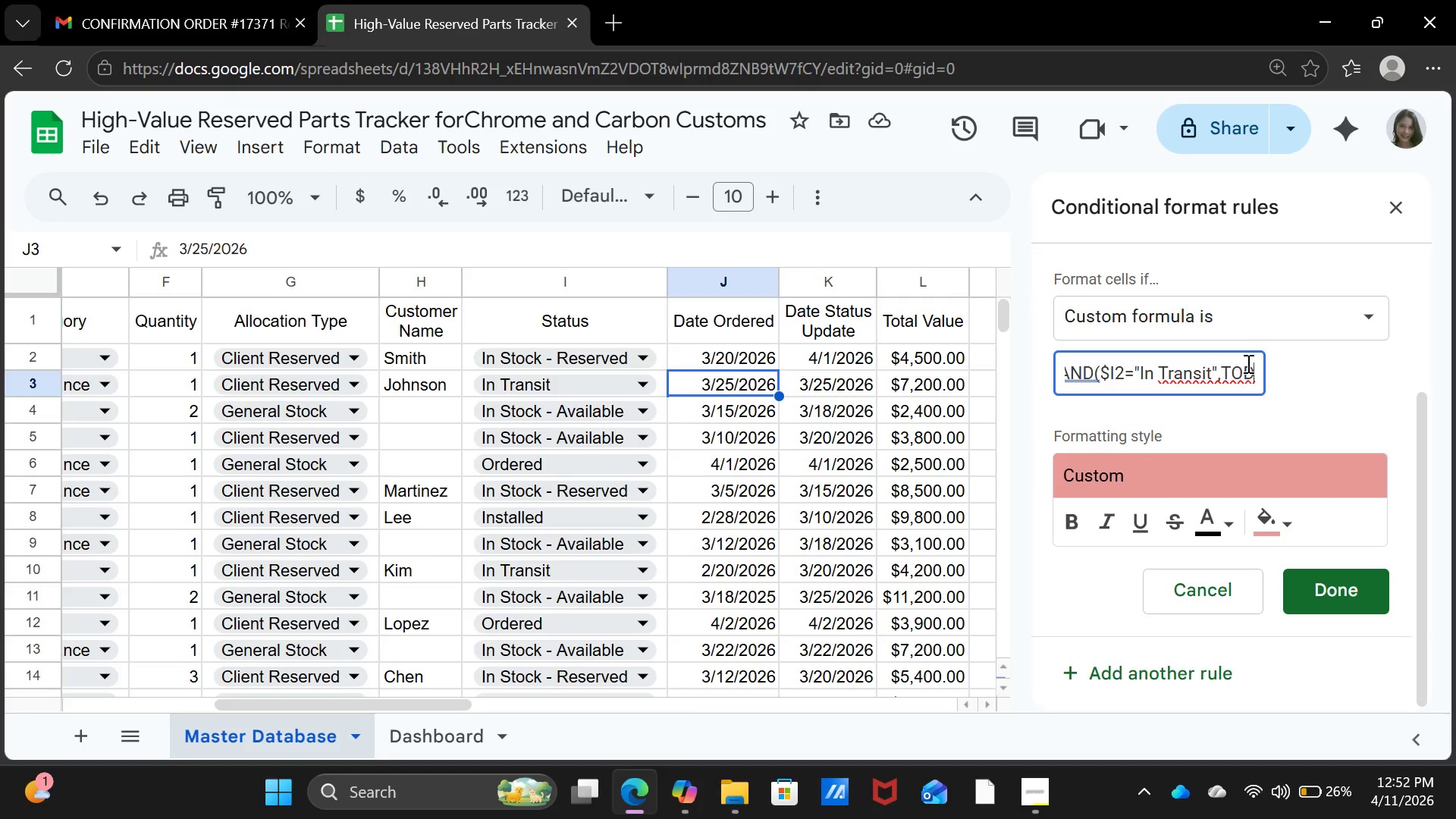 
key(ArrowRight)
 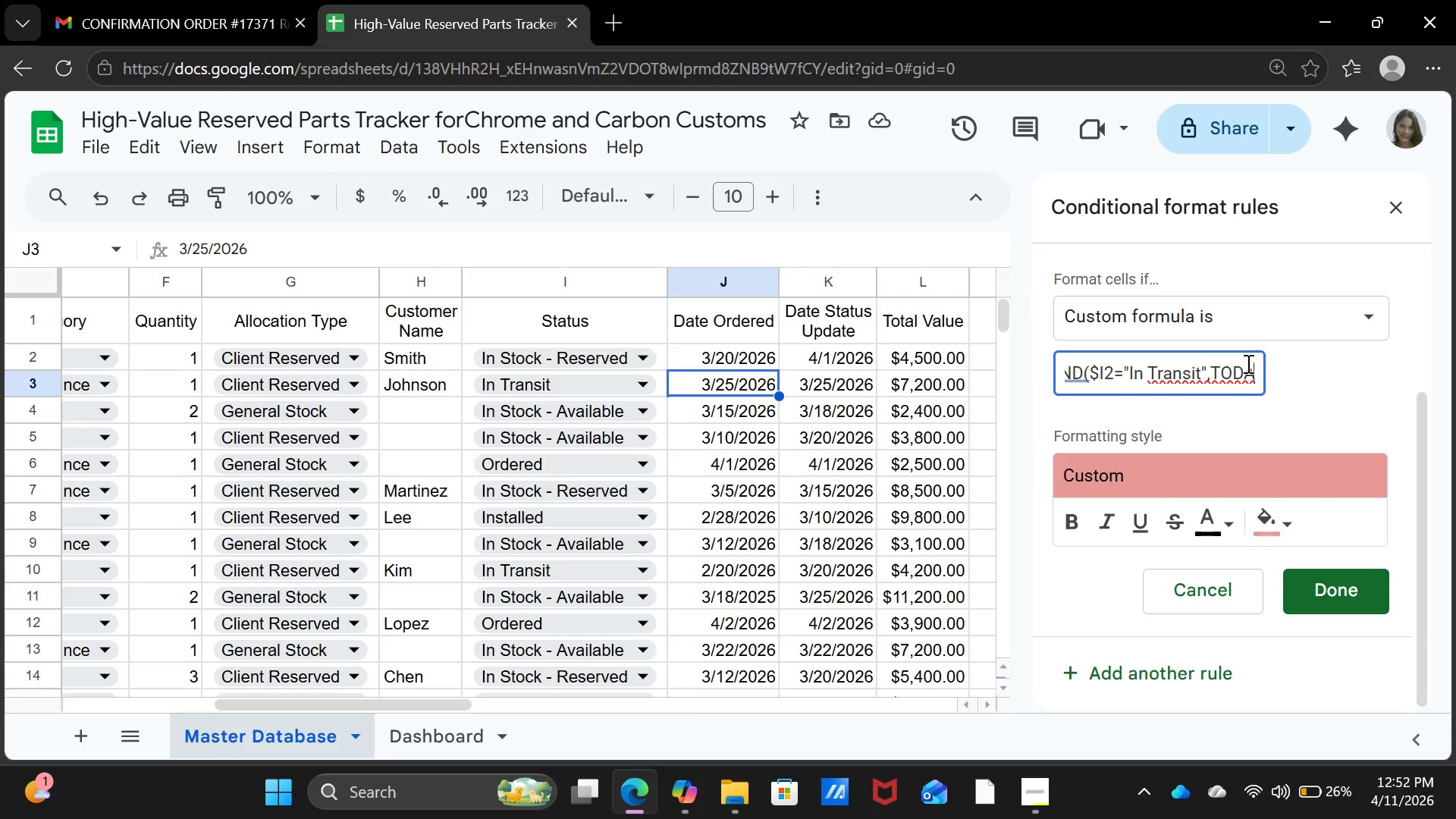 
key(ArrowRight)
 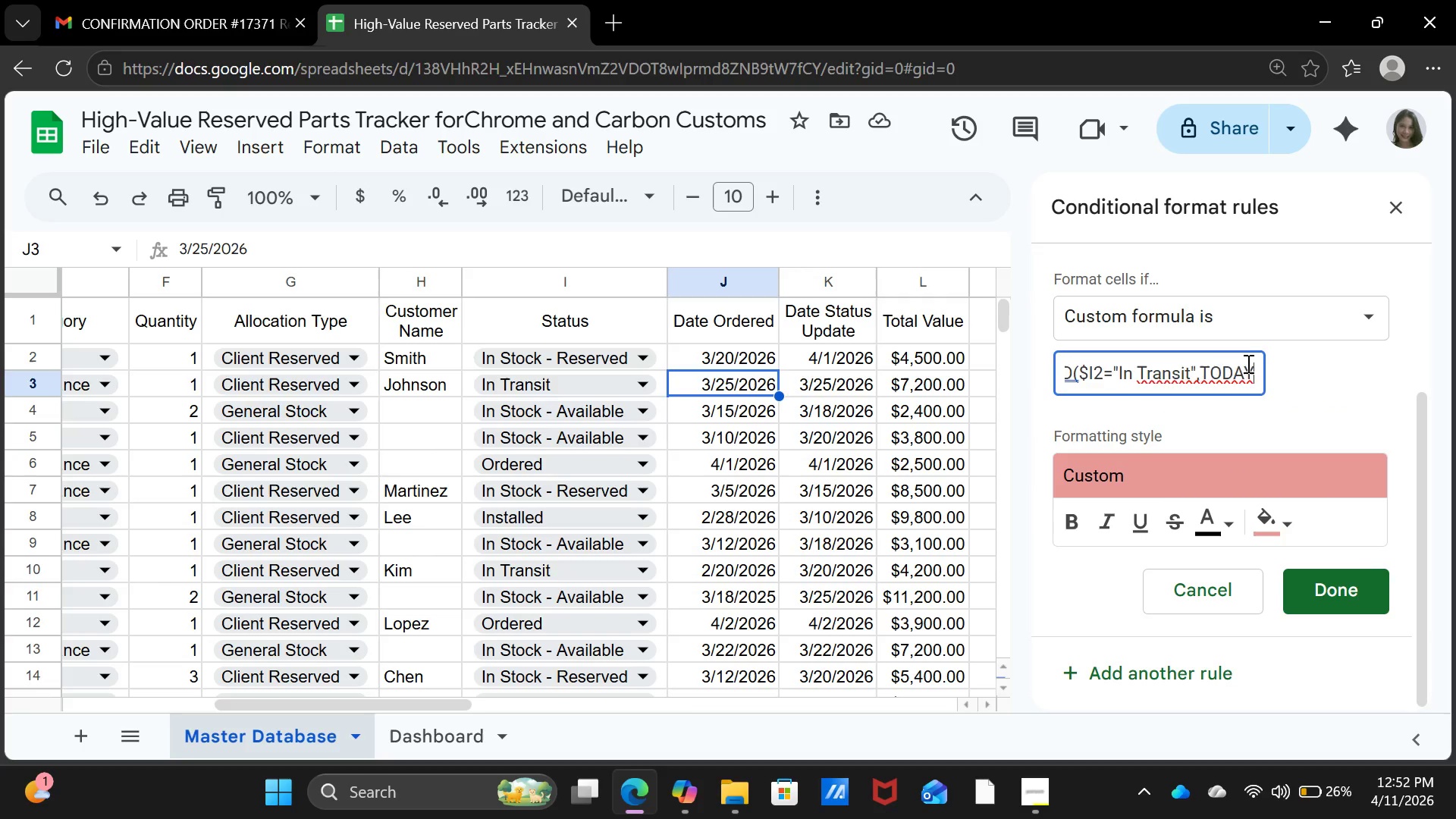 
key(ArrowRight)
 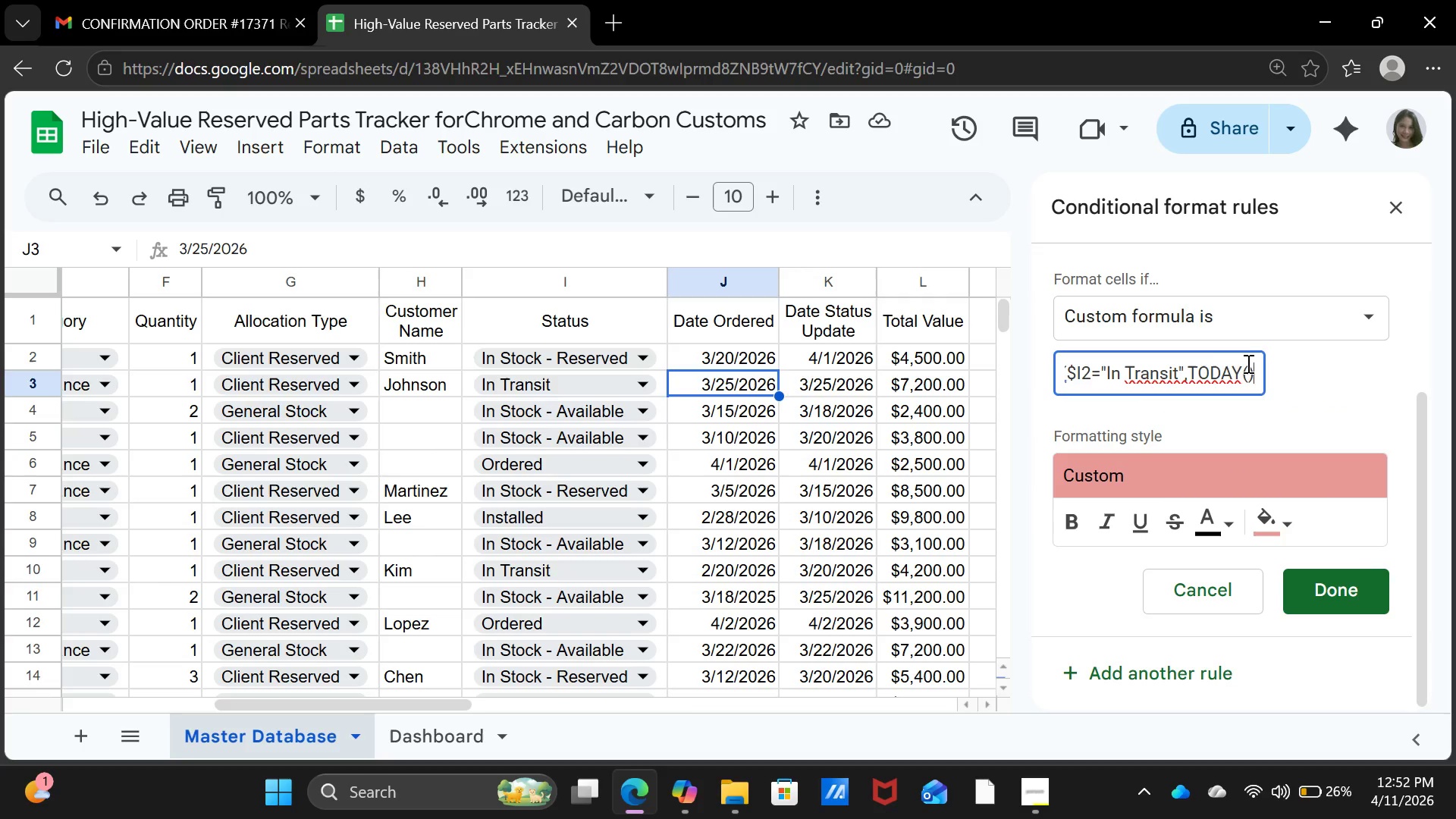 
key(ArrowRight)
 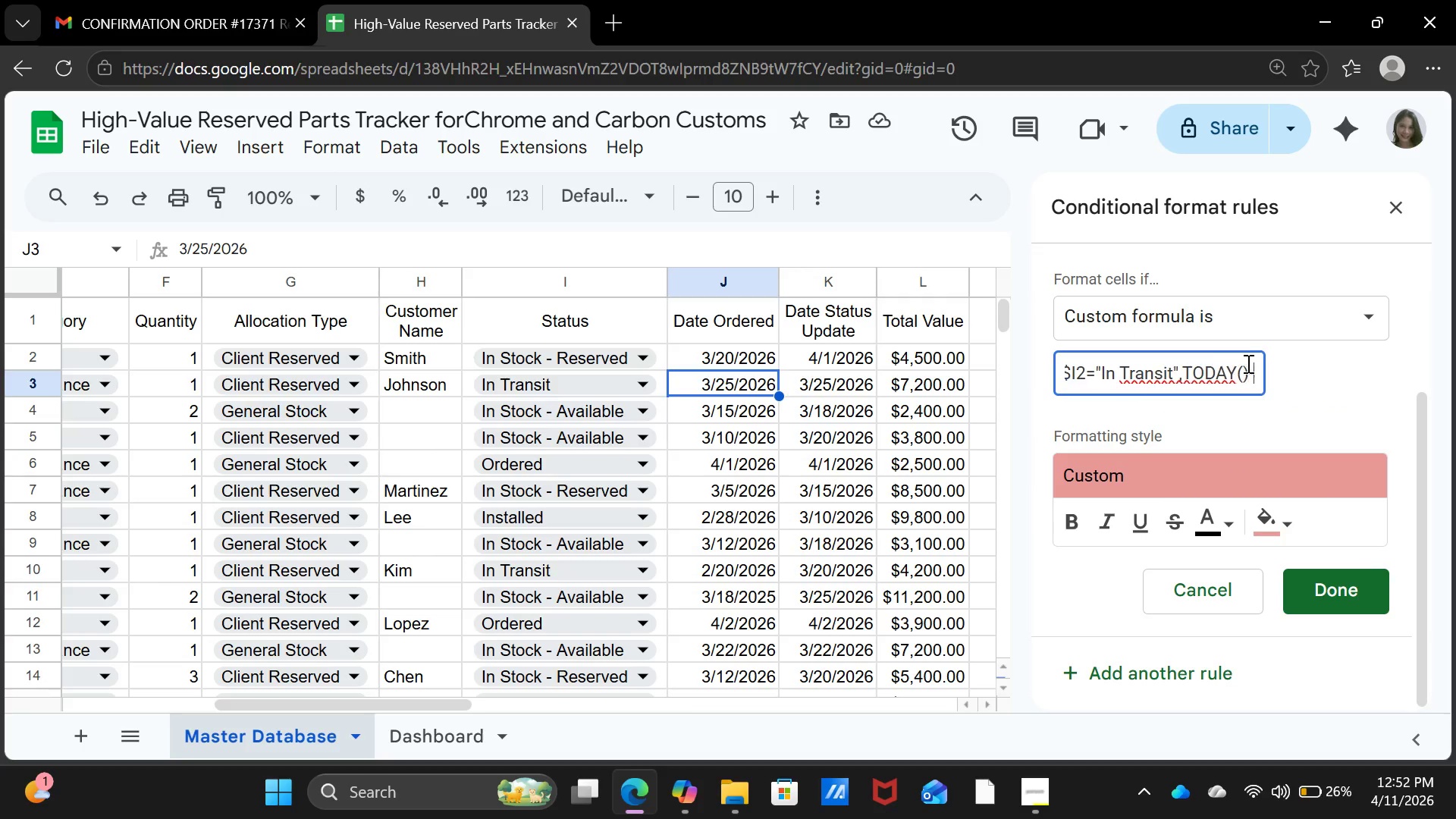 
key(ArrowRight)
 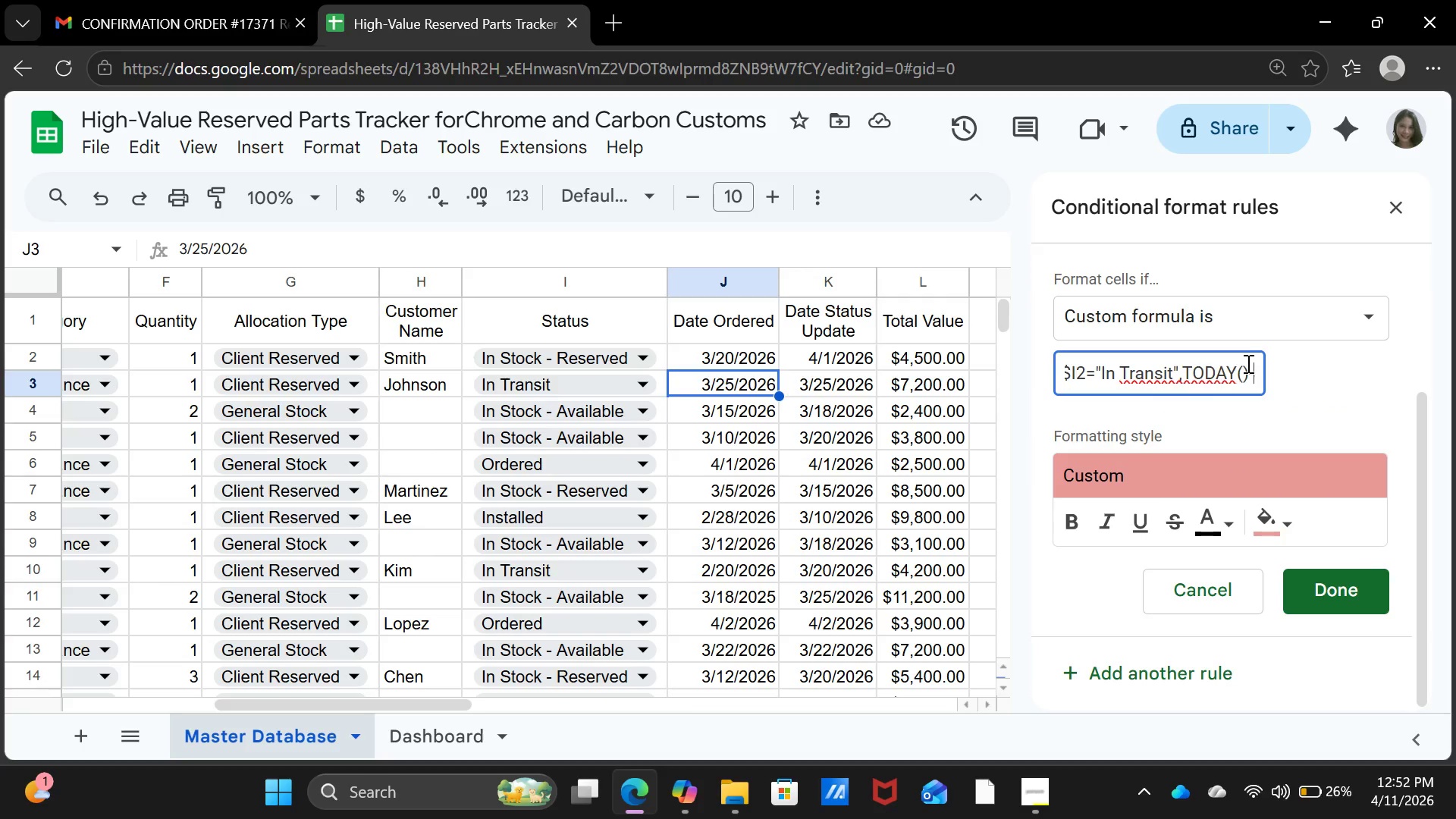 
key(ArrowRight)
 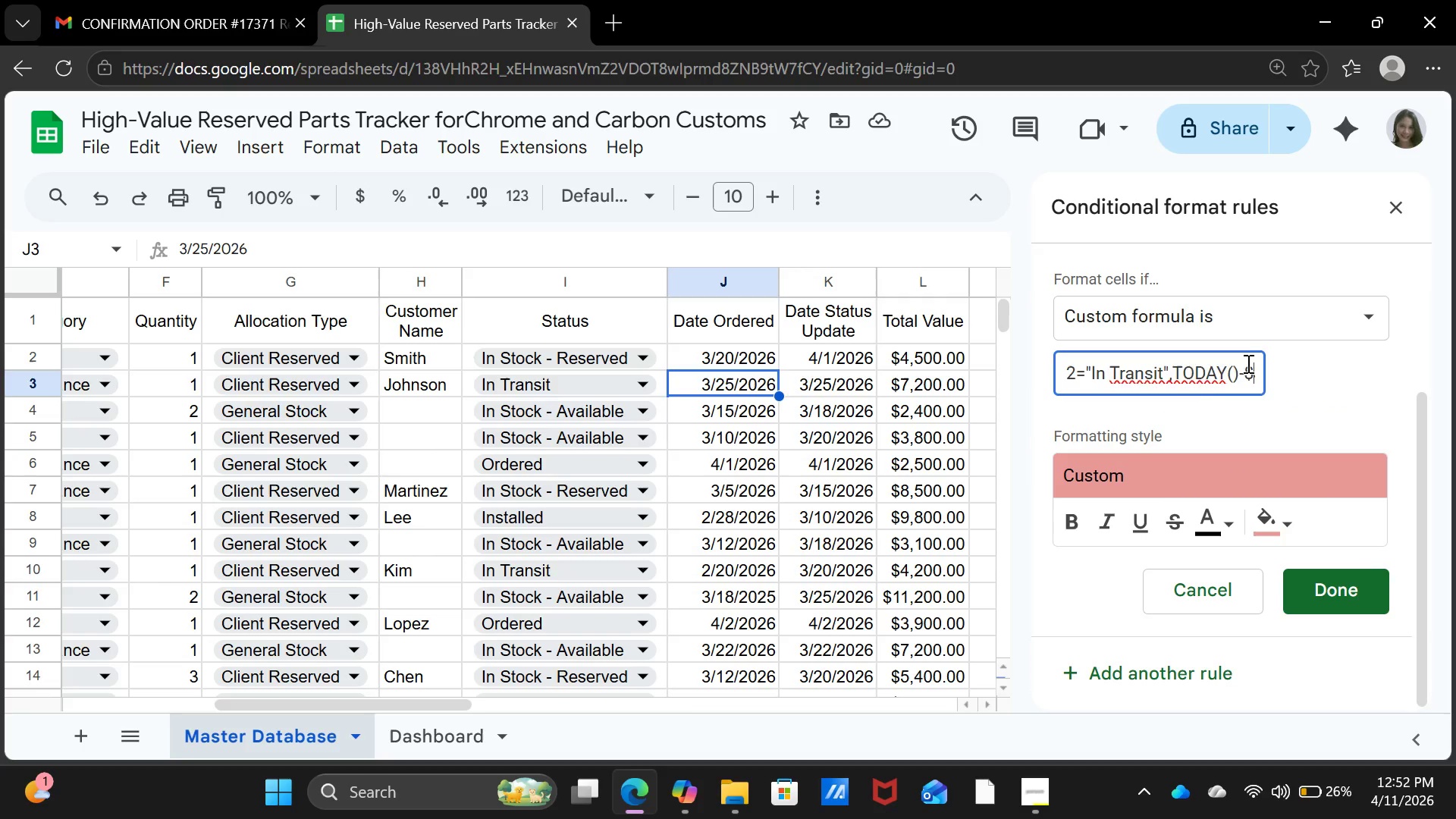 
key(ArrowRight)
 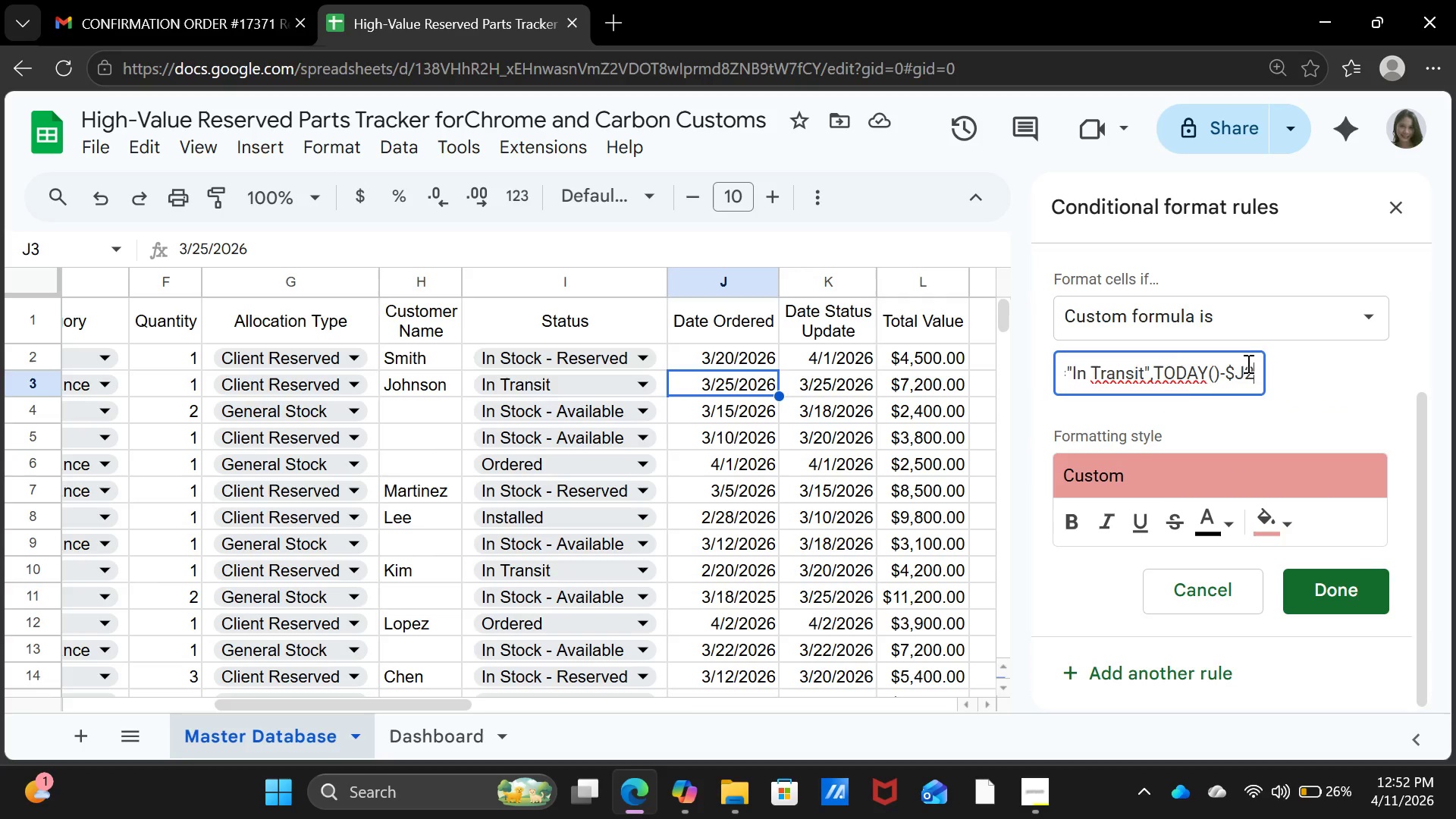 
key(ArrowRight)
 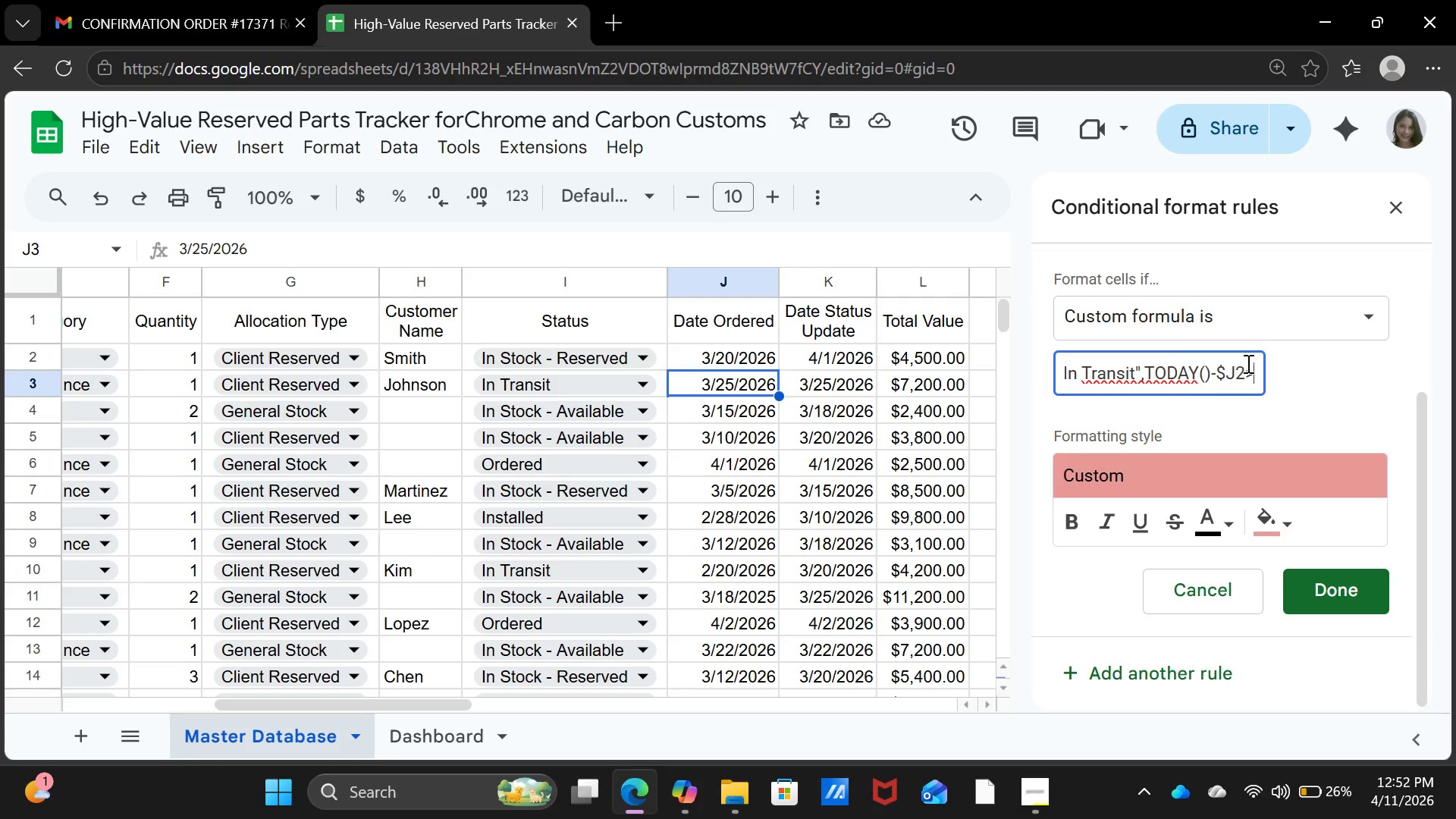 
key(ArrowRight)
 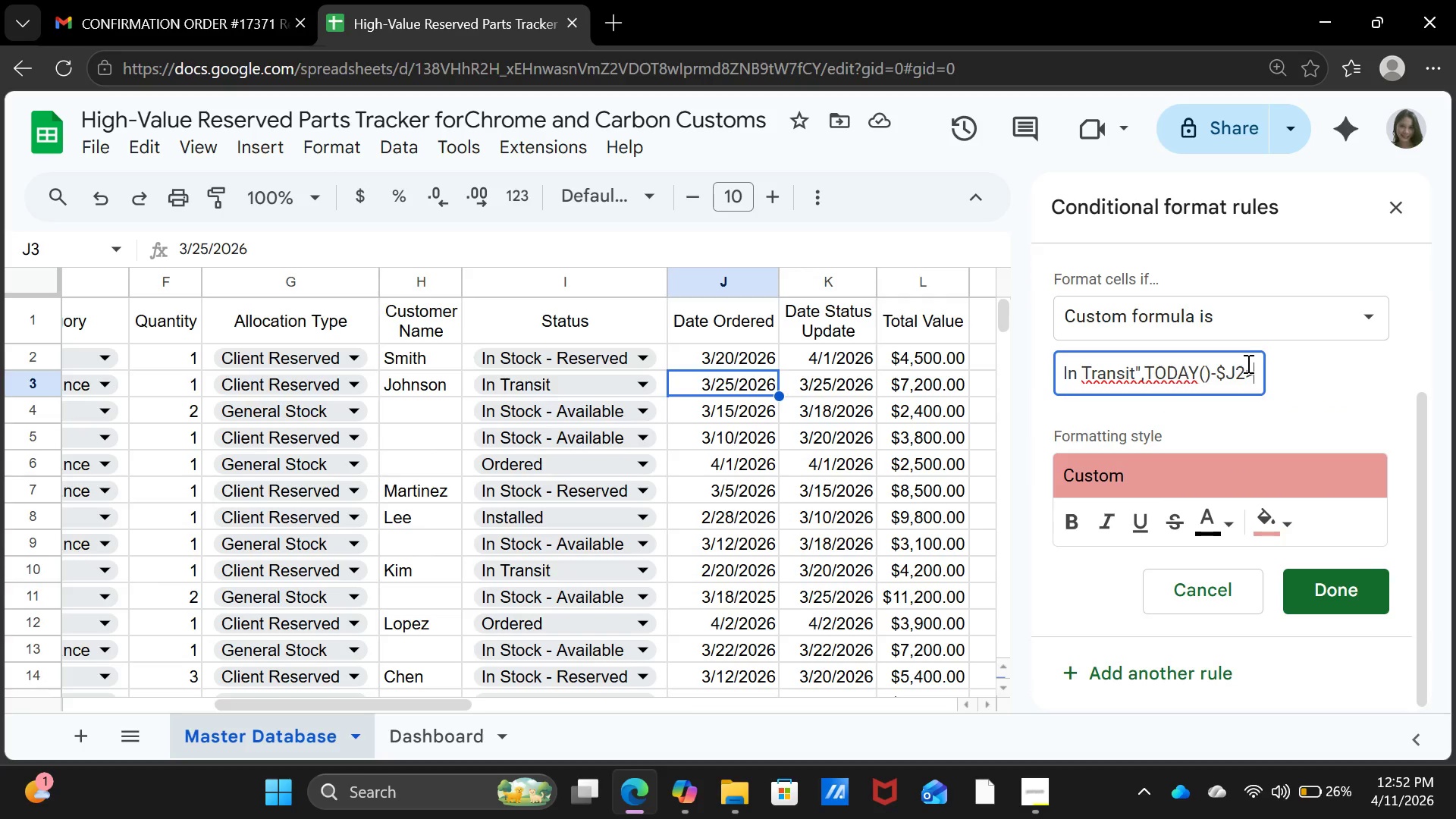 
key(ArrowRight)
 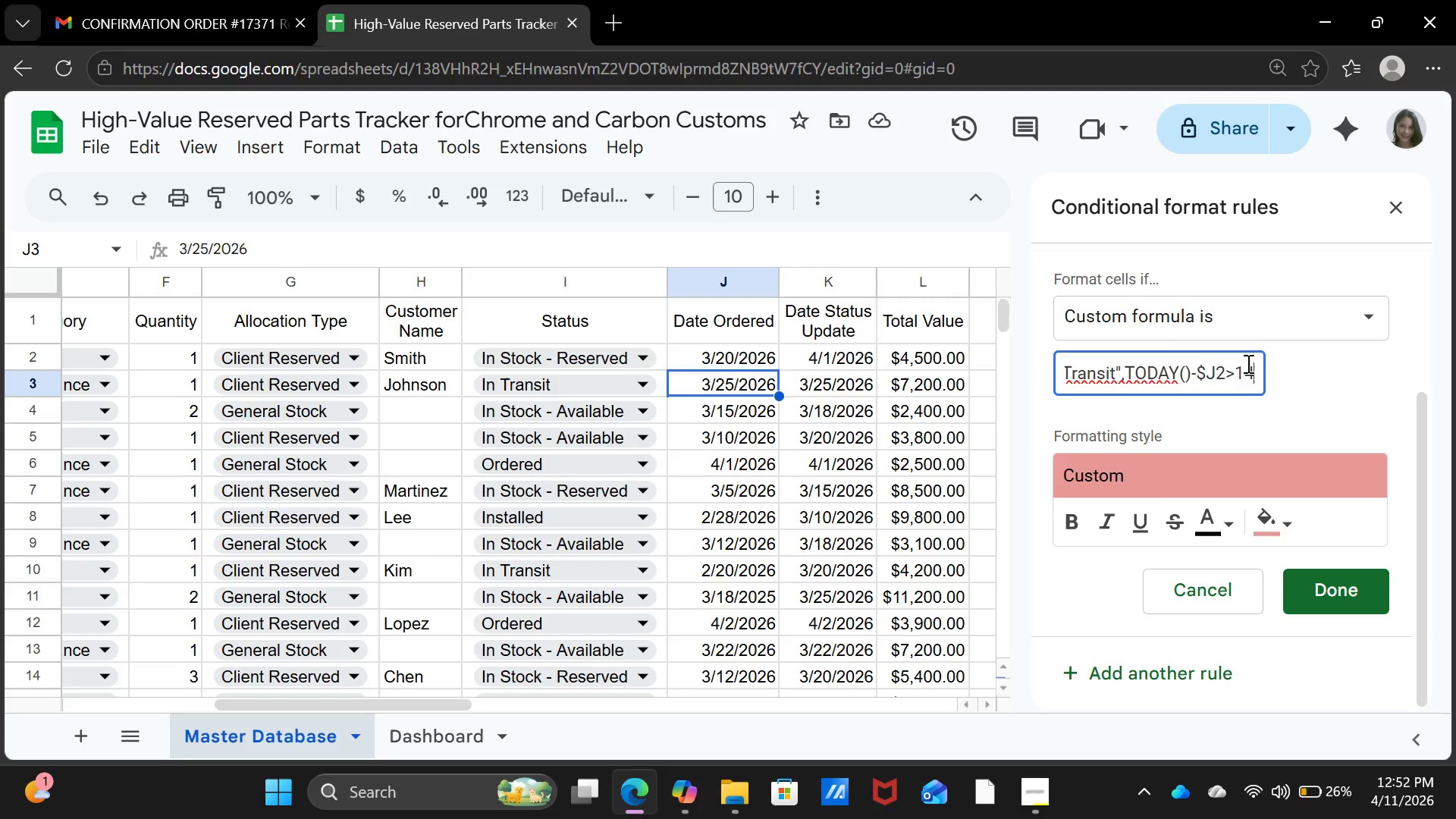 
key(ArrowRight)
 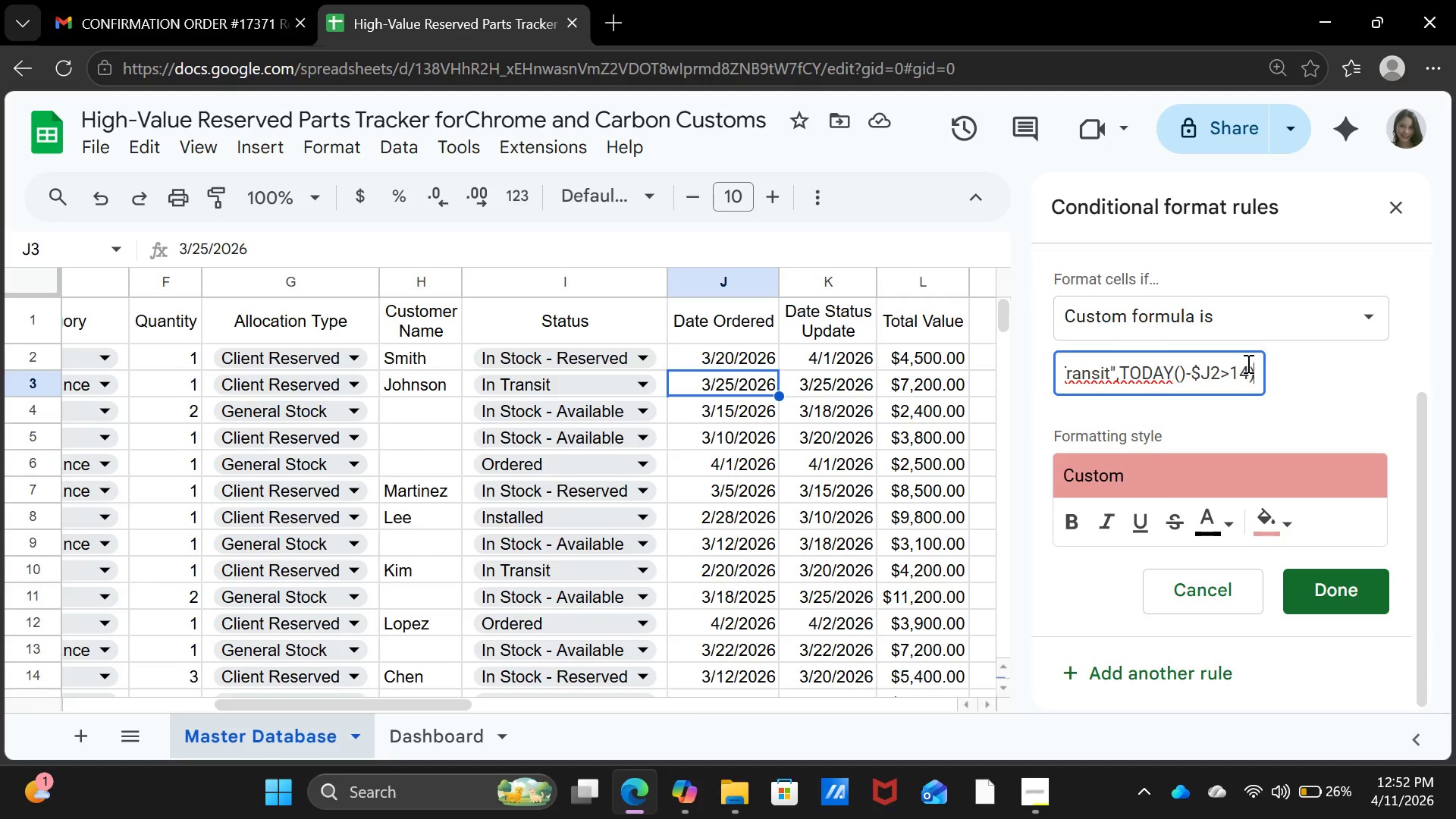 
key(ArrowRight)
 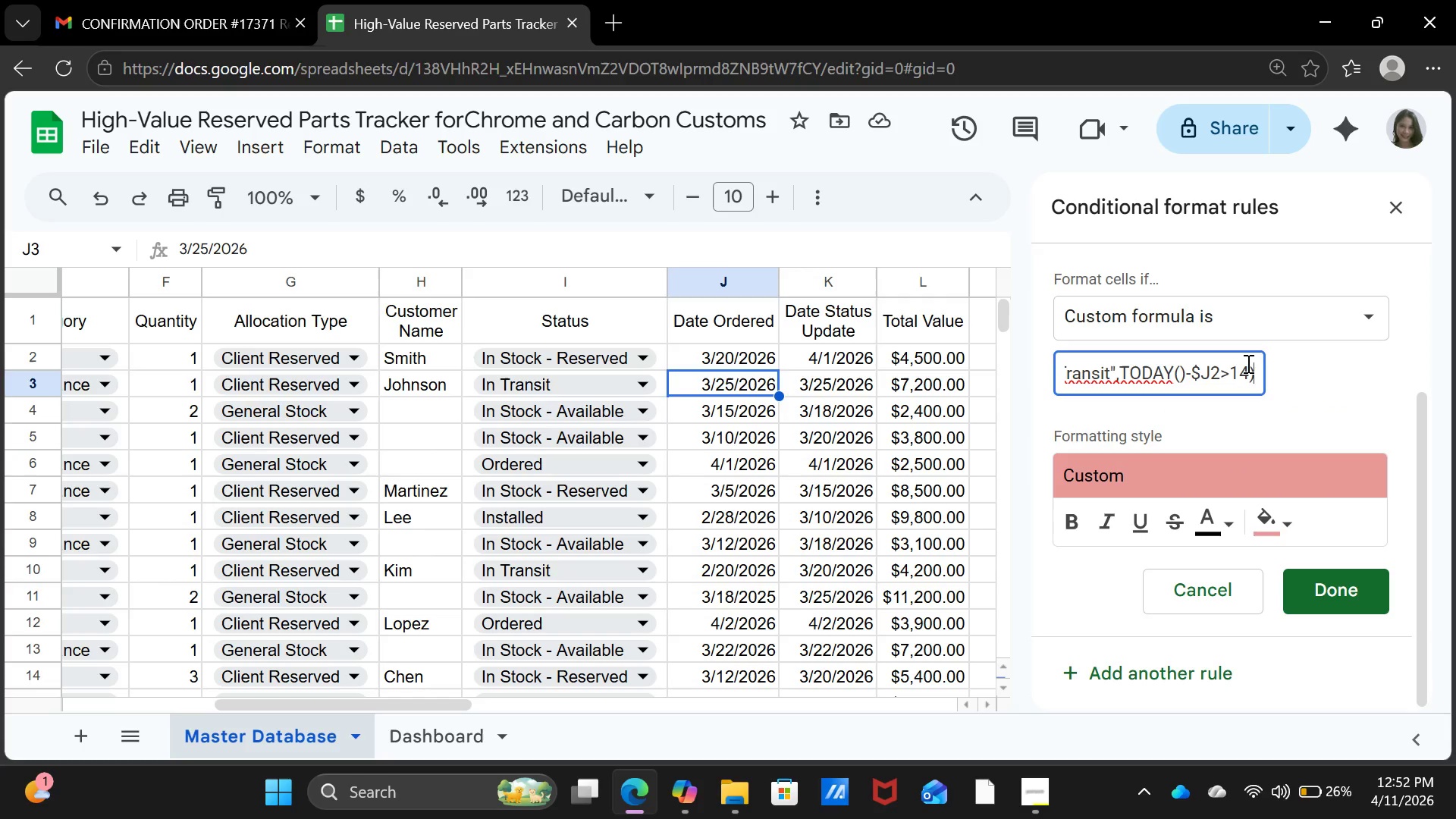 
key(ArrowRight)
 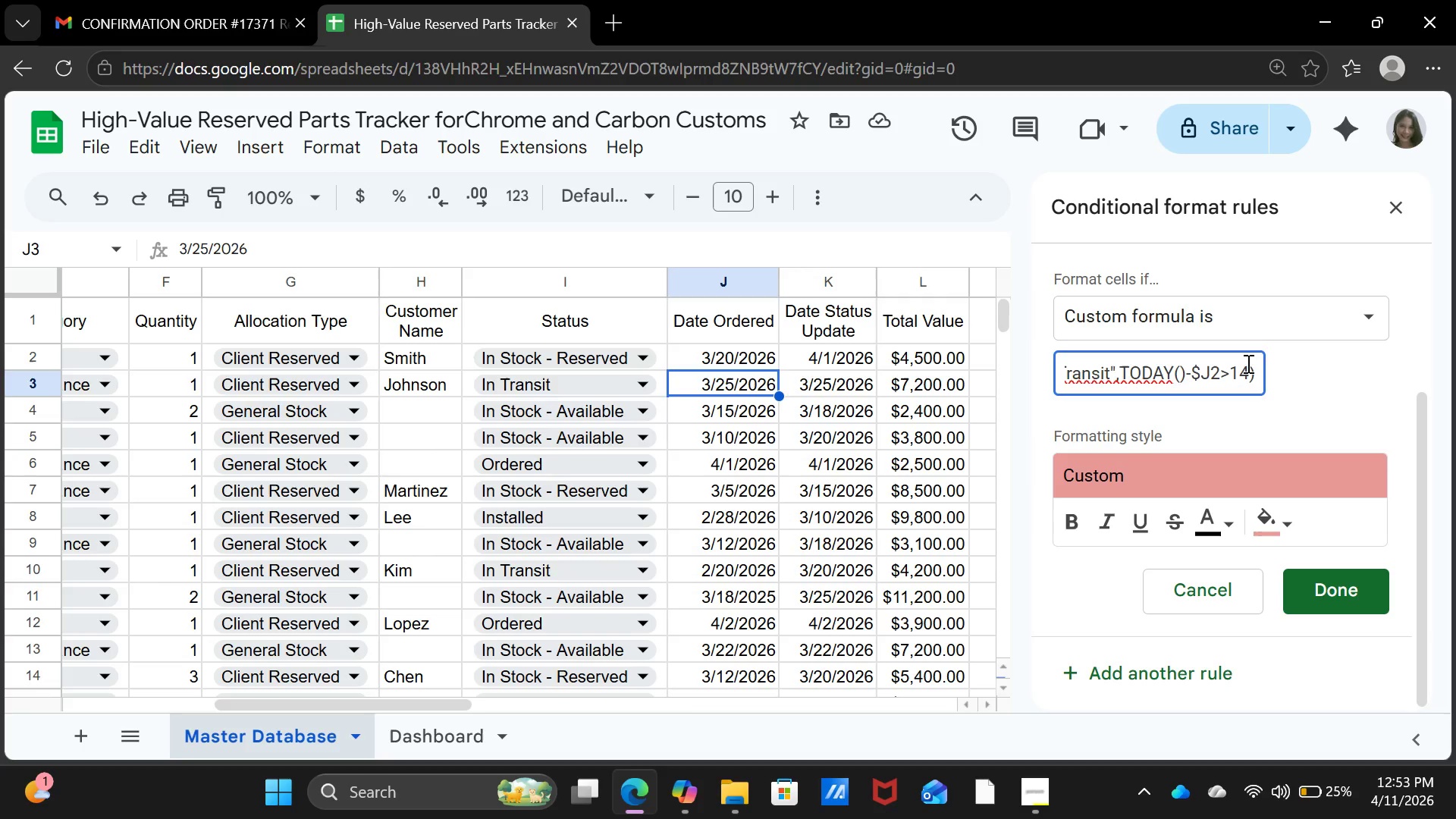 
wait(38.94)
 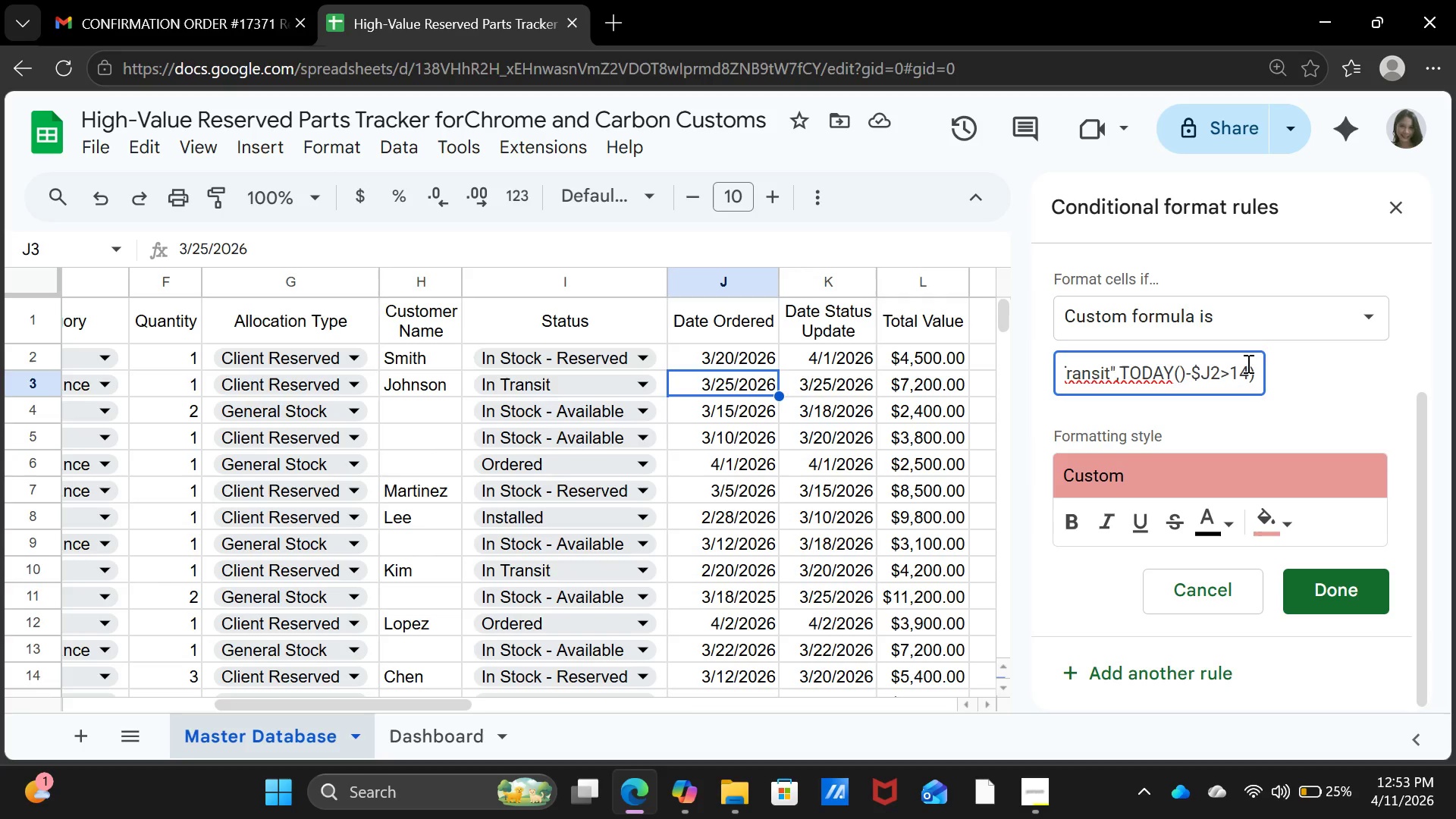 
double_click([1227, 373])
 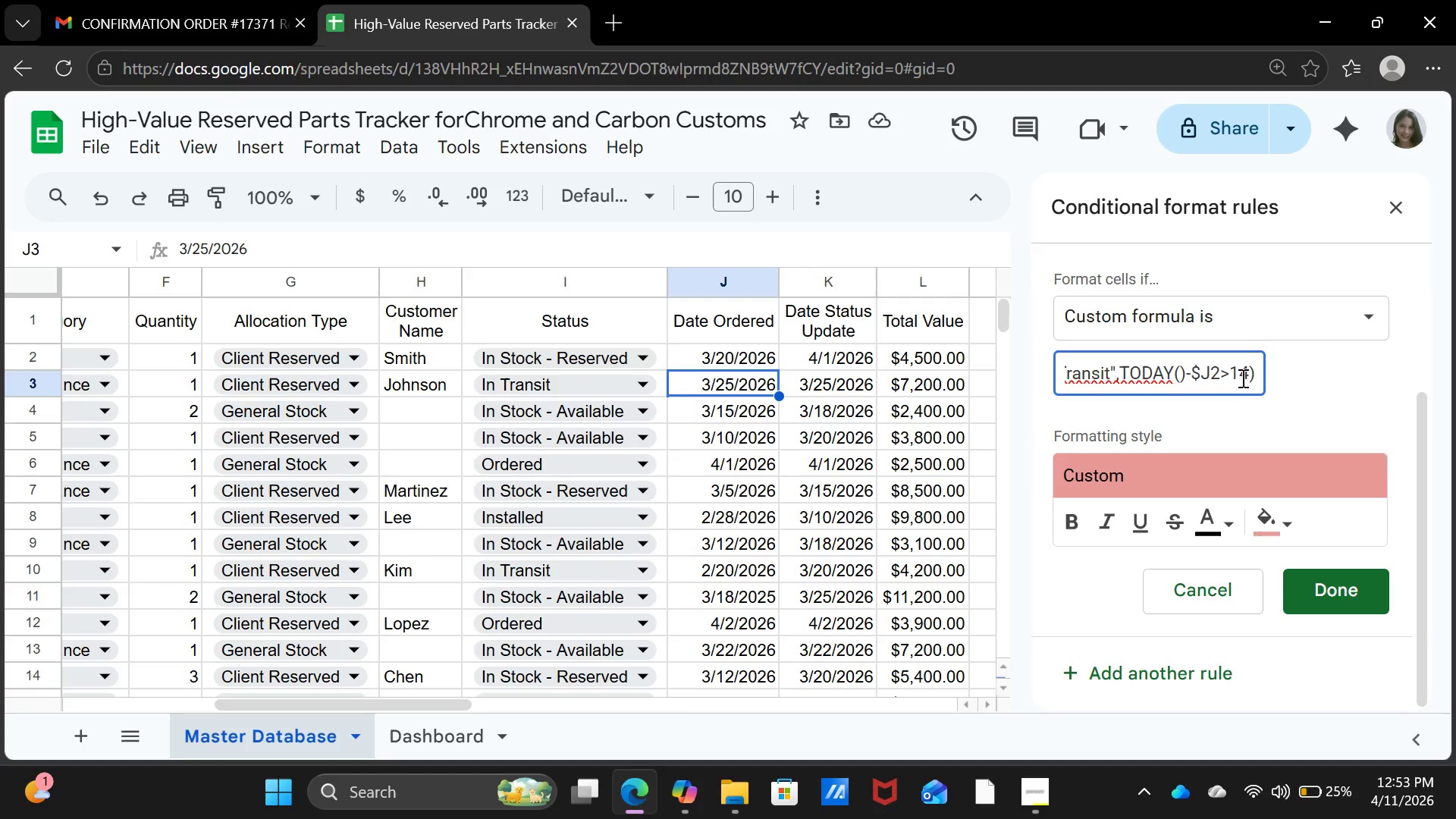 
left_click([1240, 375])
 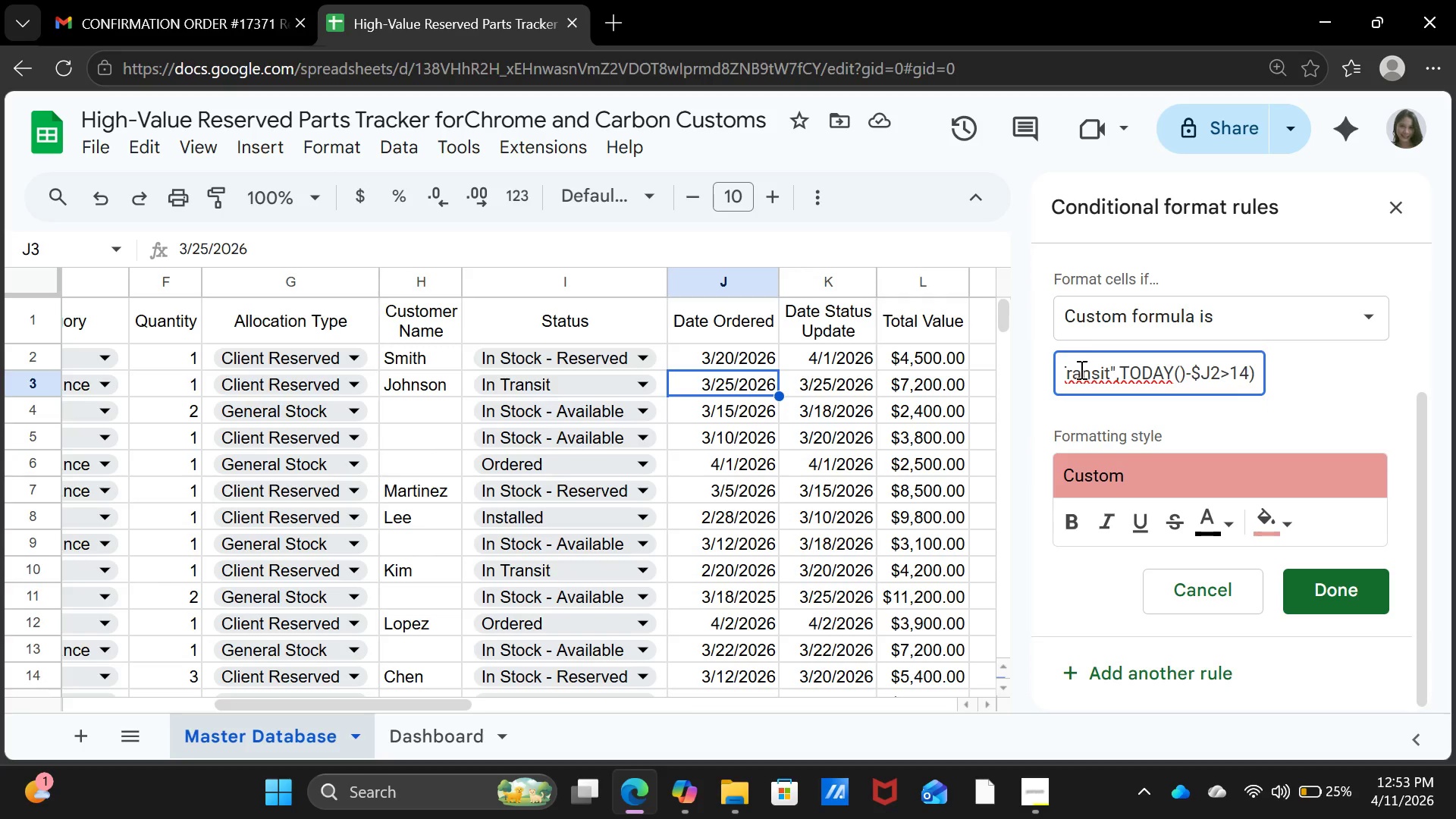 
wait(6.42)
 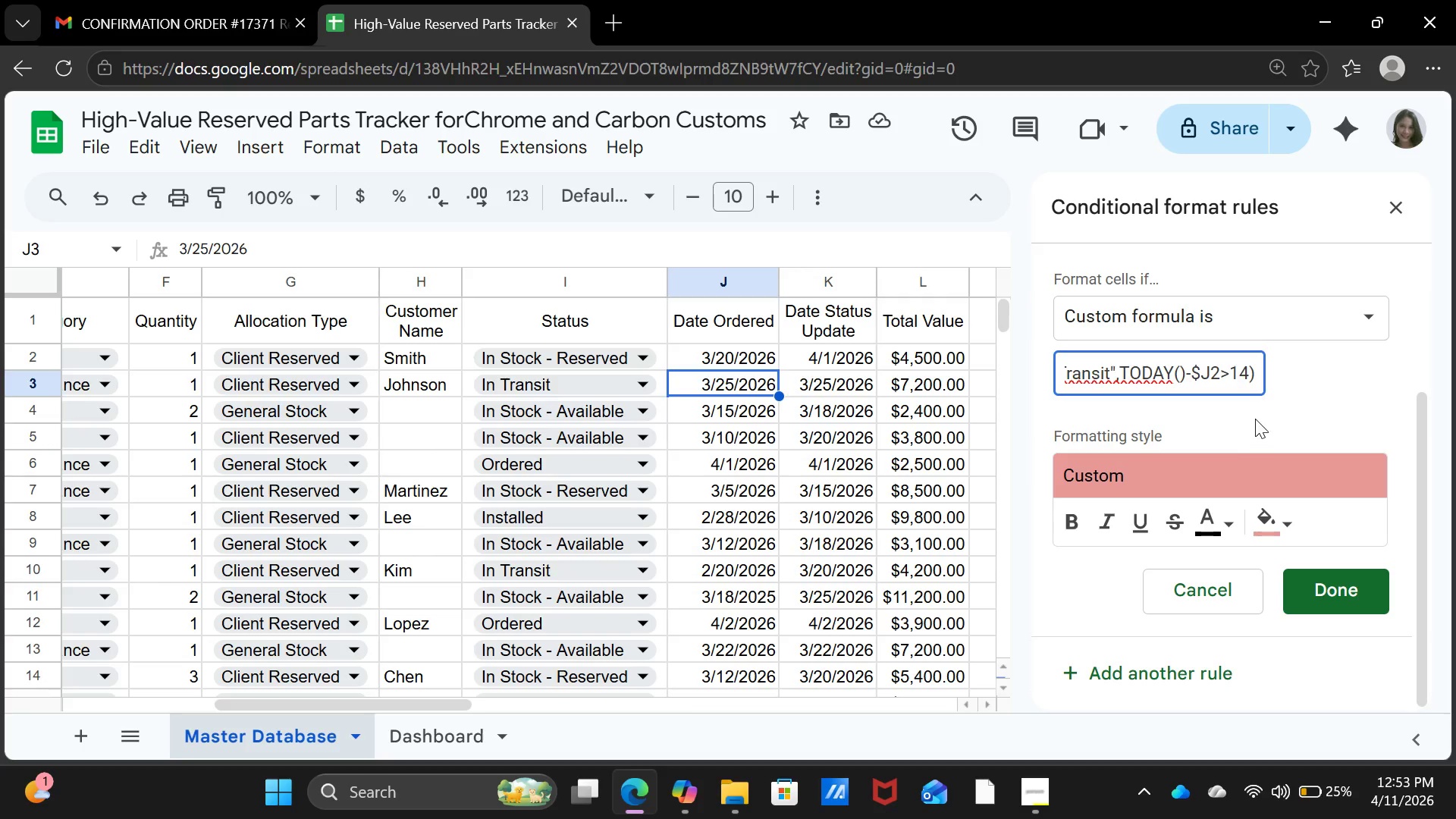 
left_click([821, 384])
 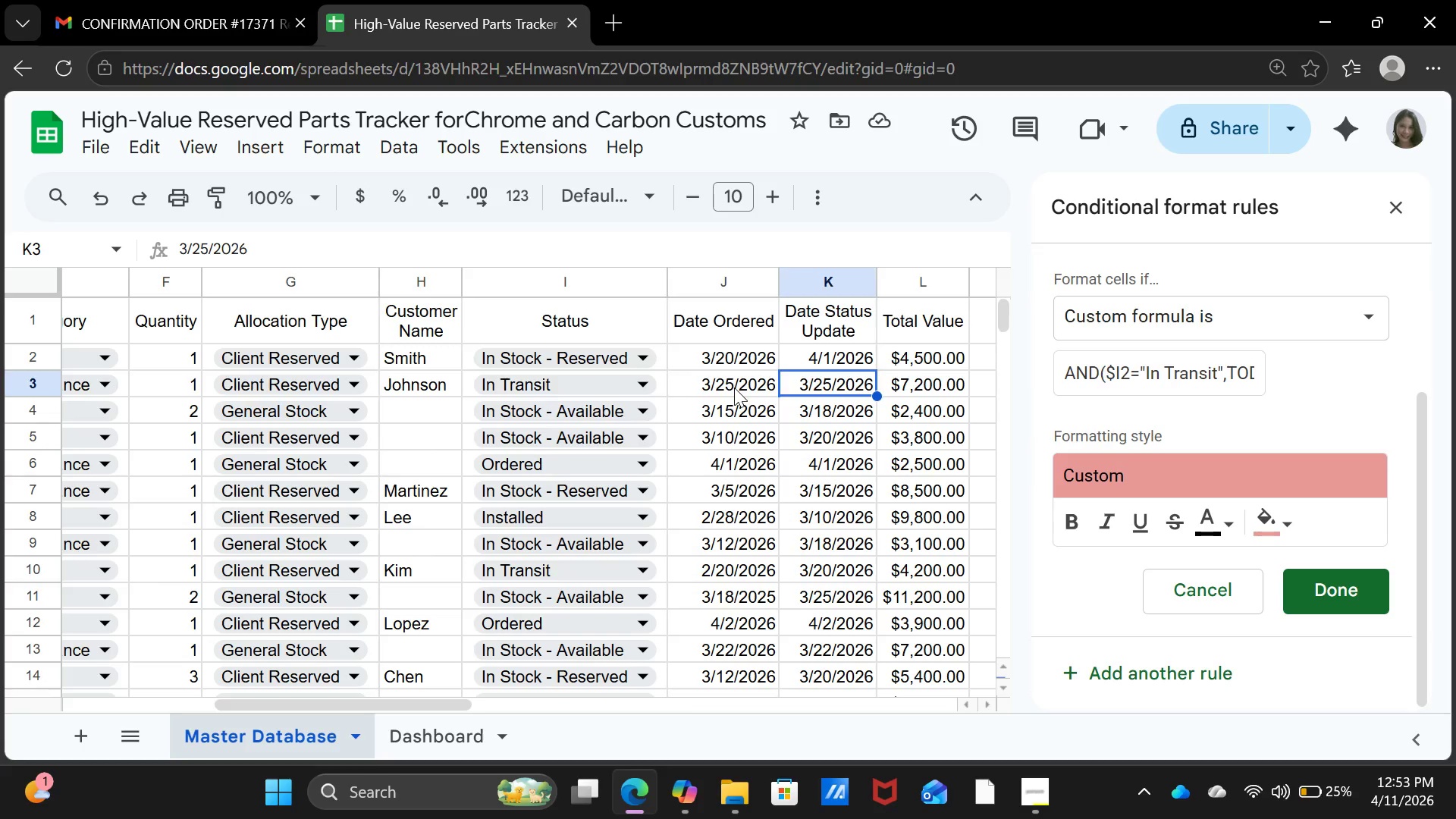 
left_click([734, 388])
 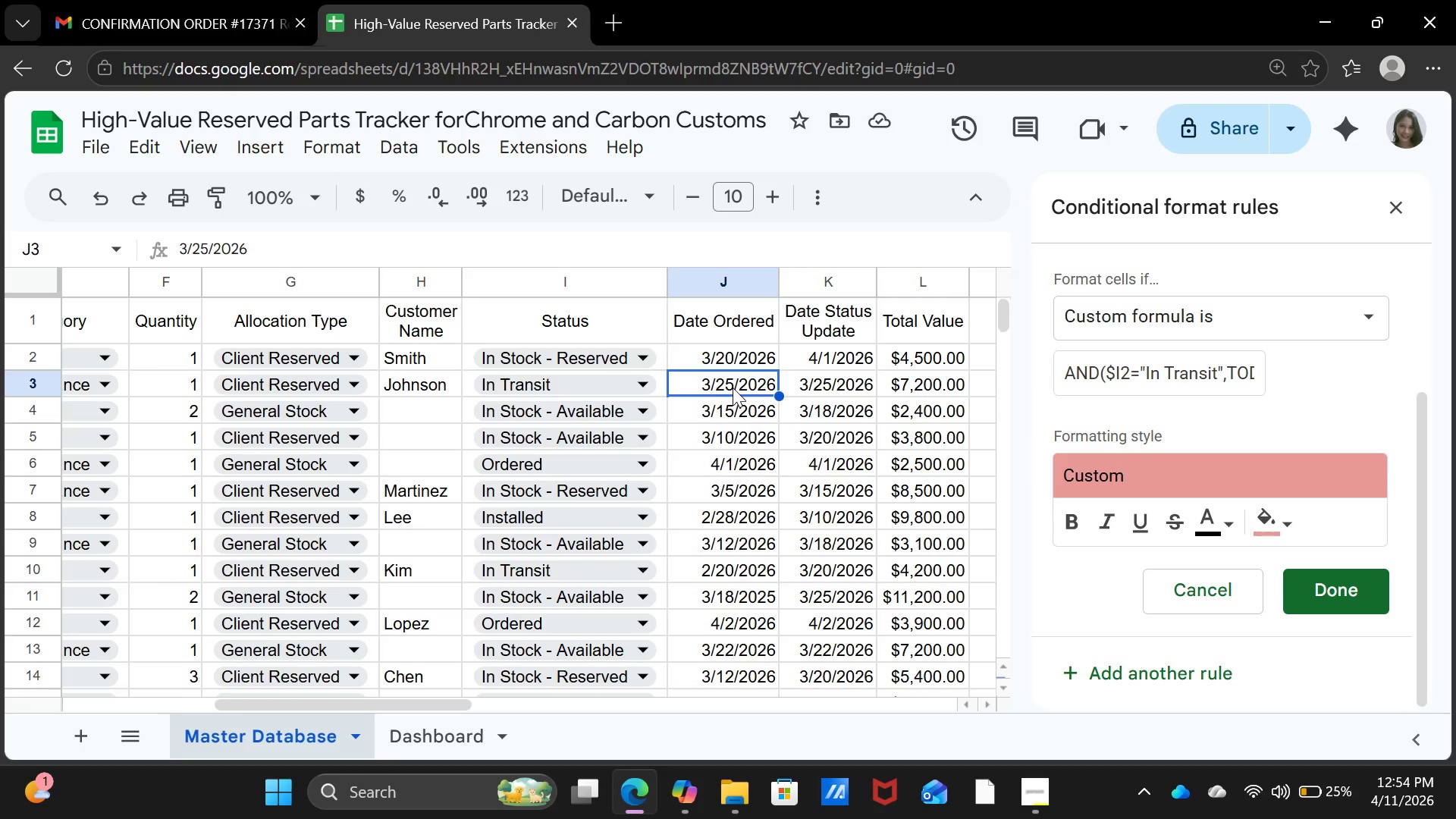 
wait(64.17)
 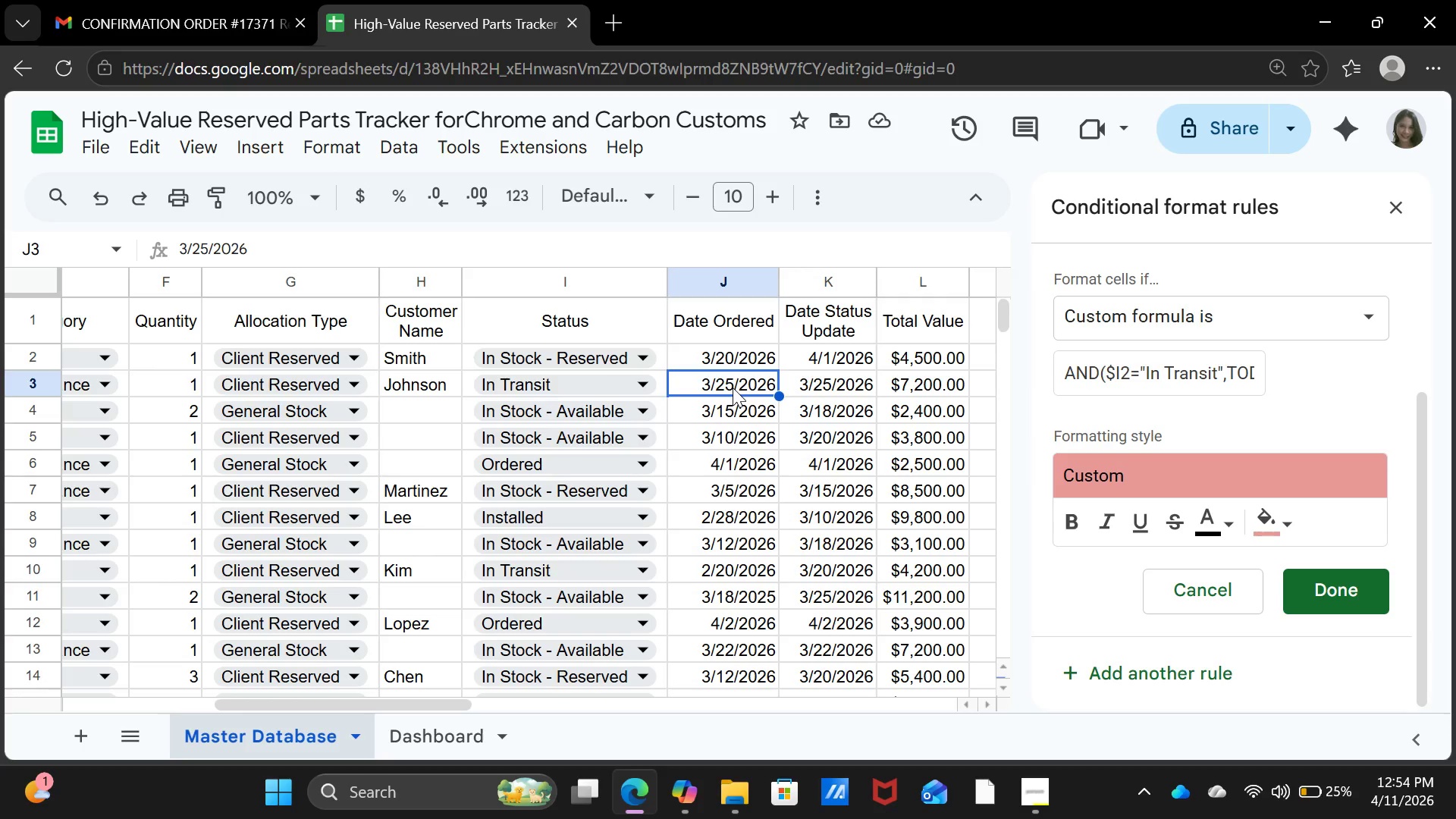 
left_click([1147, 309])
 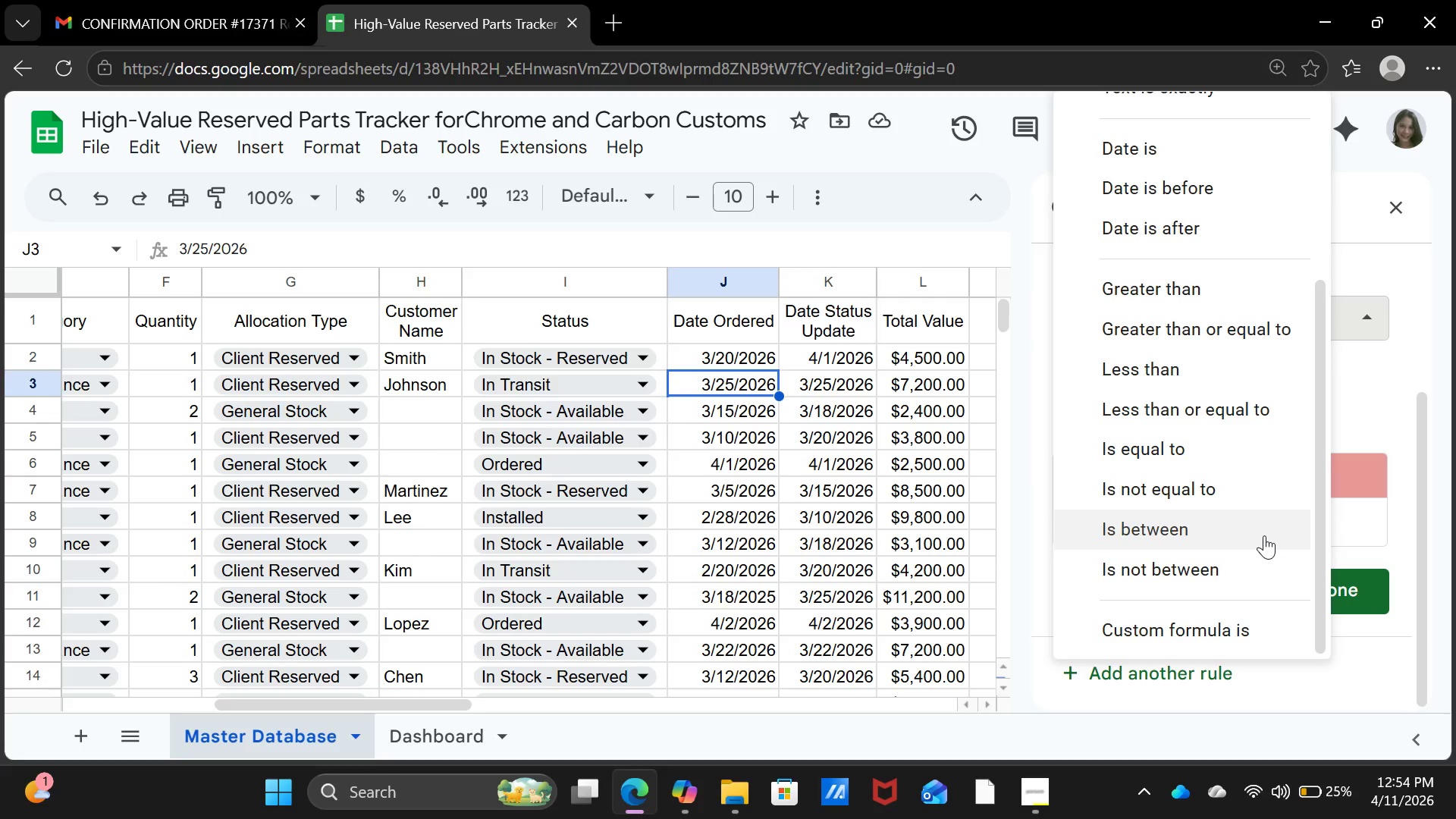 
scroll: coordinate [1257, 543], scroll_direction: up, amount: 6.0
 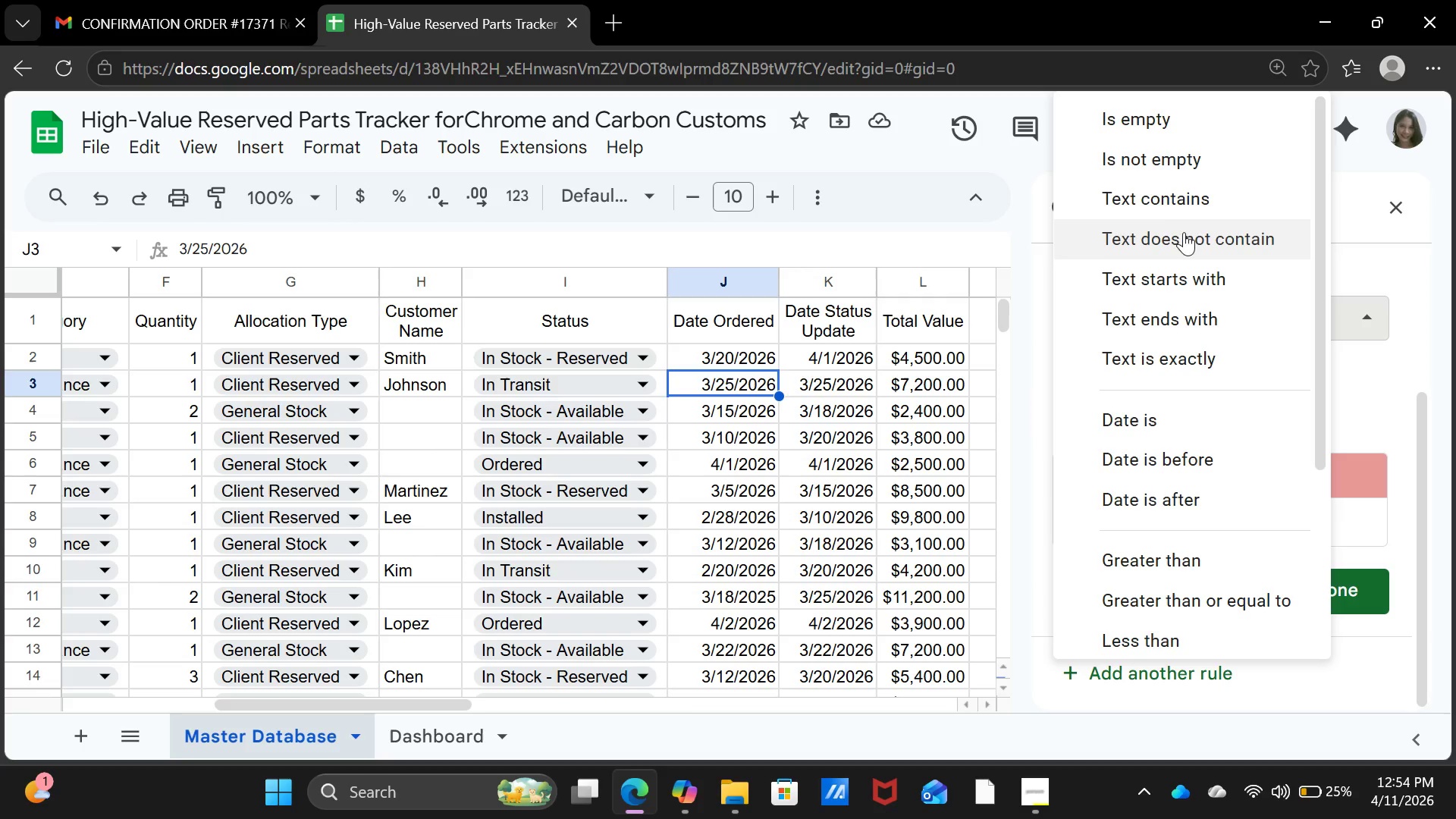 
left_click([1175, 206])
 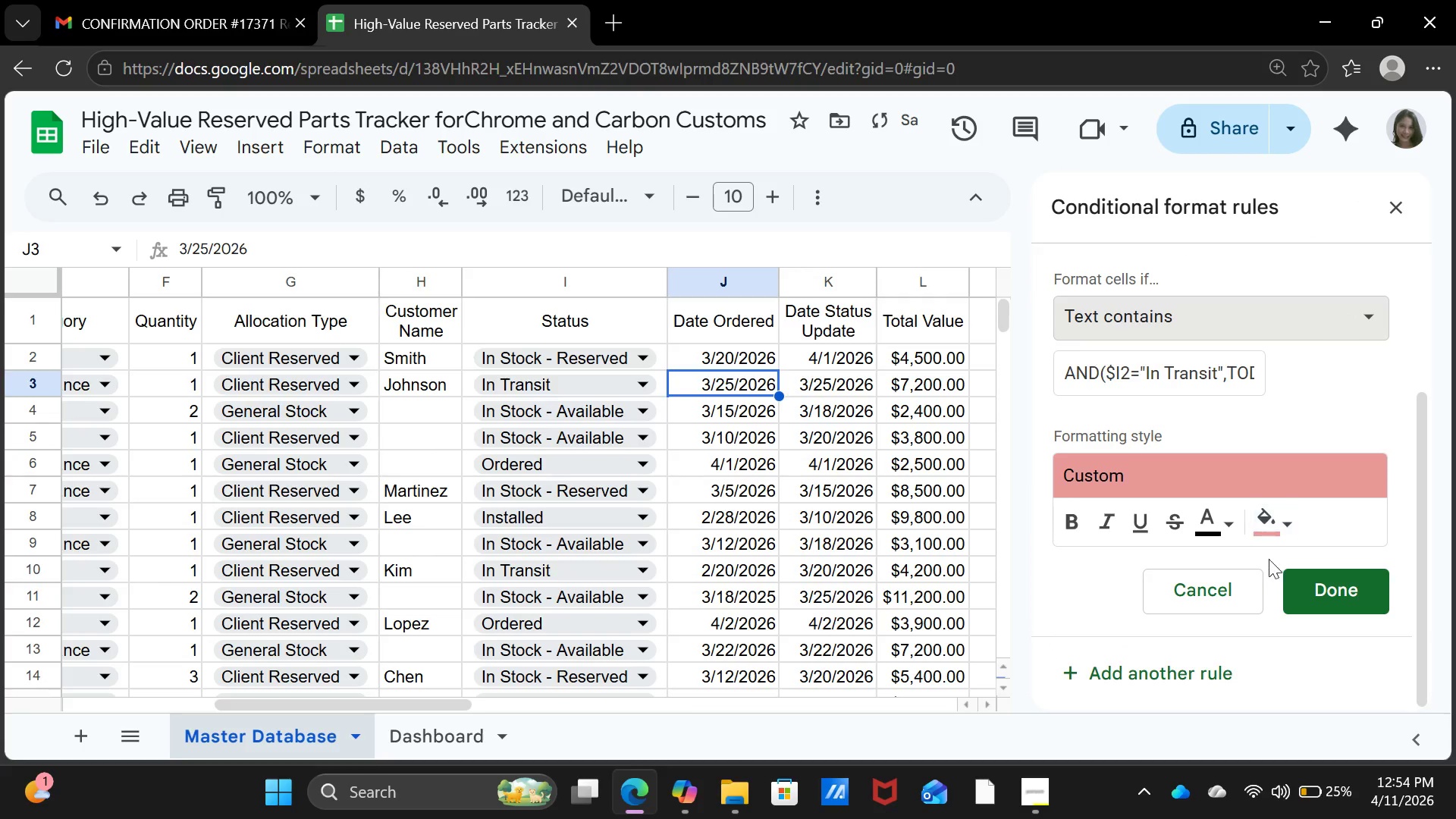 
left_click([1341, 604])
 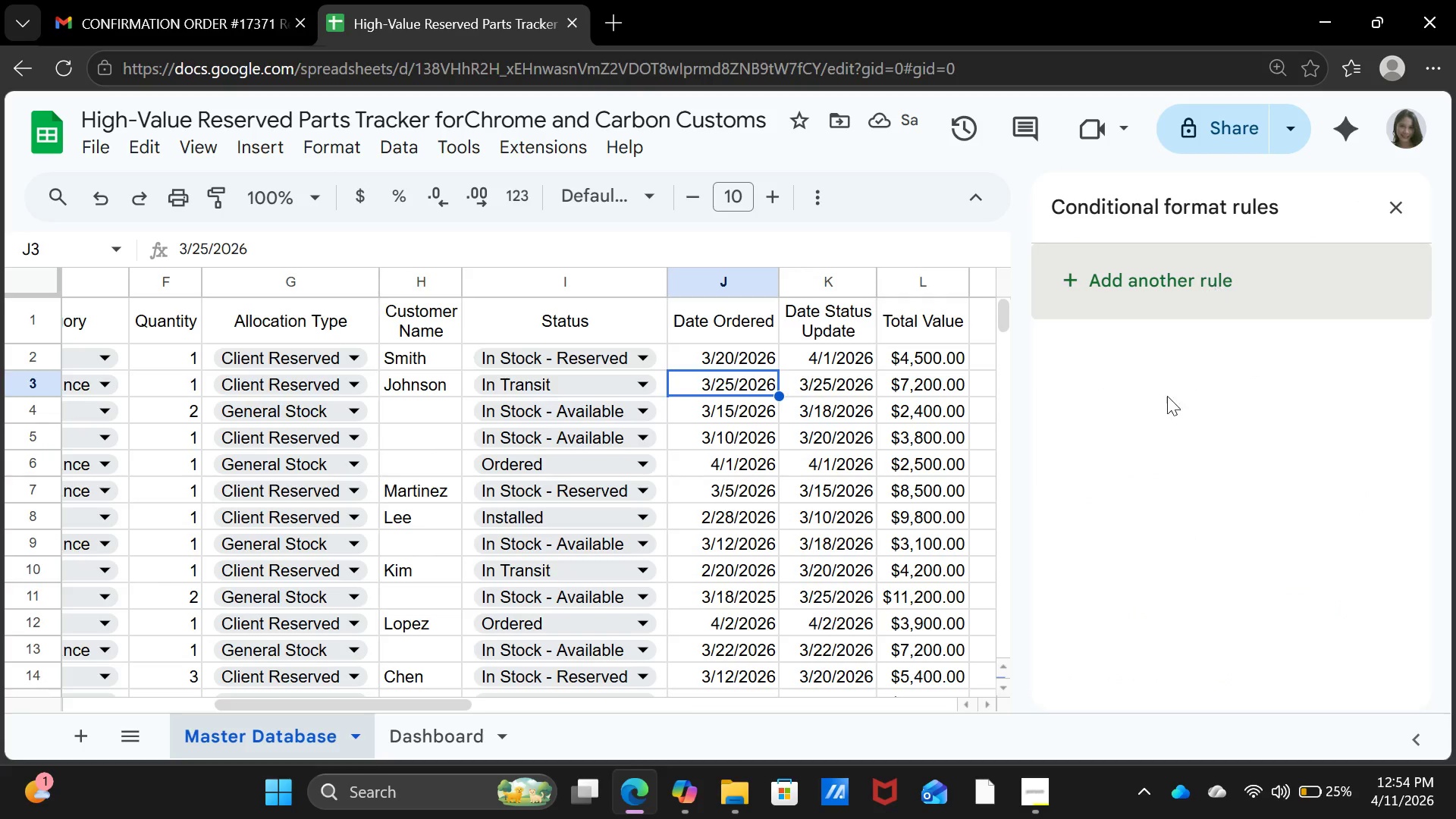 
left_click([816, 479])
 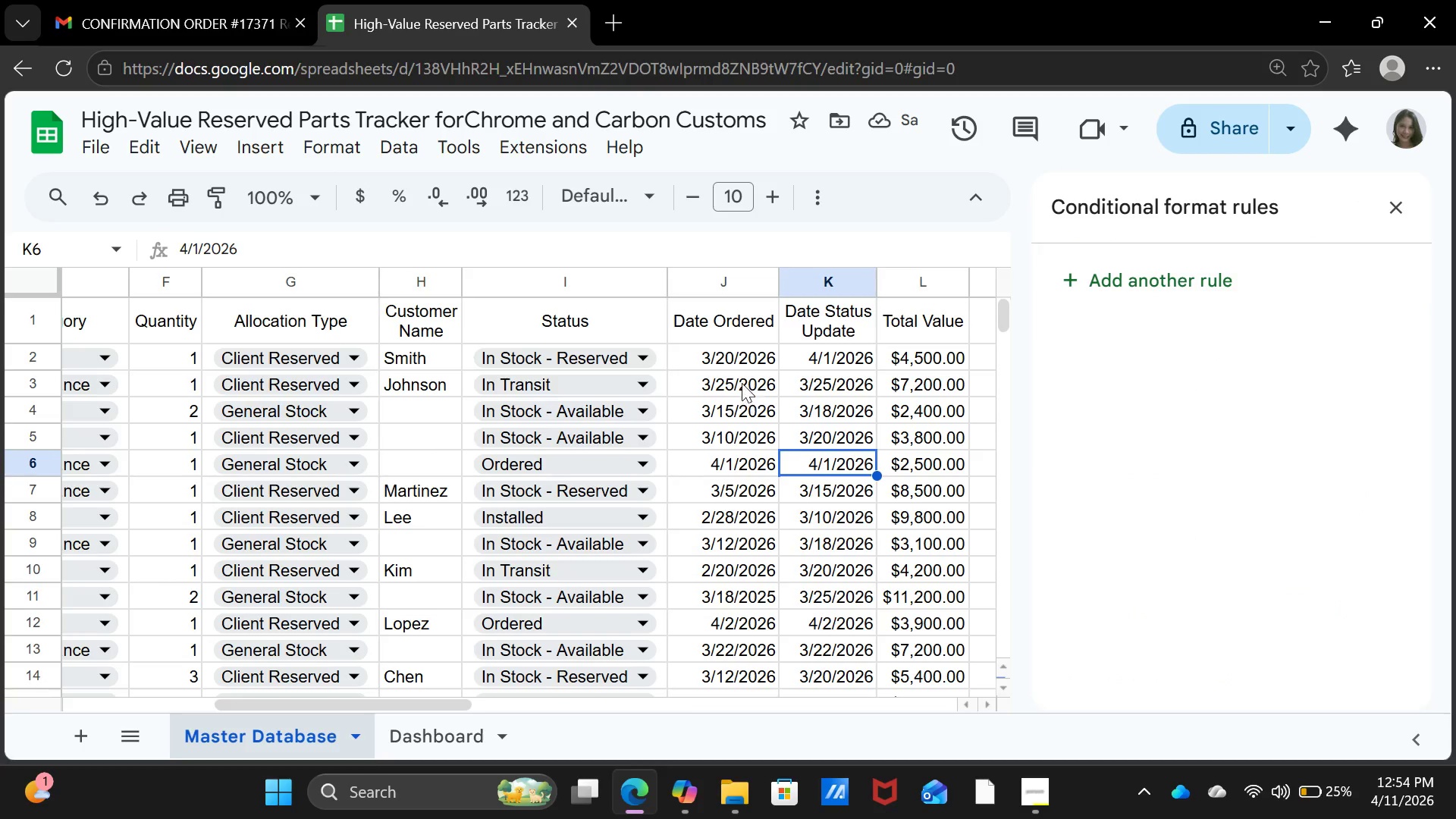 
scroll: coordinate [1103, 485], scroll_direction: up, amount: 7.0
 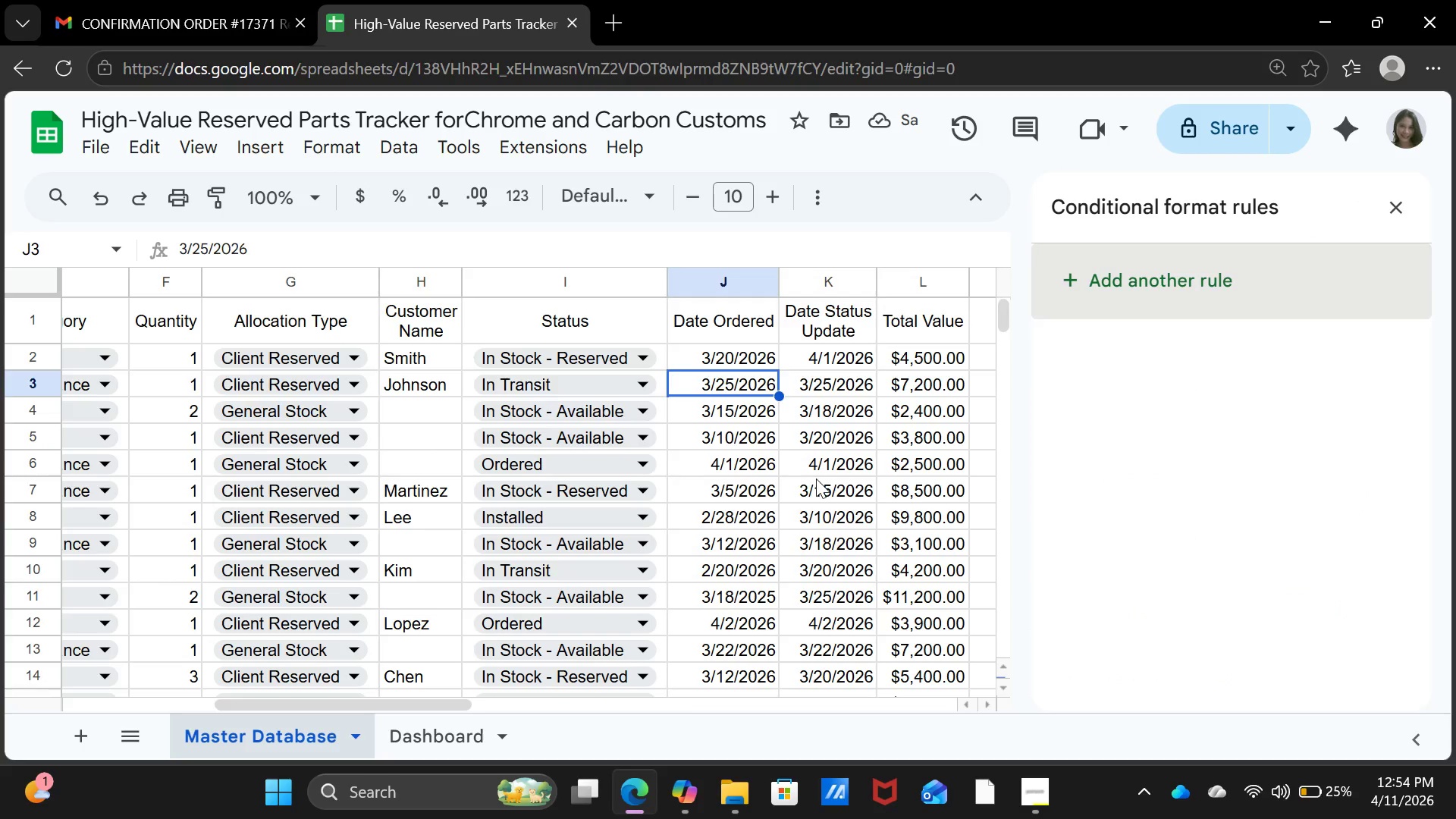 
left_click([742, 383])
 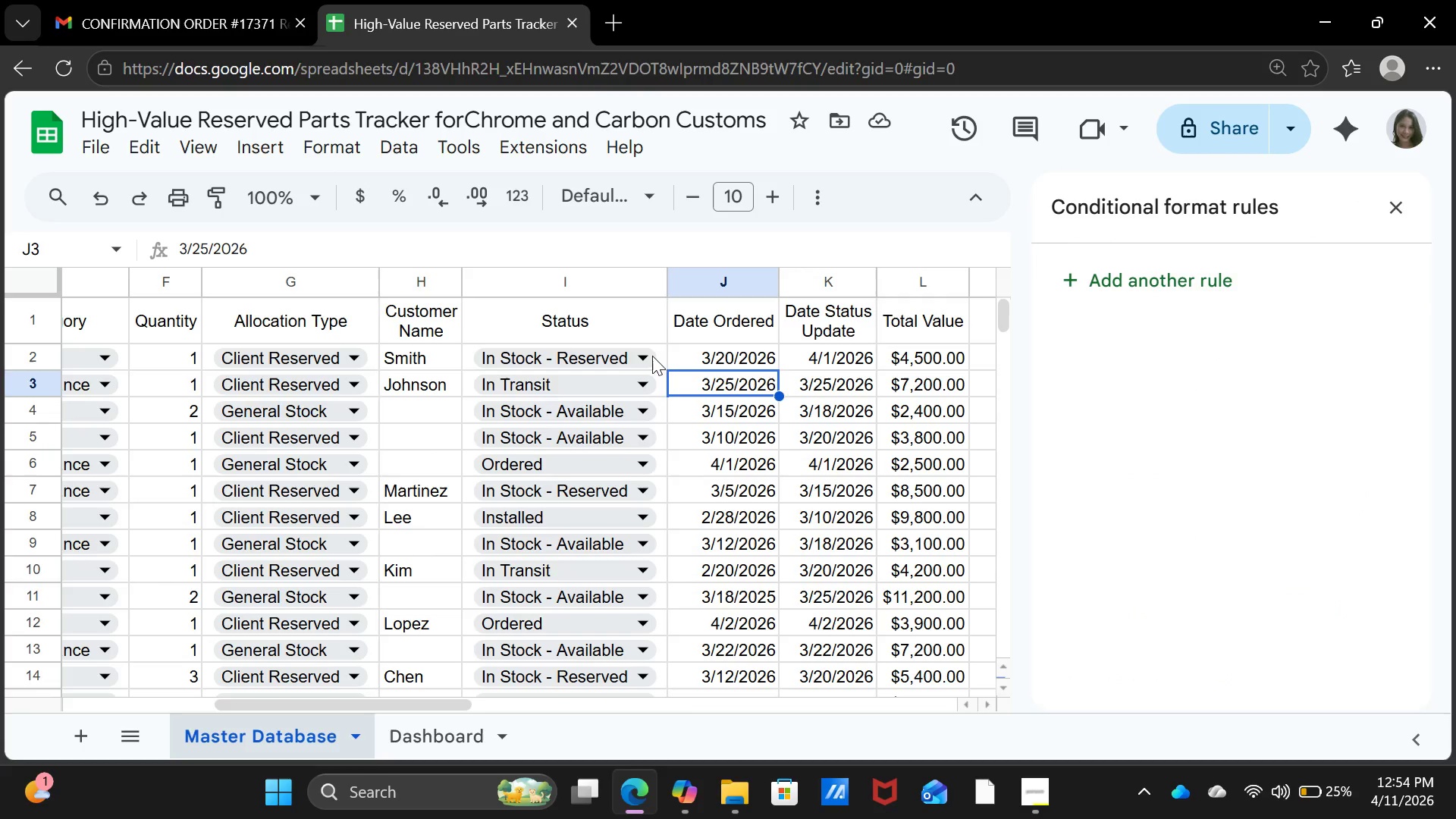 
left_click([620, 359])
 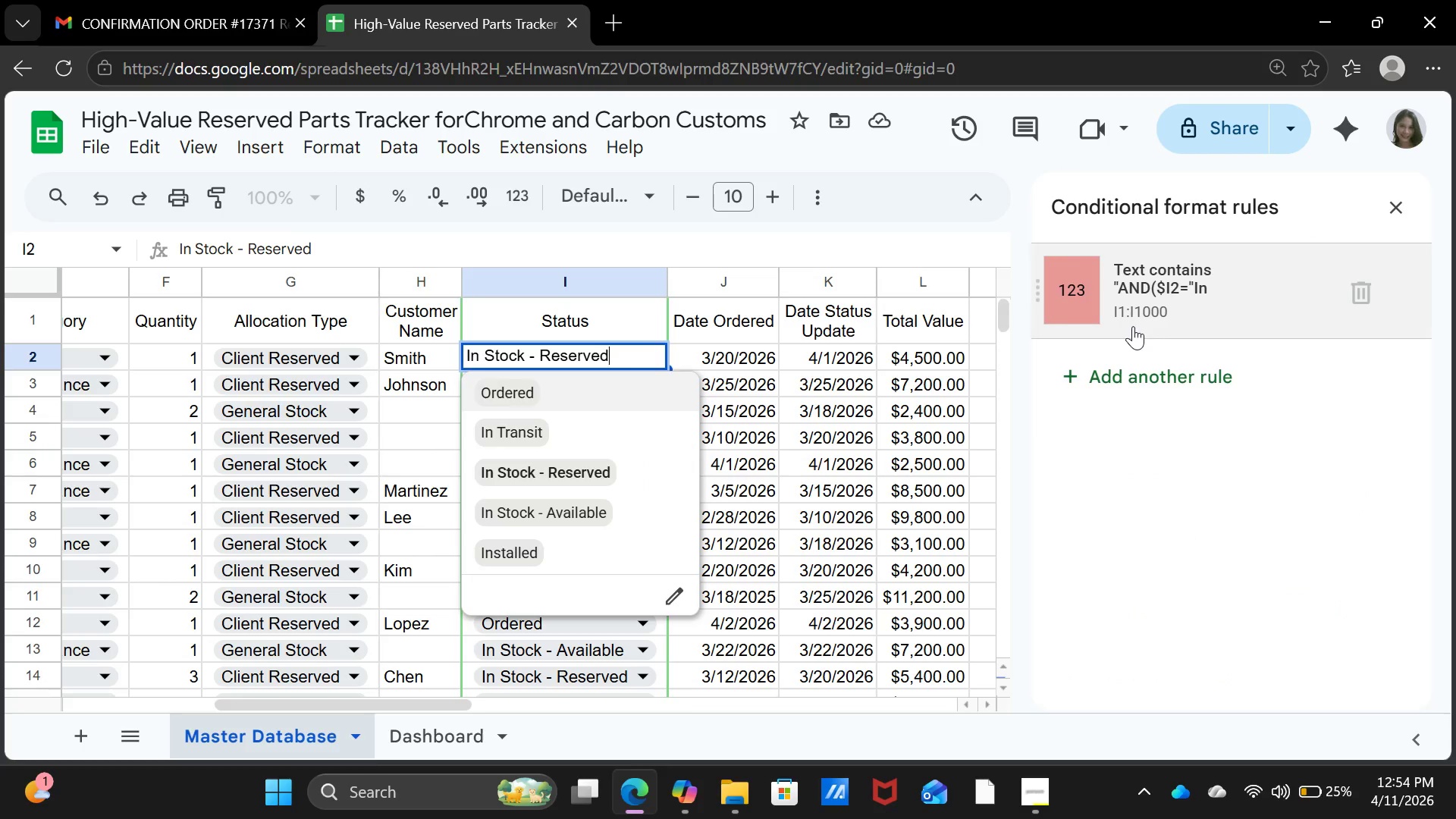 
left_click([1194, 266])
 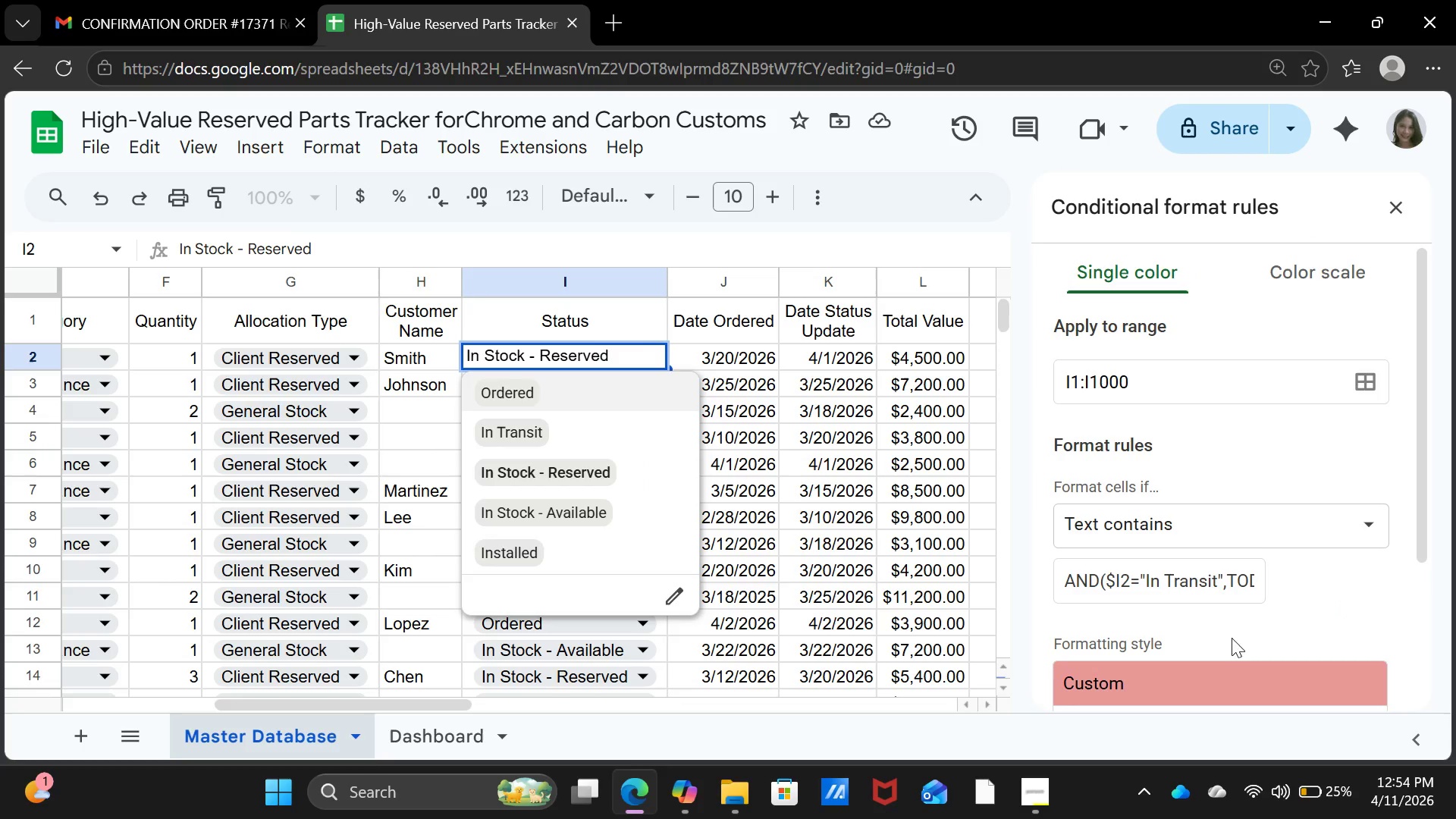 
scroll: coordinate [1261, 567], scroll_direction: down, amount: 1.0
 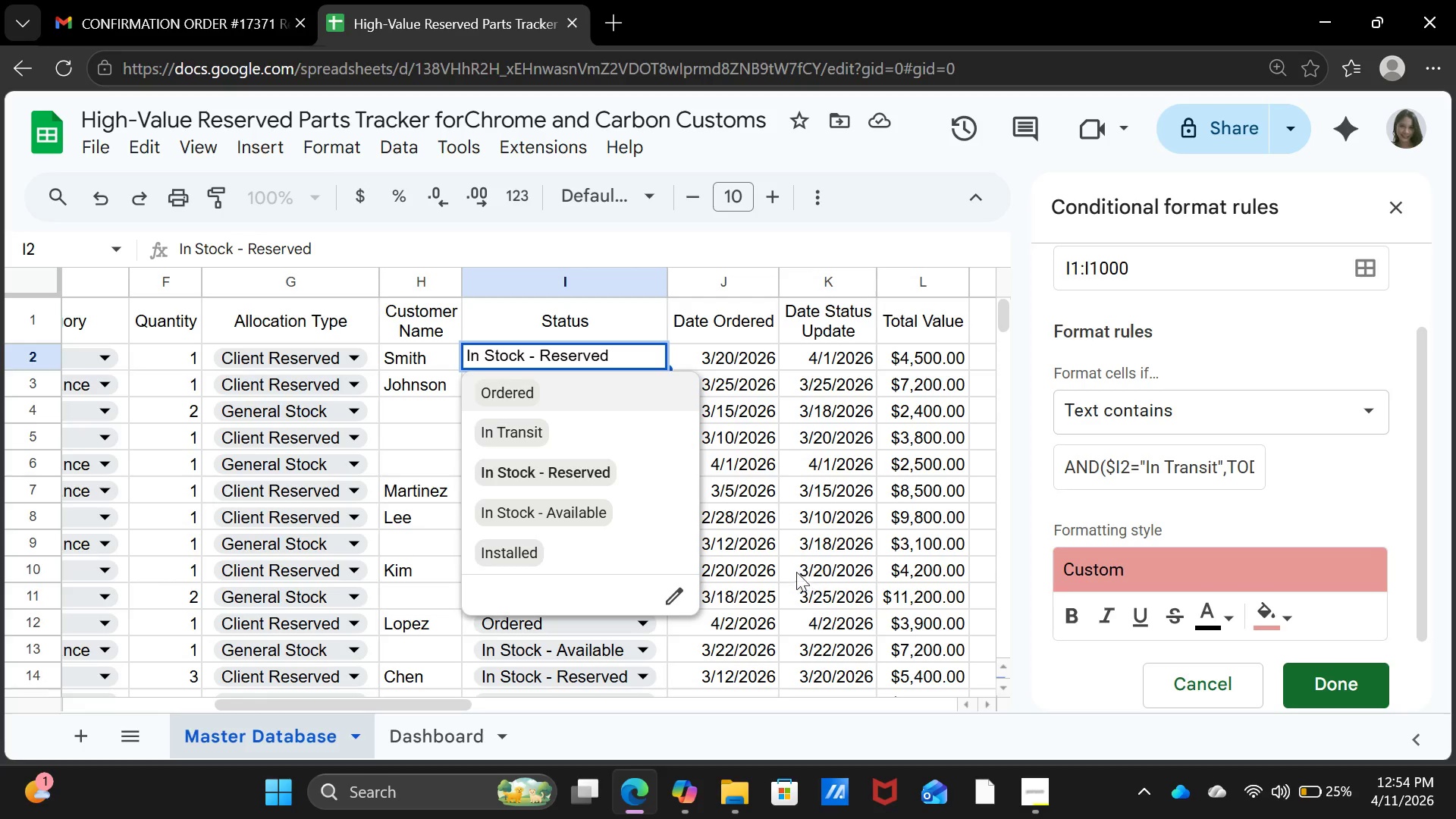 
left_click([792, 568])
 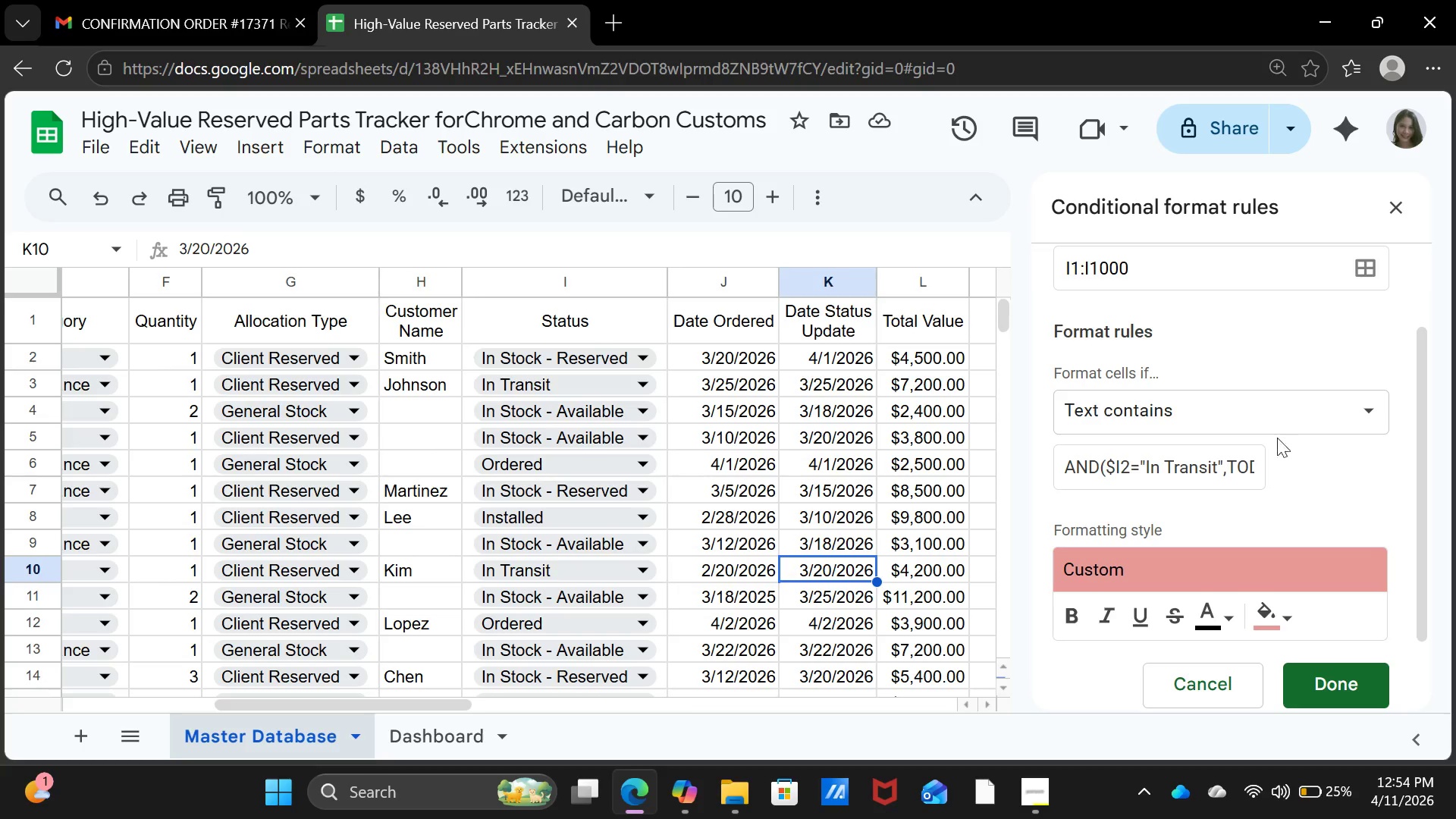 
left_click([1277, 416])
 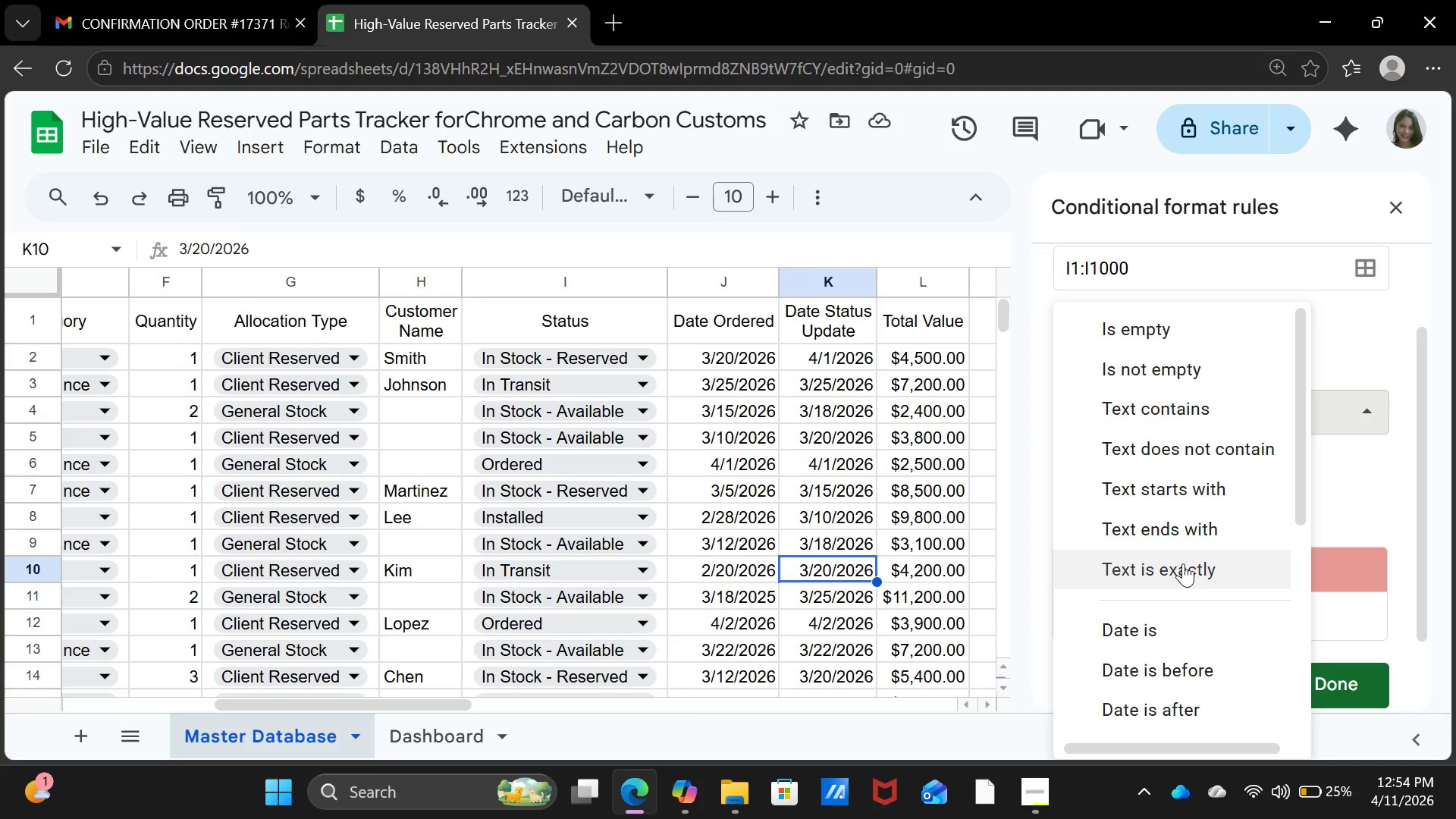 
left_click([1185, 566])
 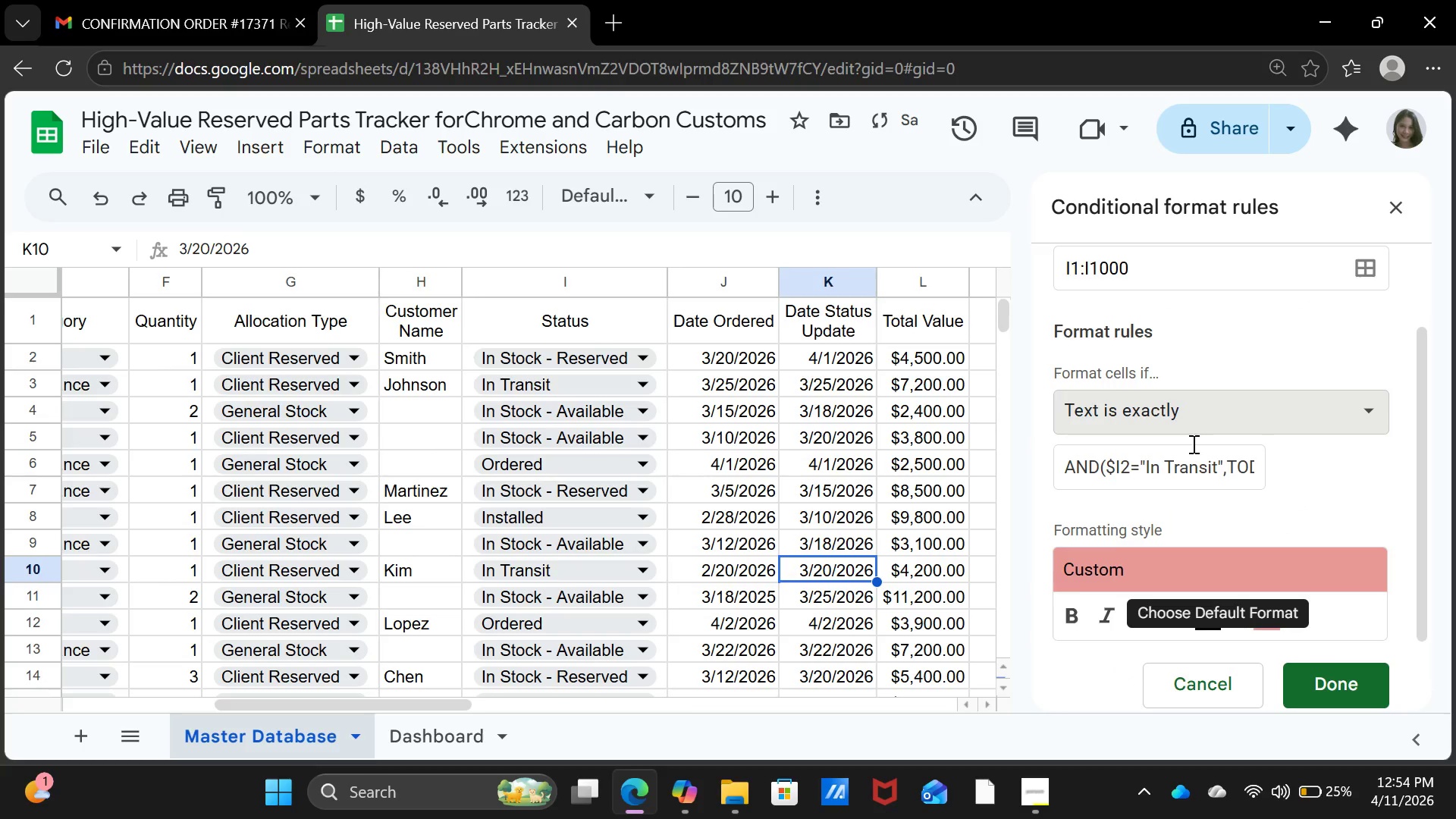 
scroll: coordinate [1201, 422], scroll_direction: down, amount: 4.0
 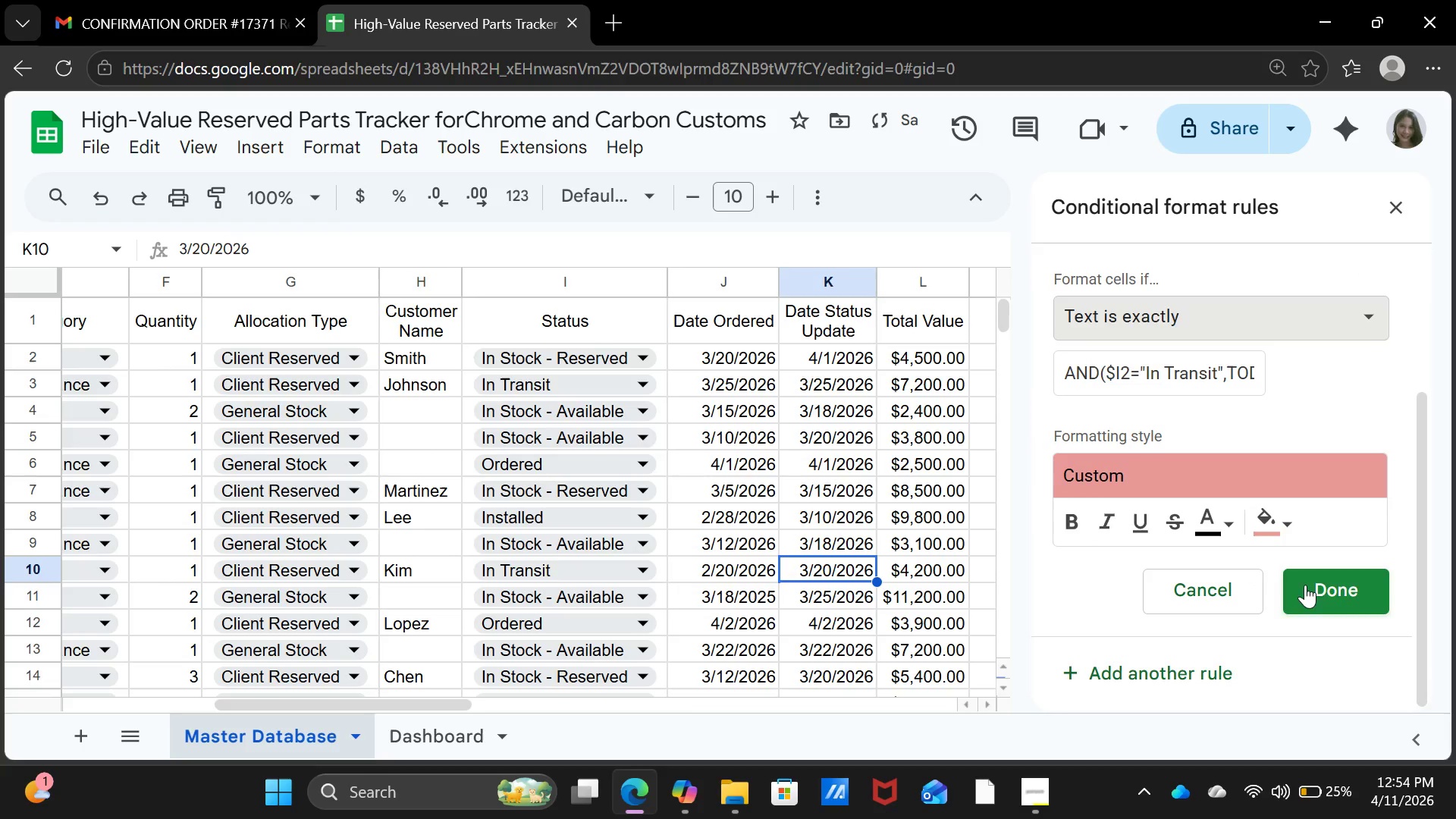 
left_click([1306, 589])
 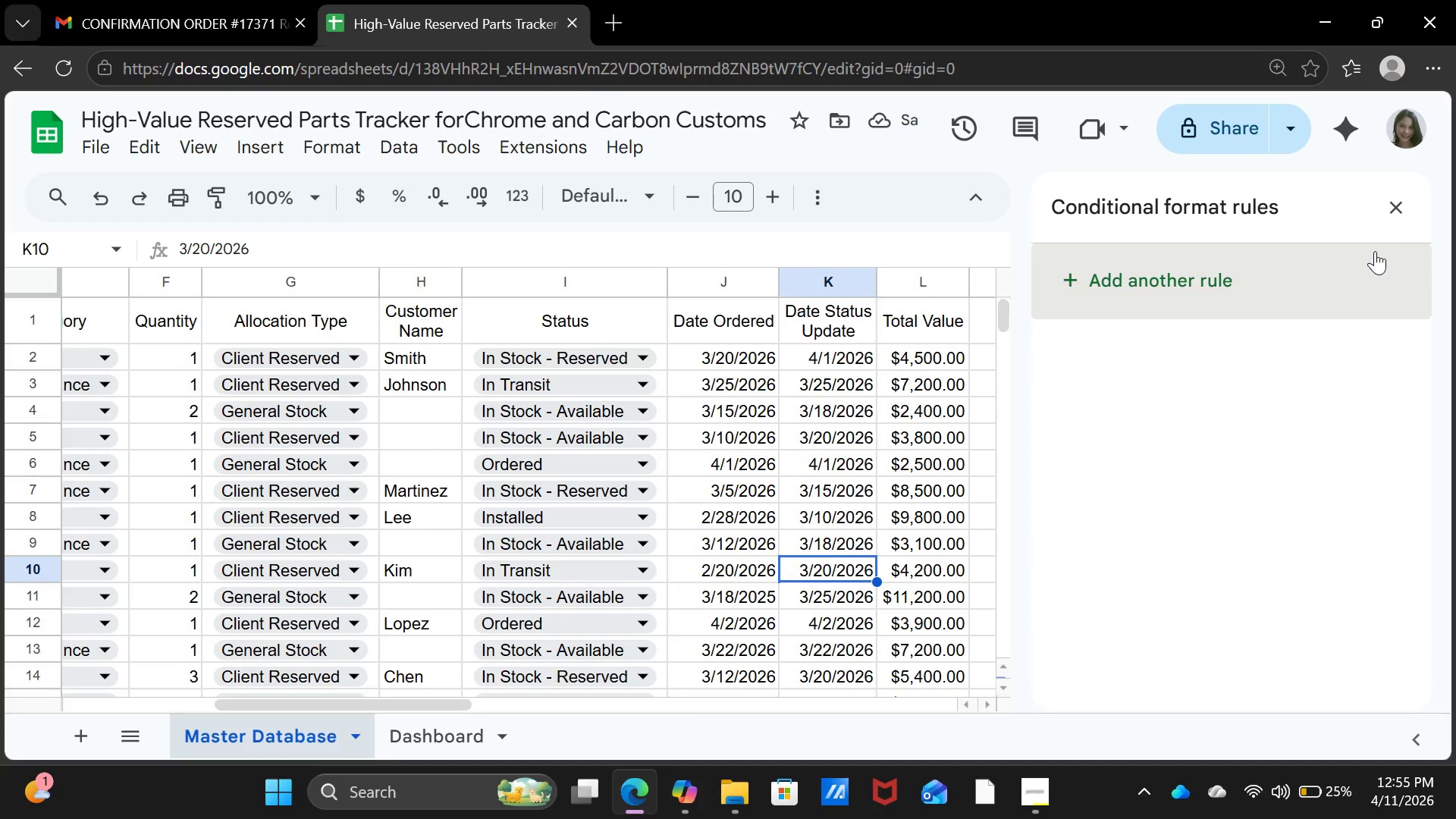 
left_click([1409, 206])
 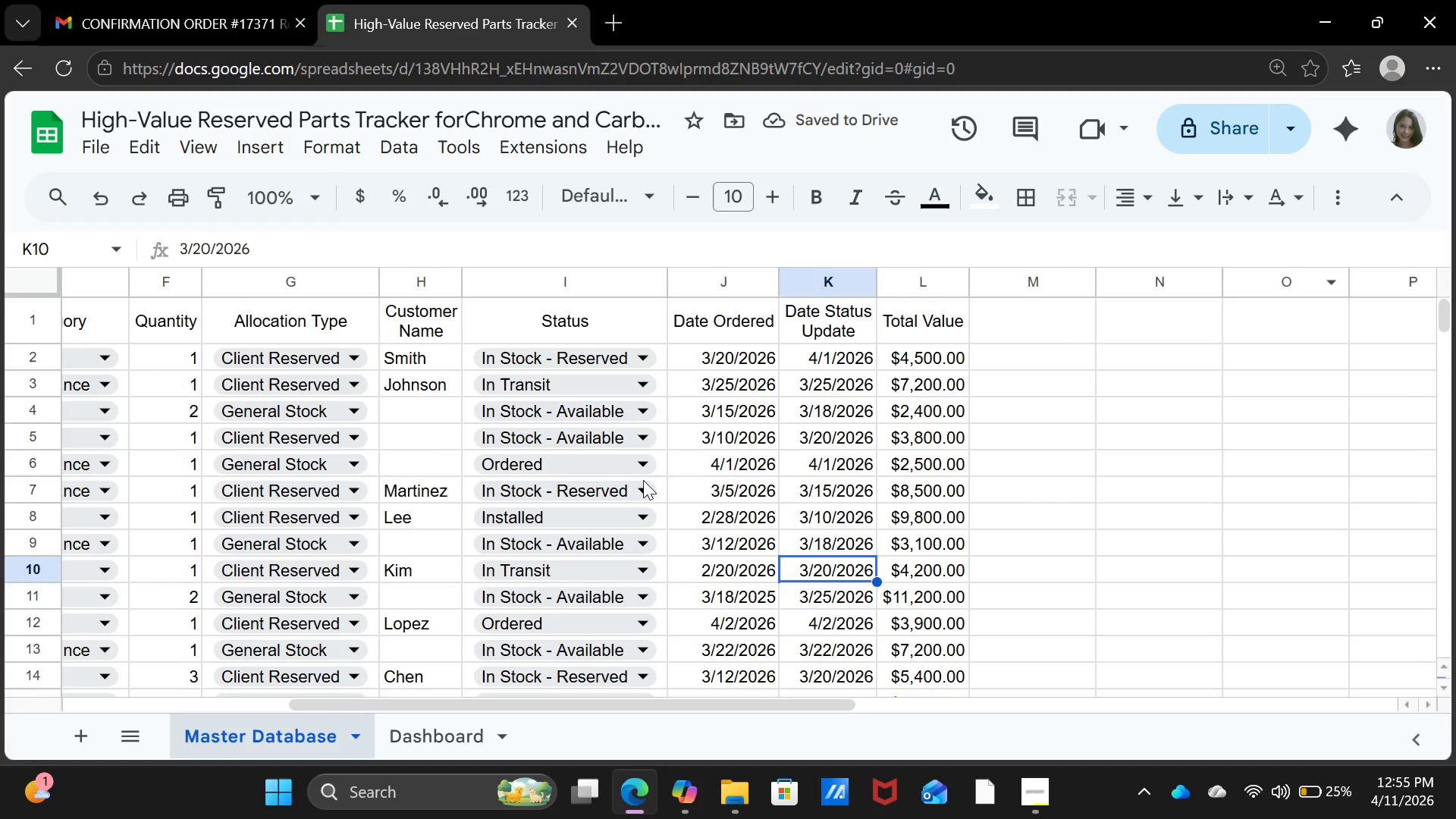 
left_click([634, 479])
 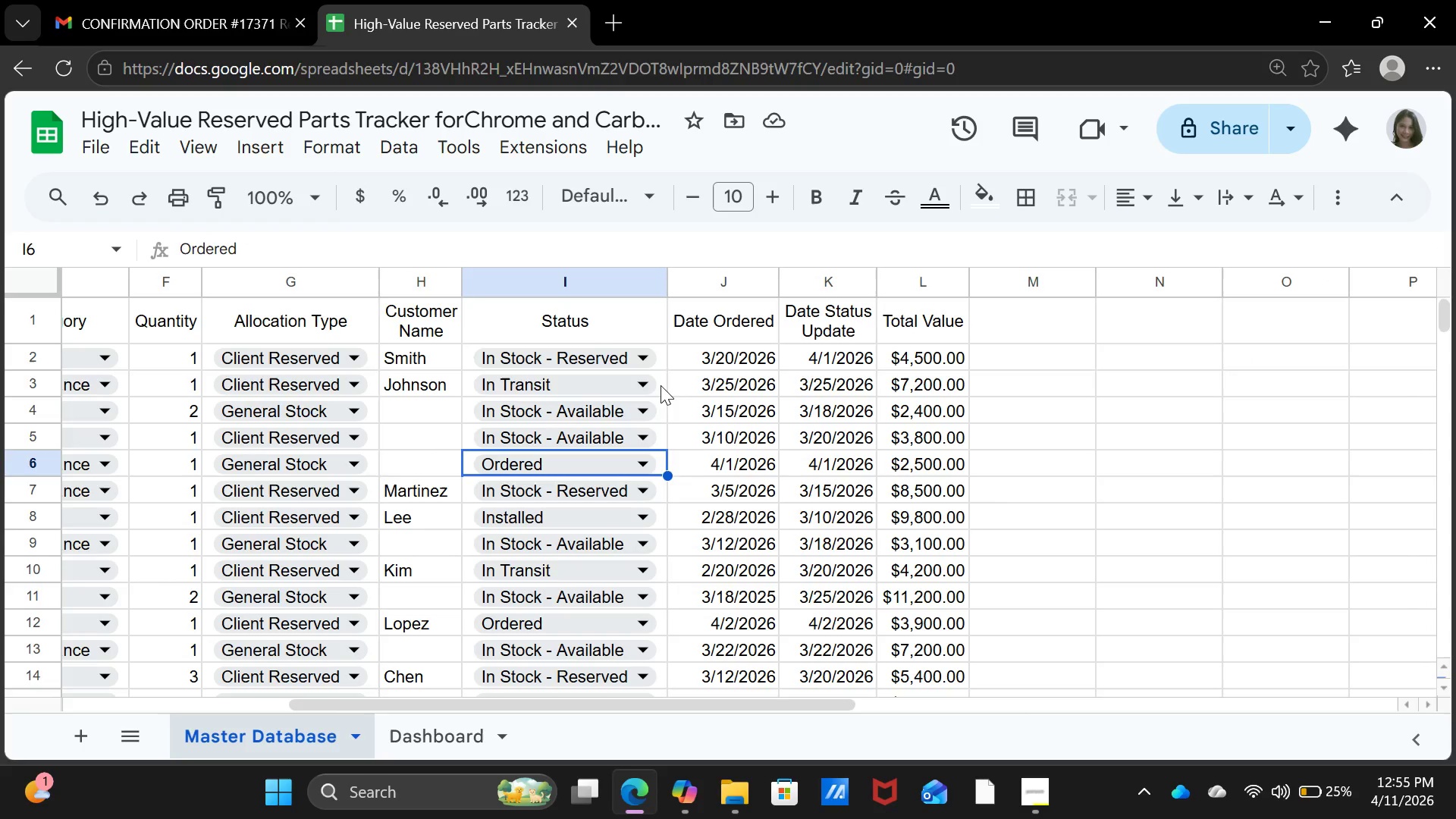 
left_click([661, 384])
 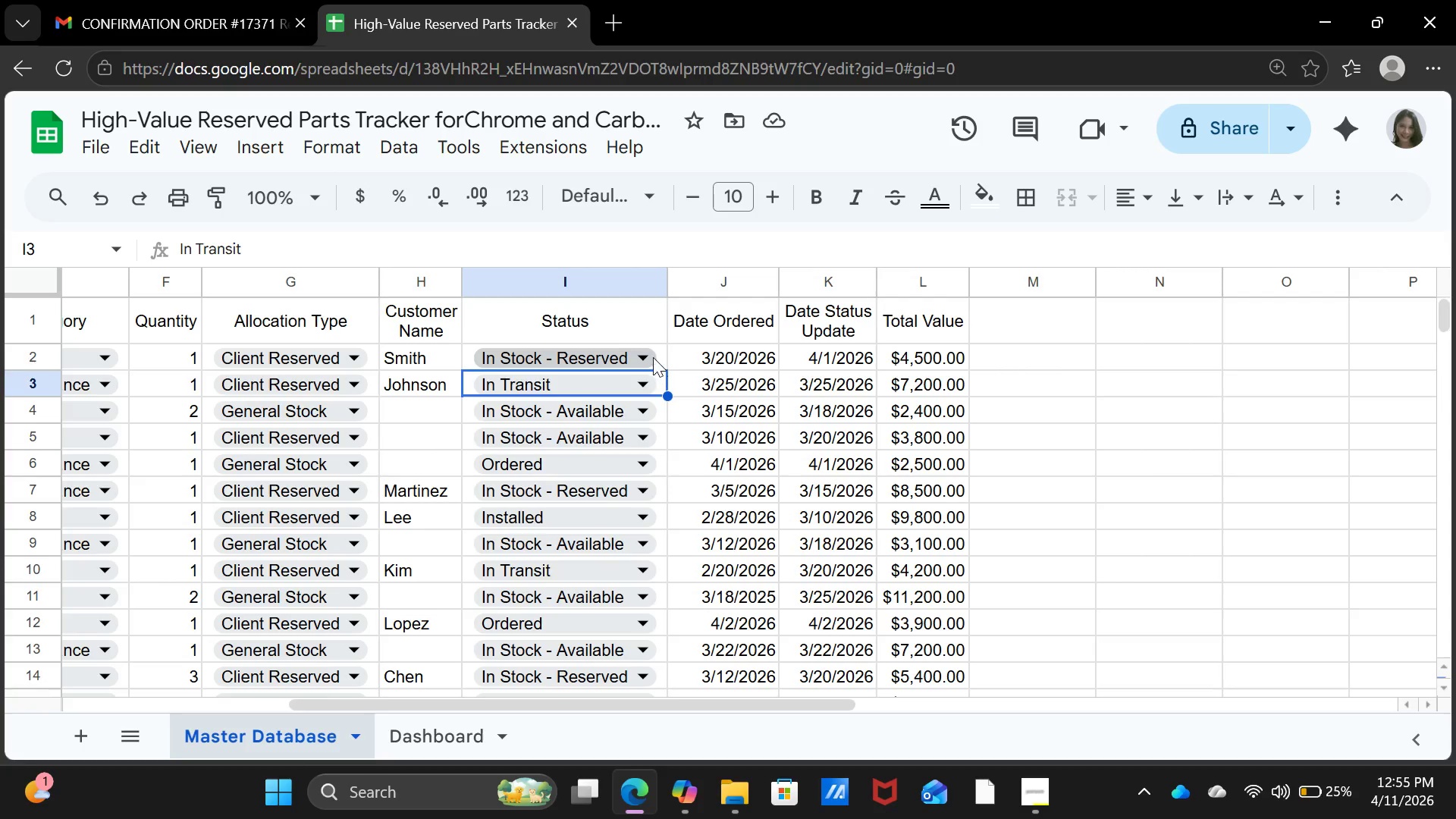 
left_click([653, 354])
 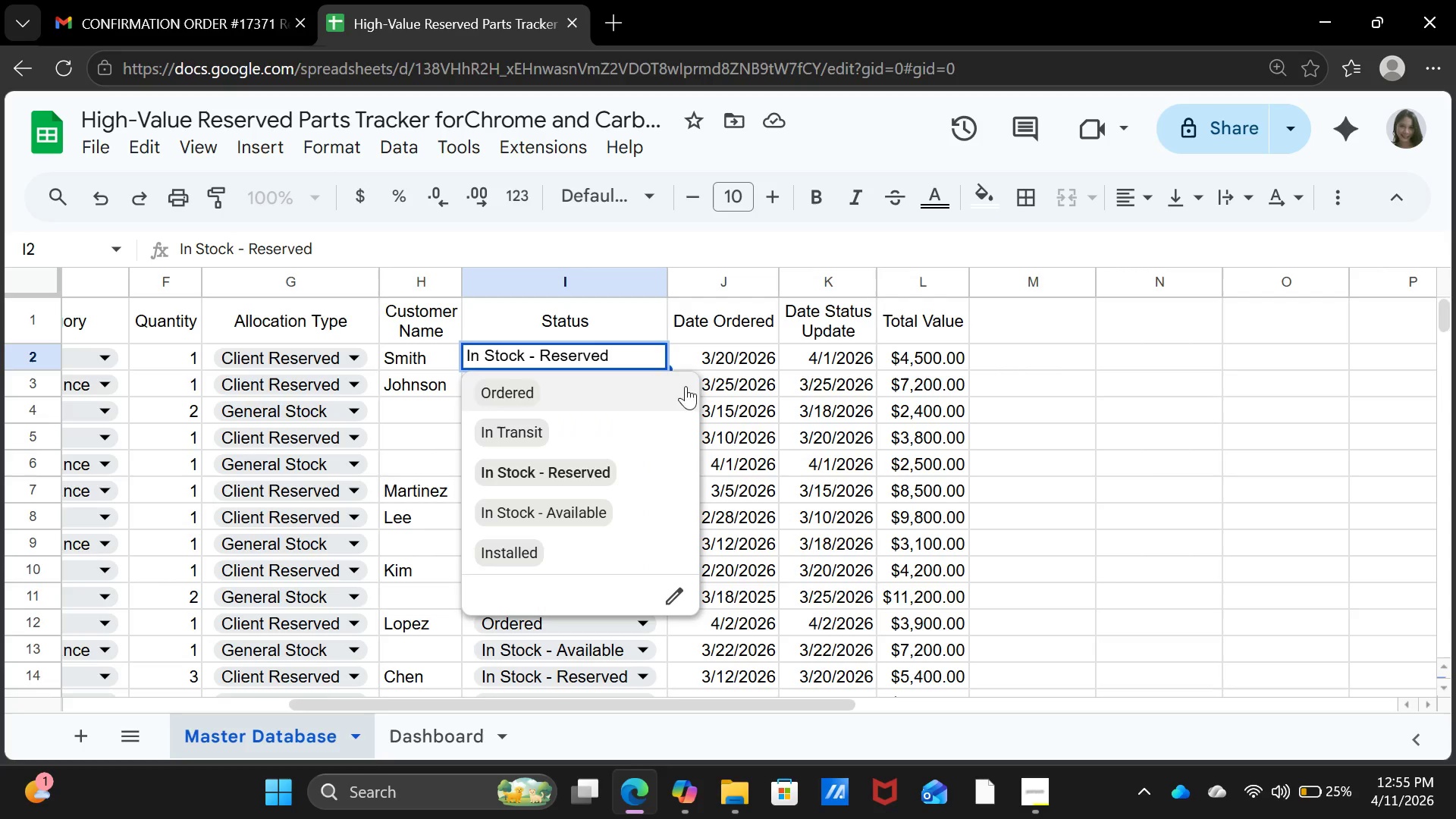 
left_click([850, 451])
 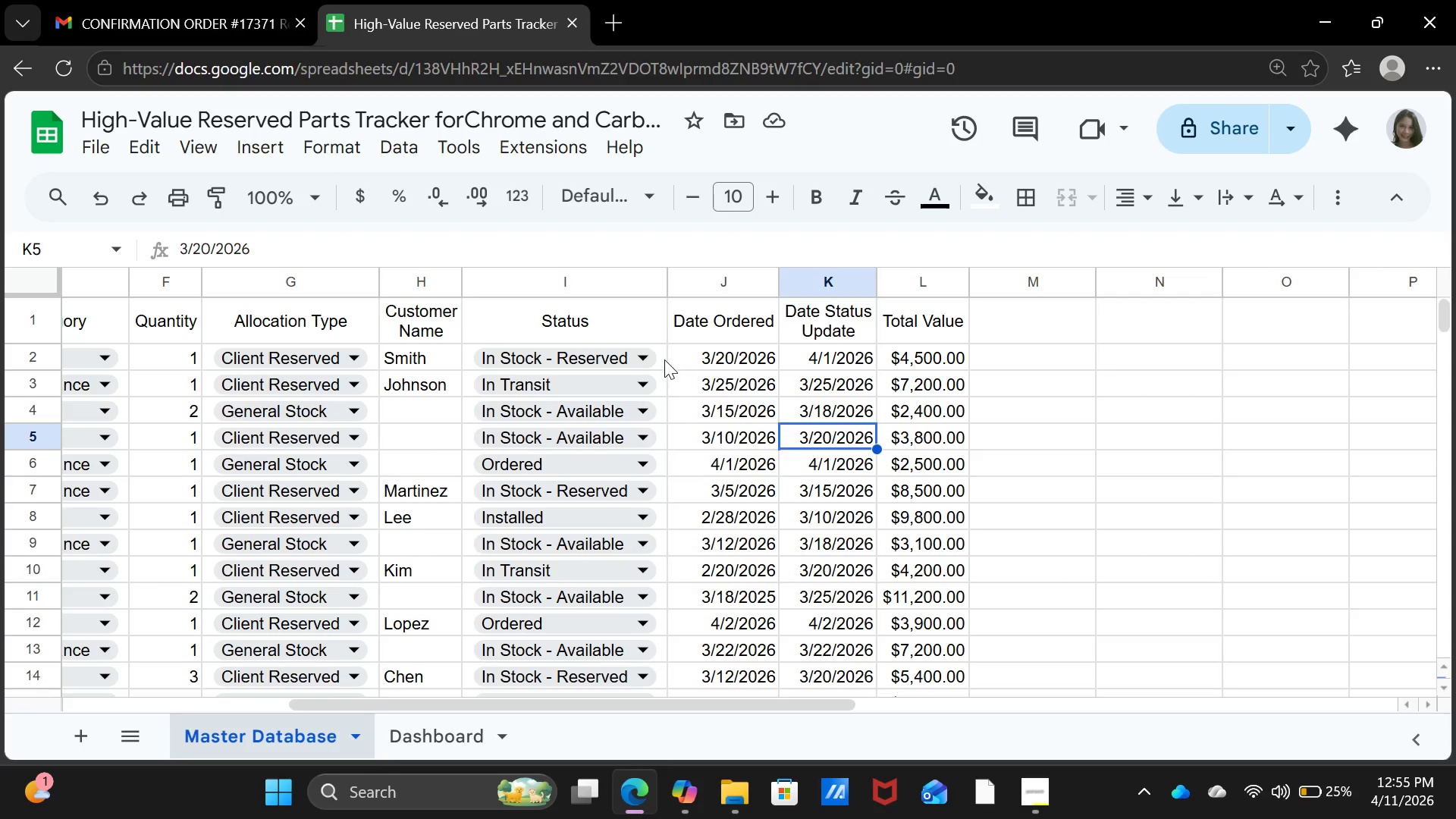 
left_click([663, 359])
 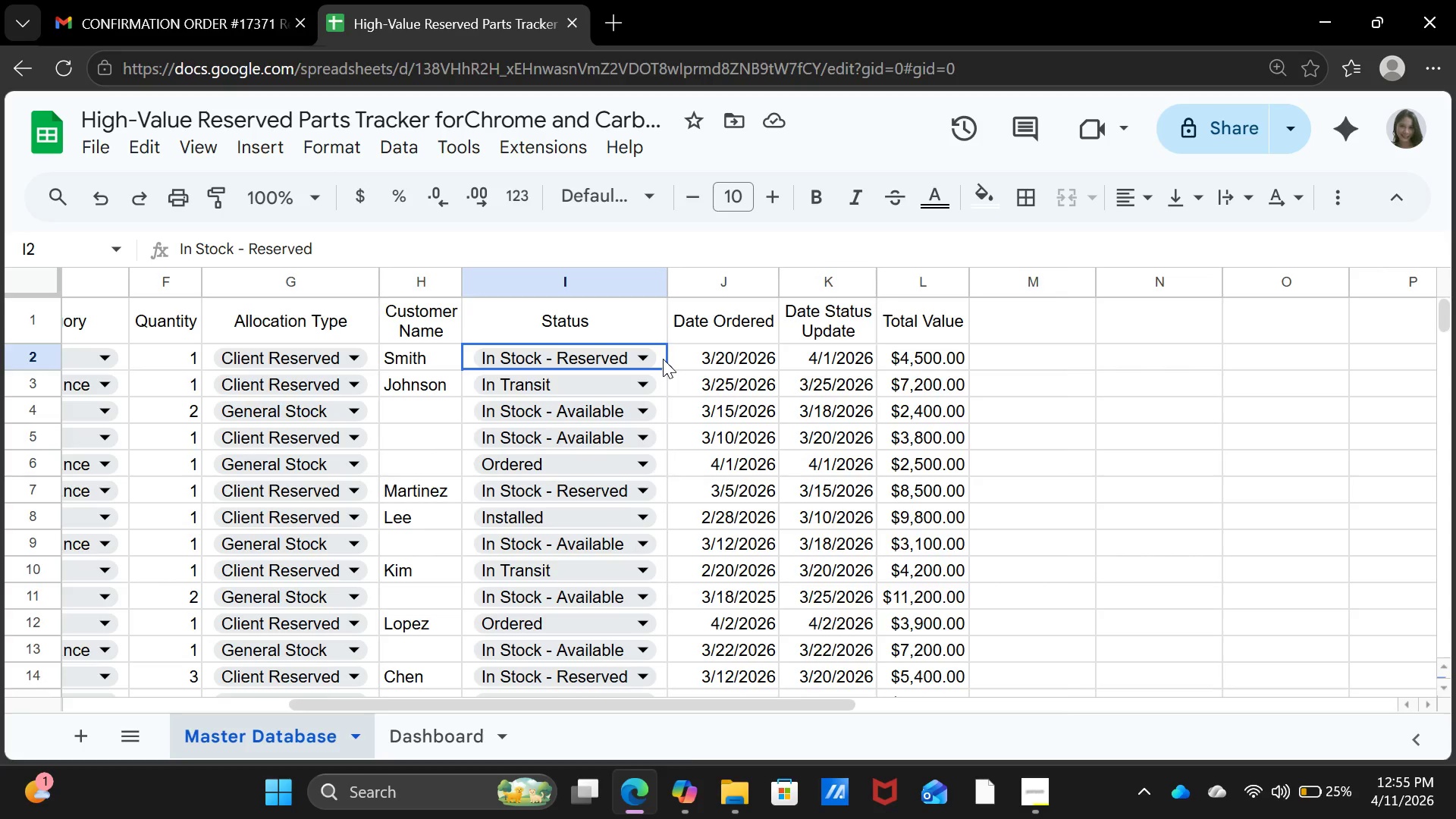 
right_click([663, 359])
 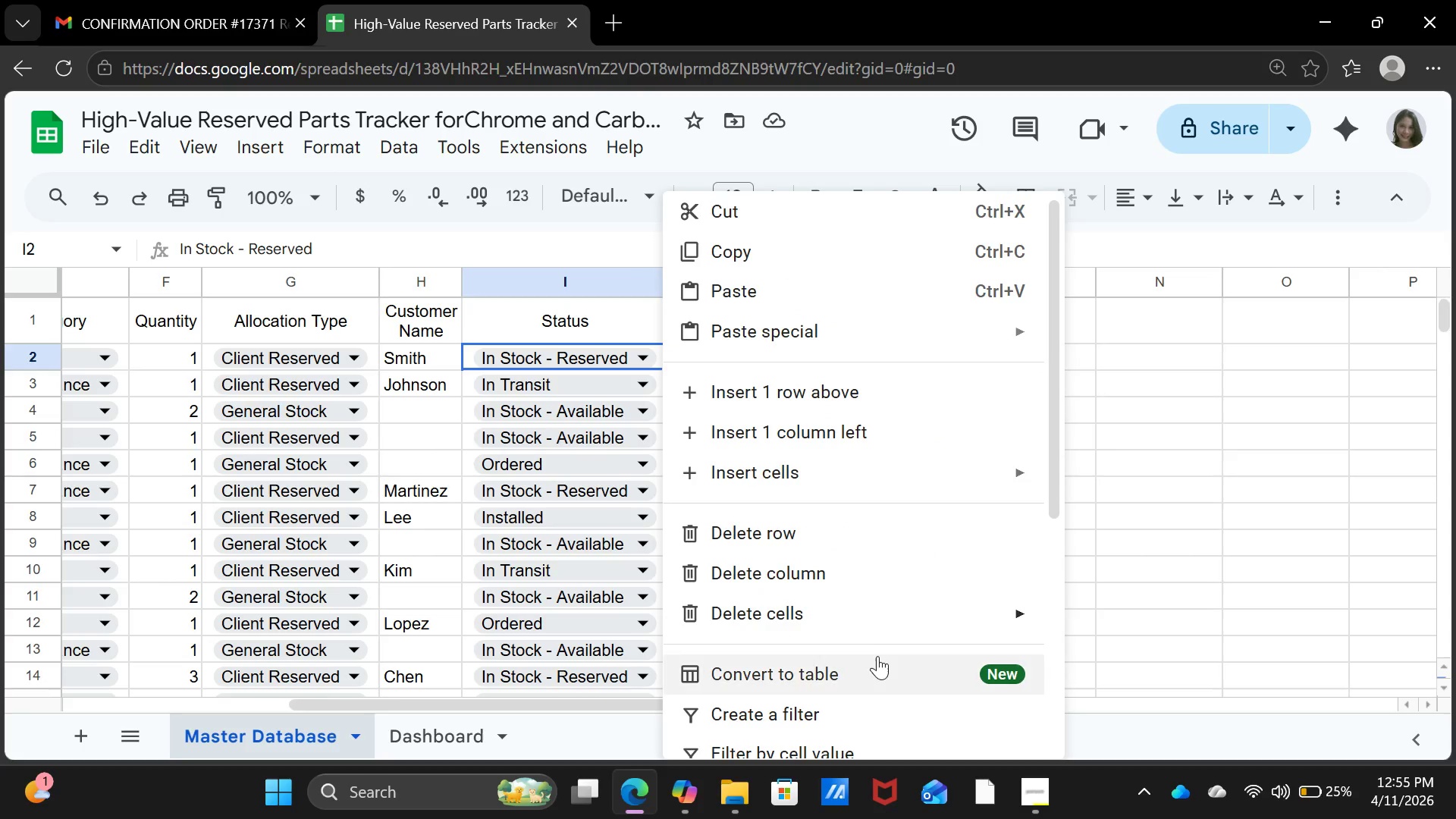 
scroll: coordinate [877, 657], scroll_direction: down, amount: 8.0
 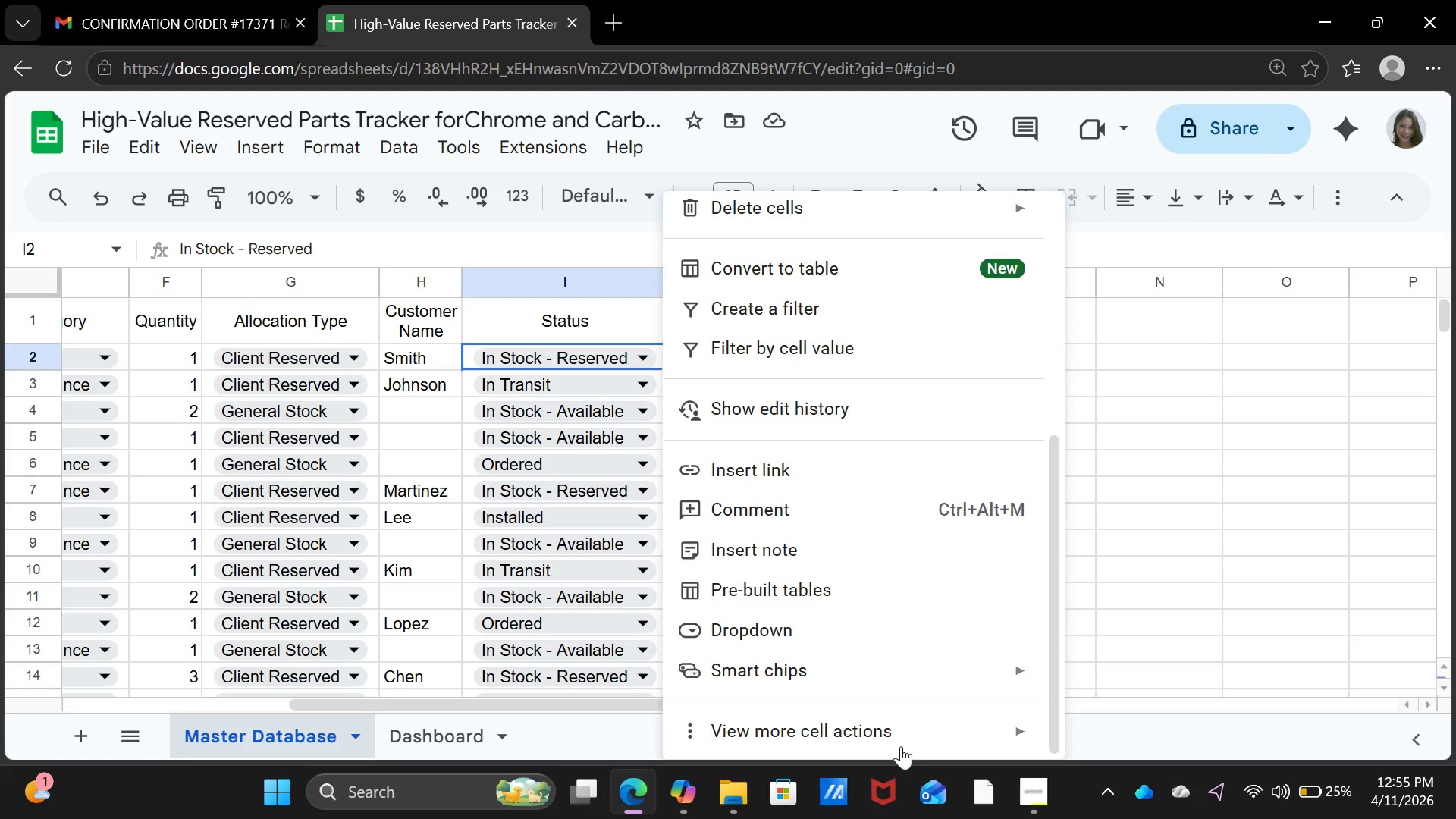 
left_click([900, 743])
 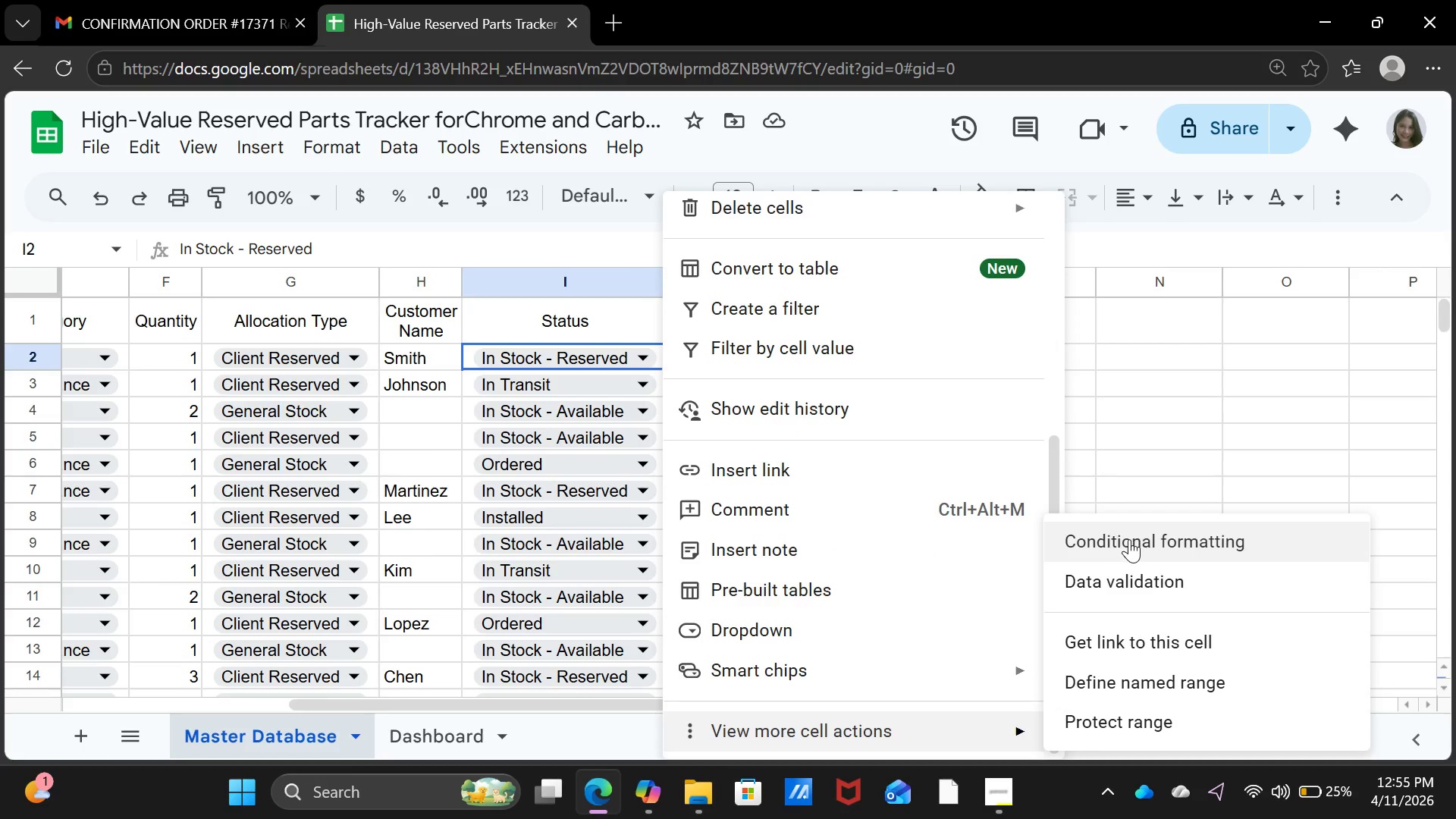 
left_click([1130, 538])
 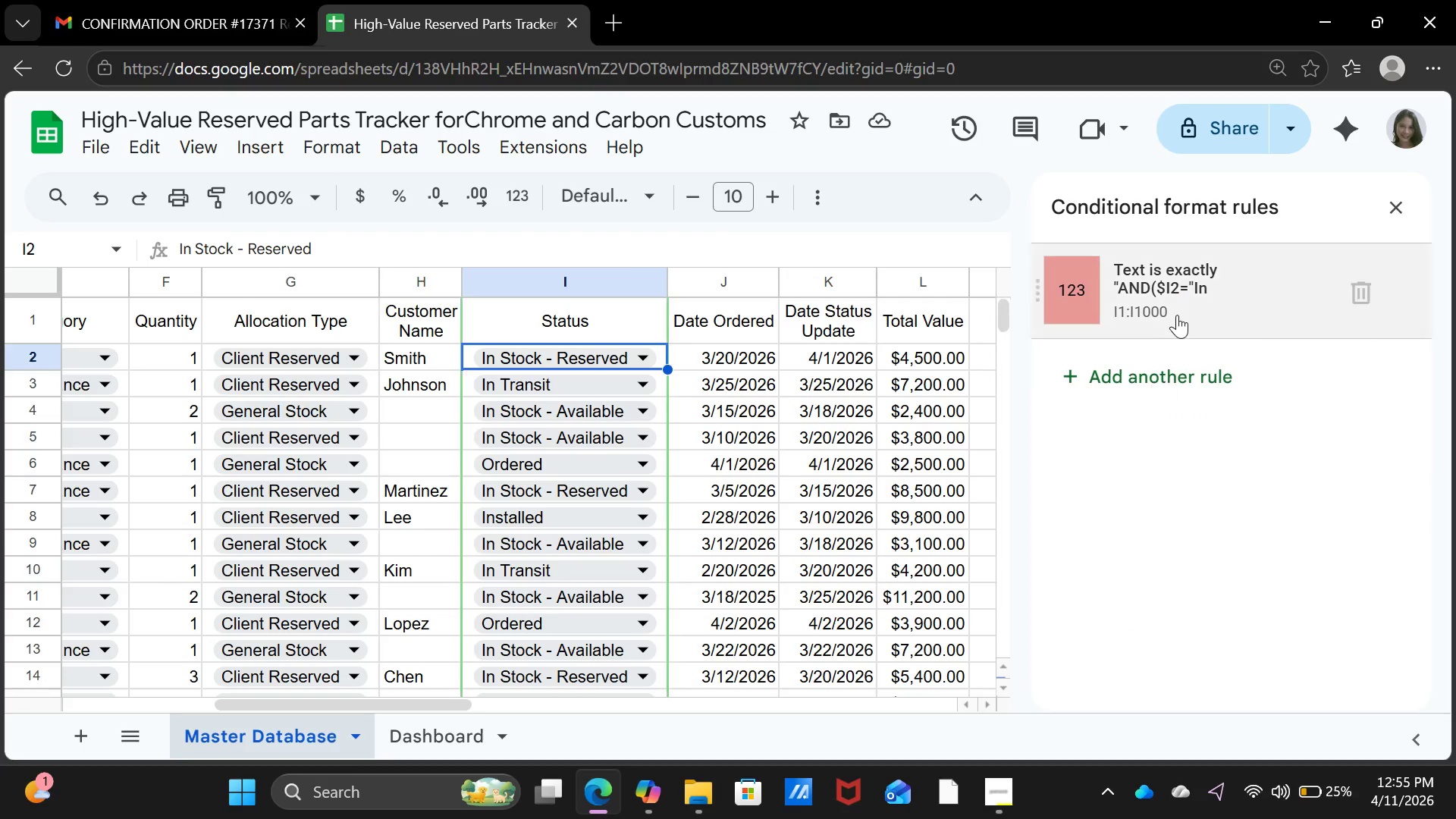 
left_click([1181, 308])
 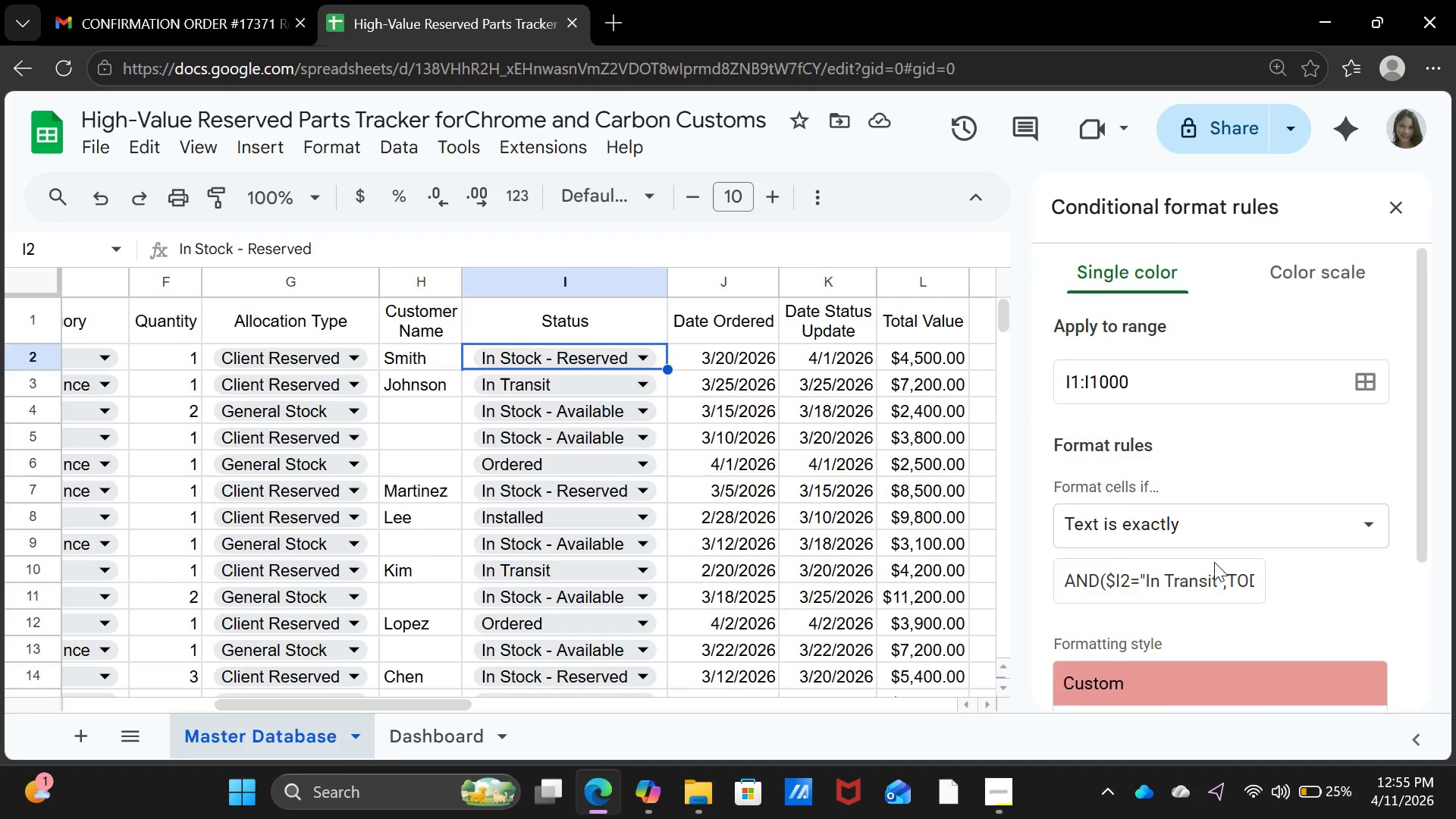 
scroll: coordinate [1206, 596], scroll_direction: down, amount: 4.0
 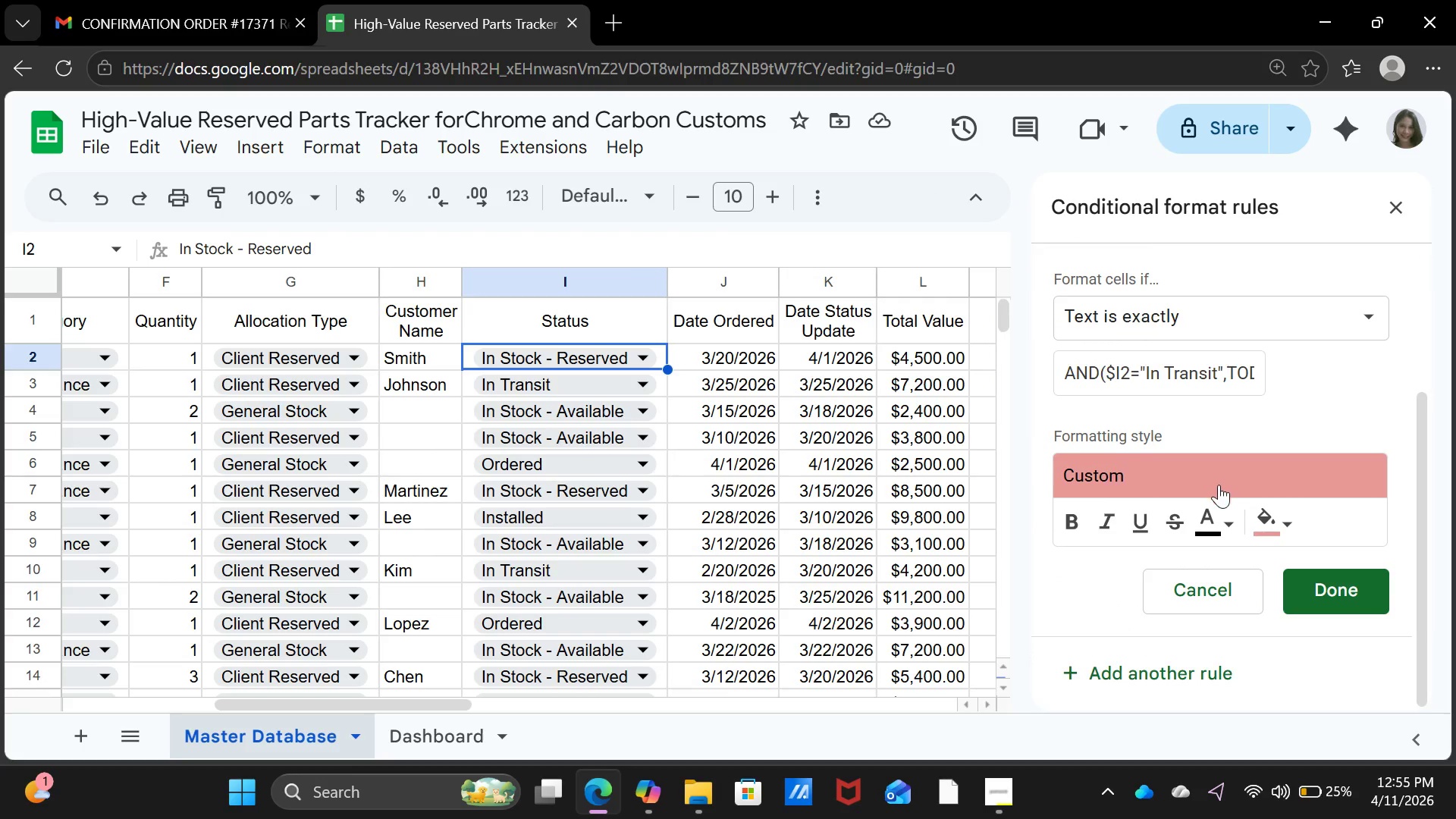 
scroll: coordinate [1219, 485], scroll_direction: up, amount: 2.0
 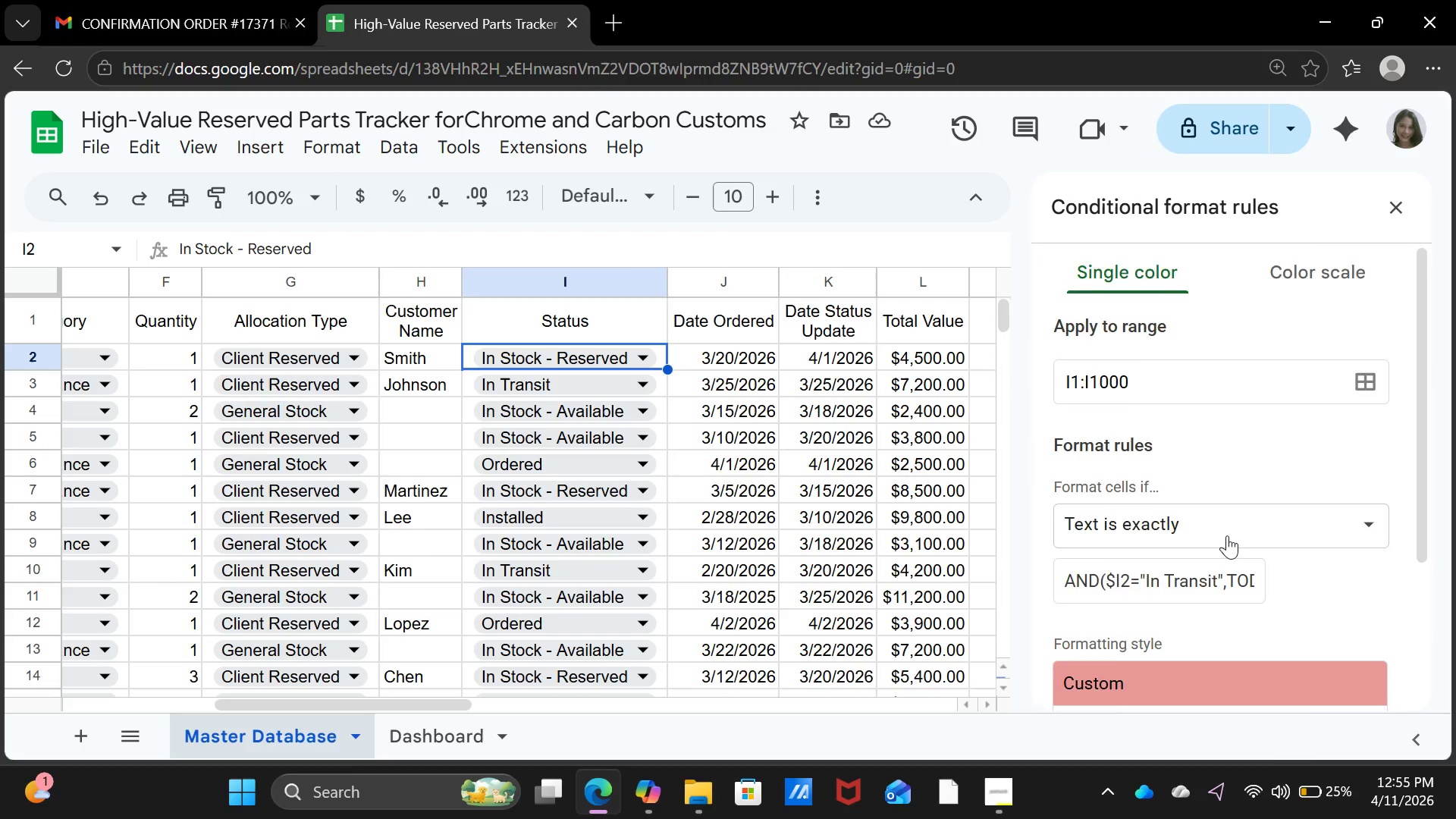 
left_click([1227, 532])
 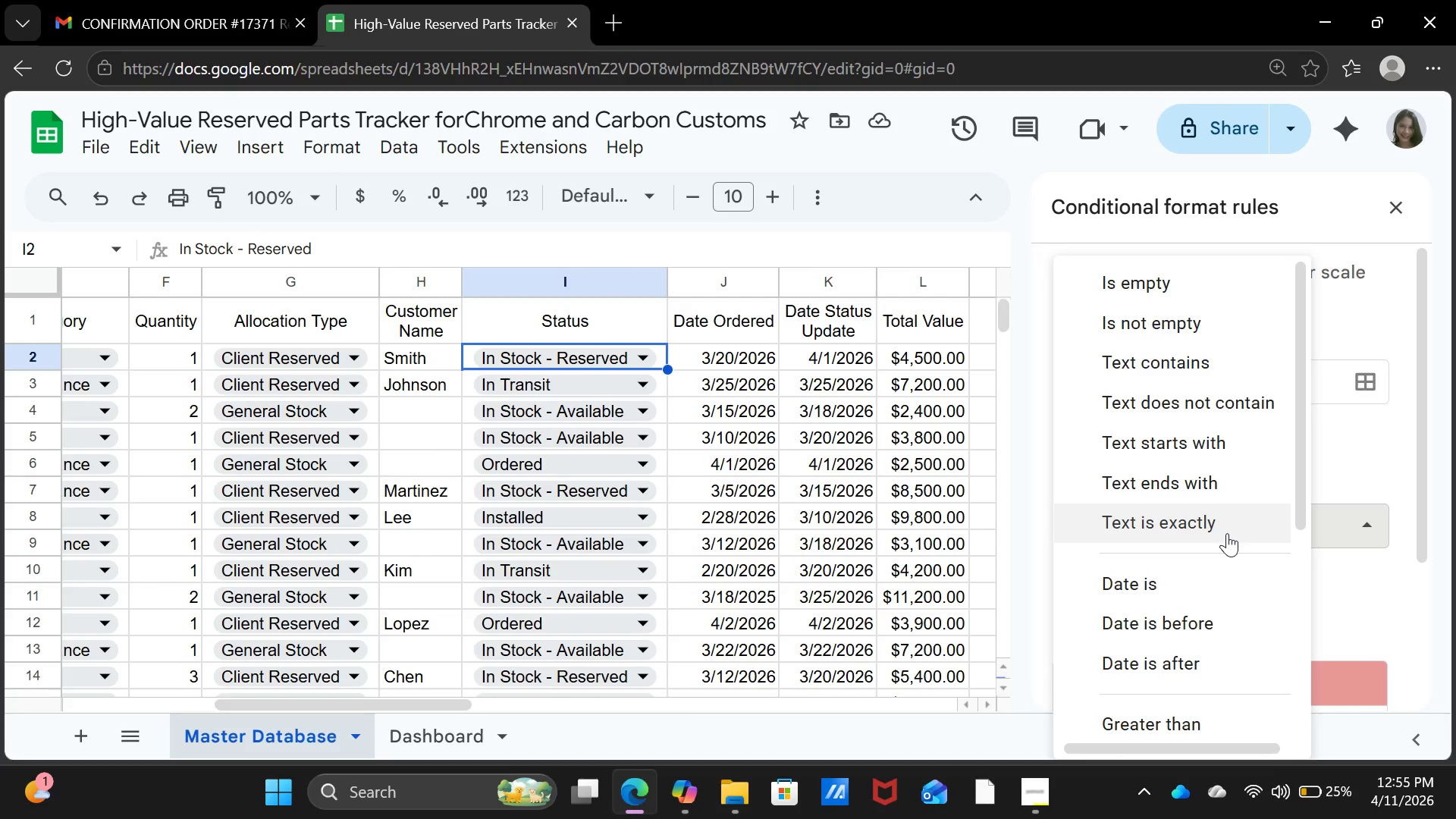 
scroll: coordinate [1225, 544], scroll_direction: down, amount: 2.0
 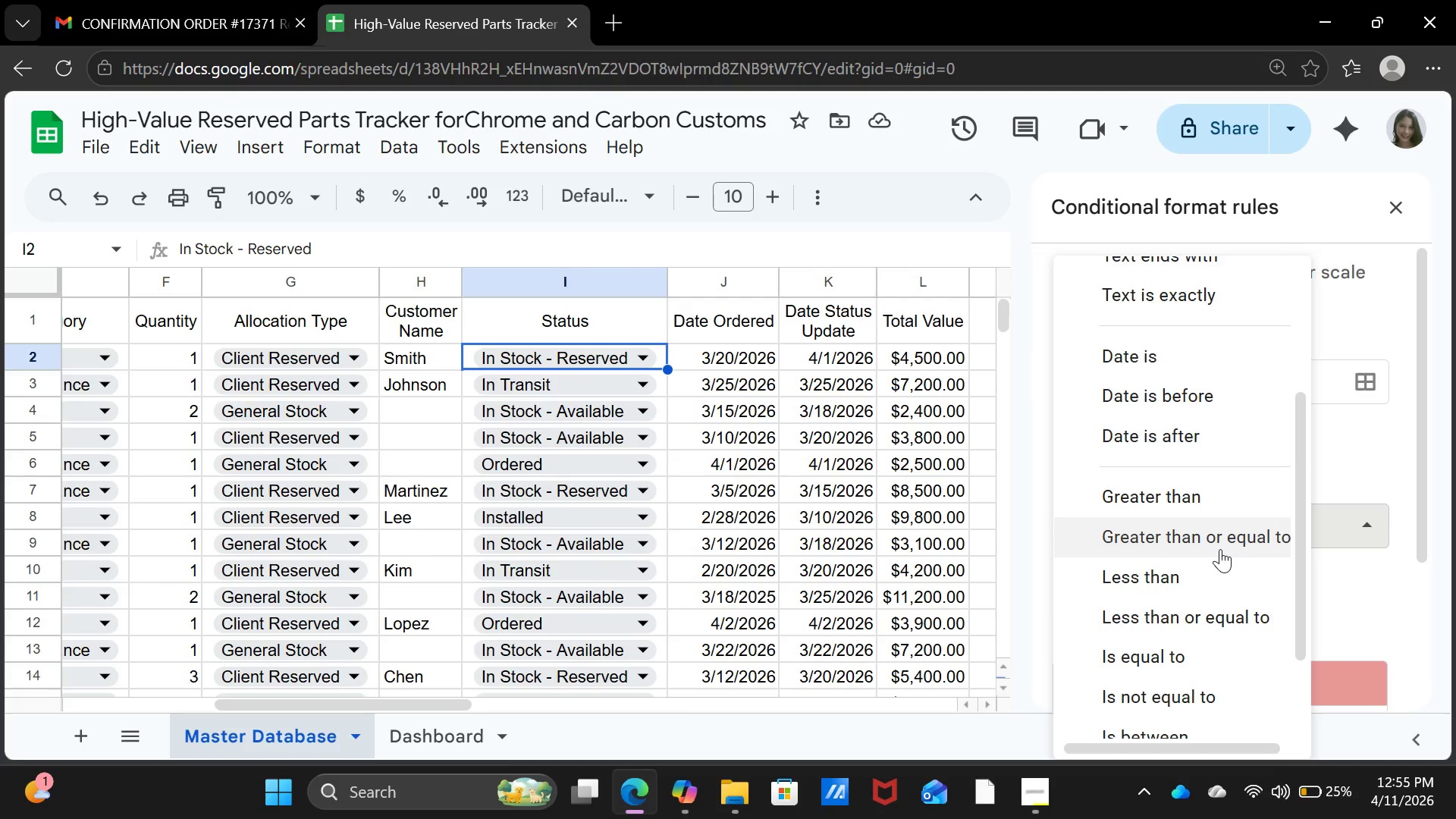 
wait(7.56)
 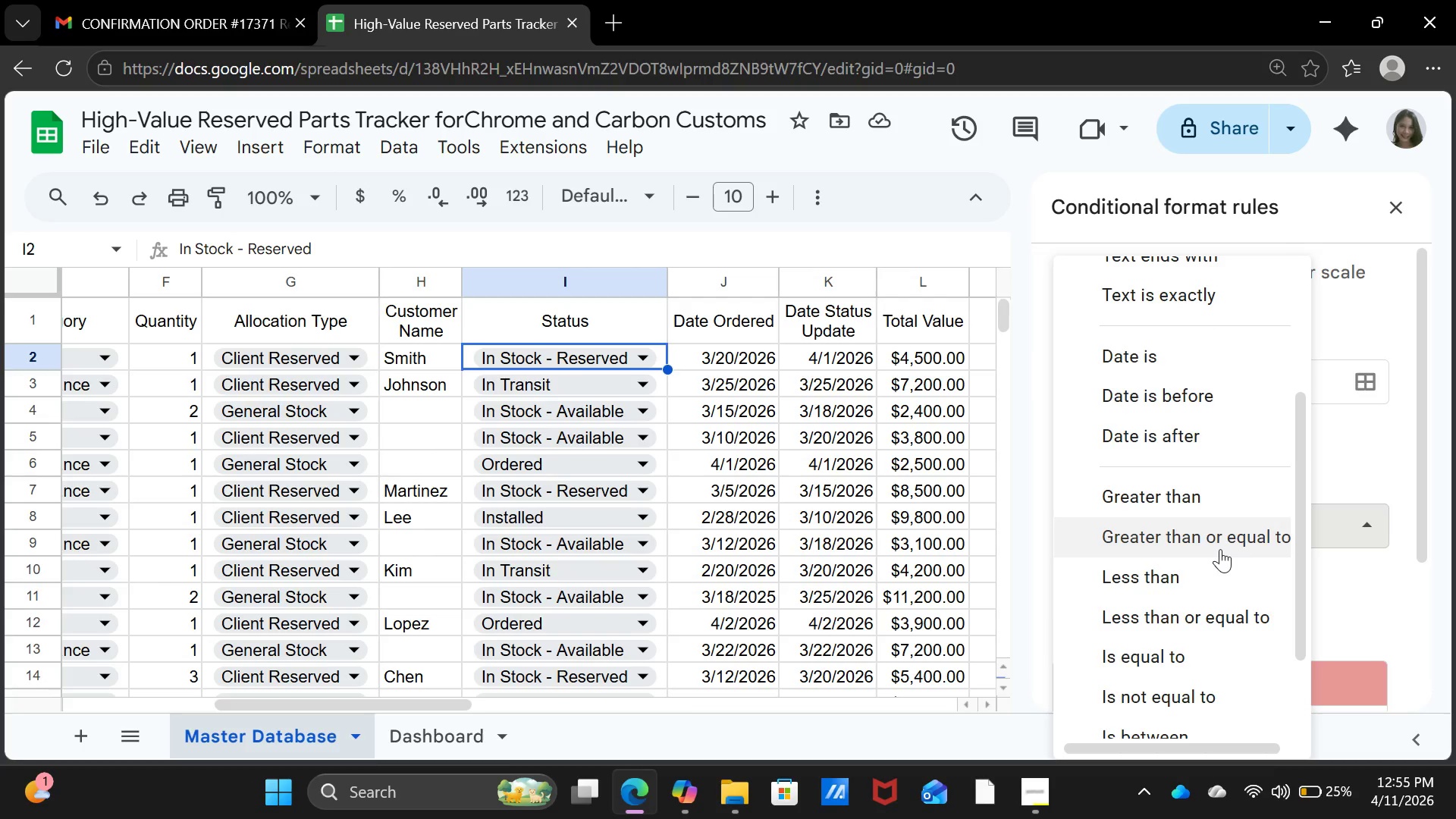 
scroll: coordinate [1250, 558], scroll_direction: down, amount: 7.0
 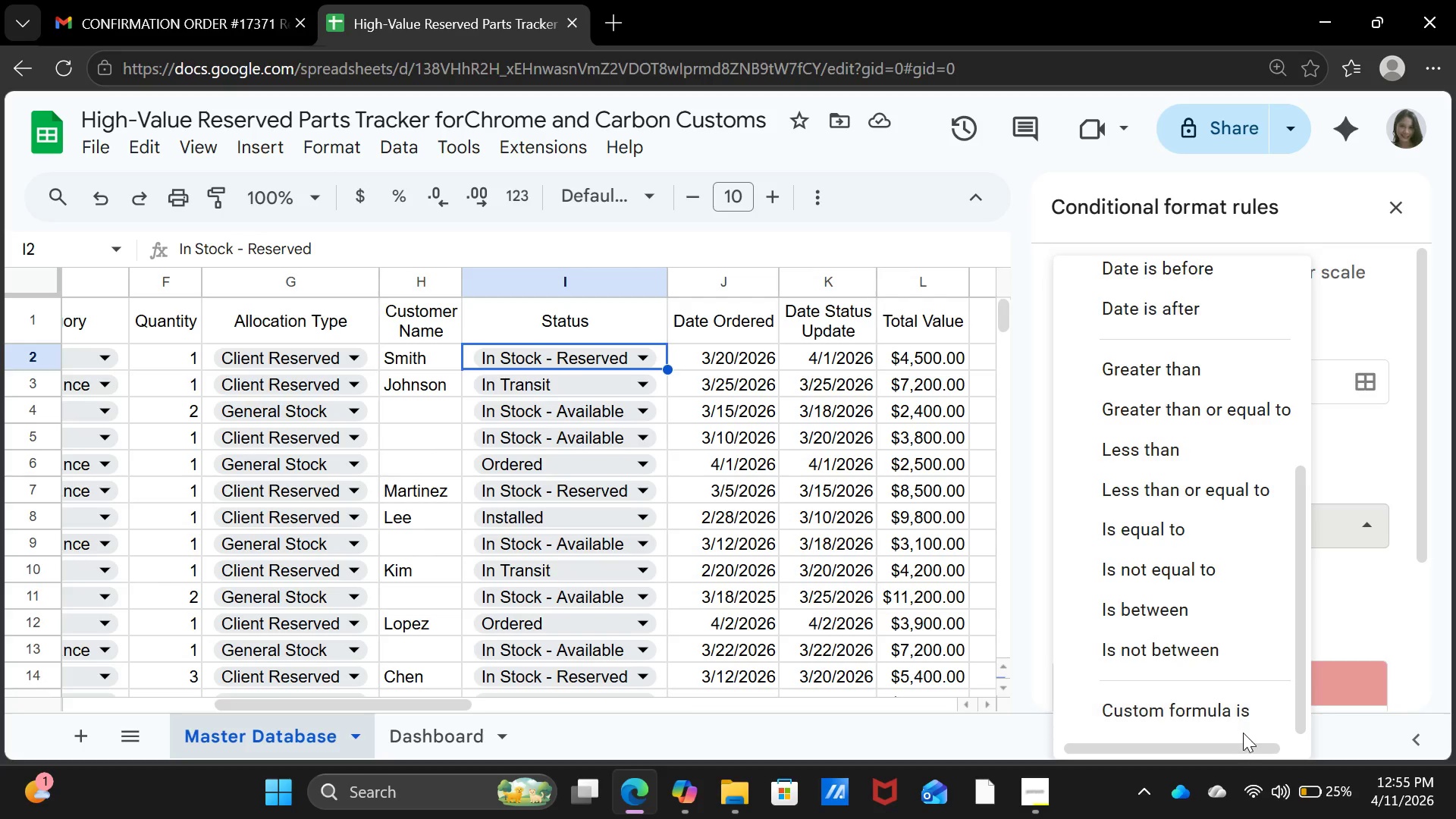 
double_click([1242, 714])
 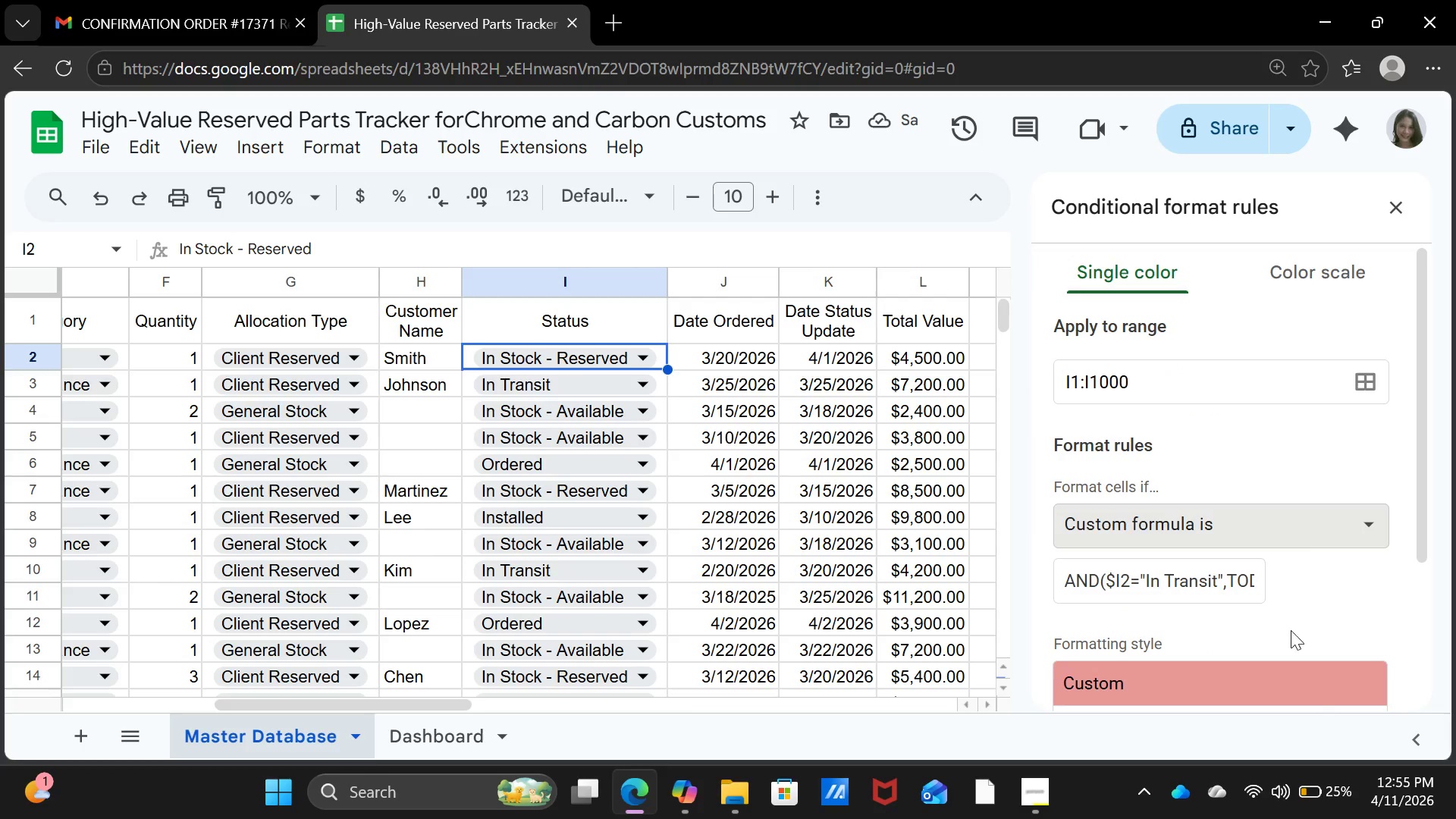 
left_click([1144, 588])
 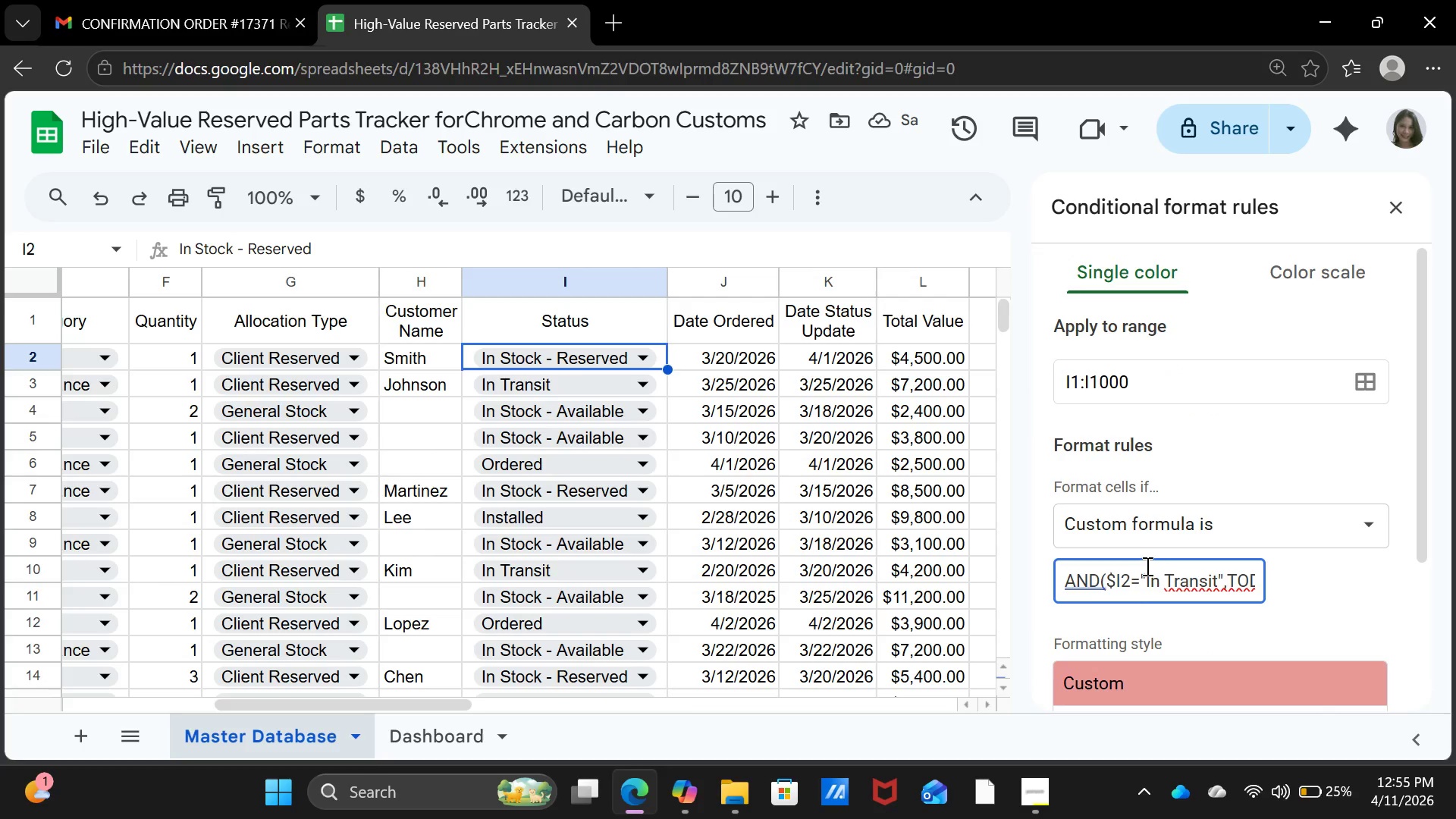 
left_click([1134, 586])
 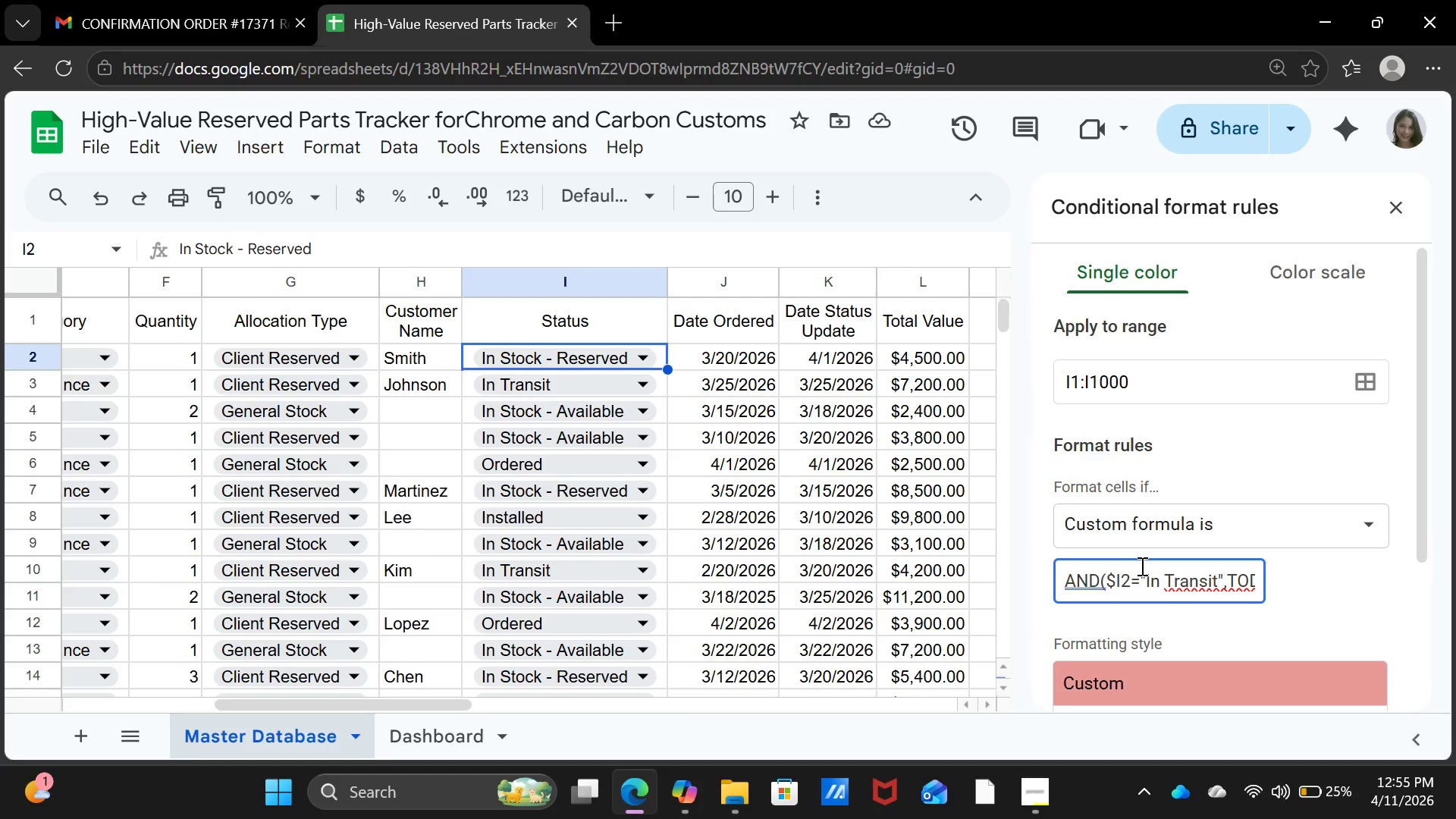 
wait(16.3)
 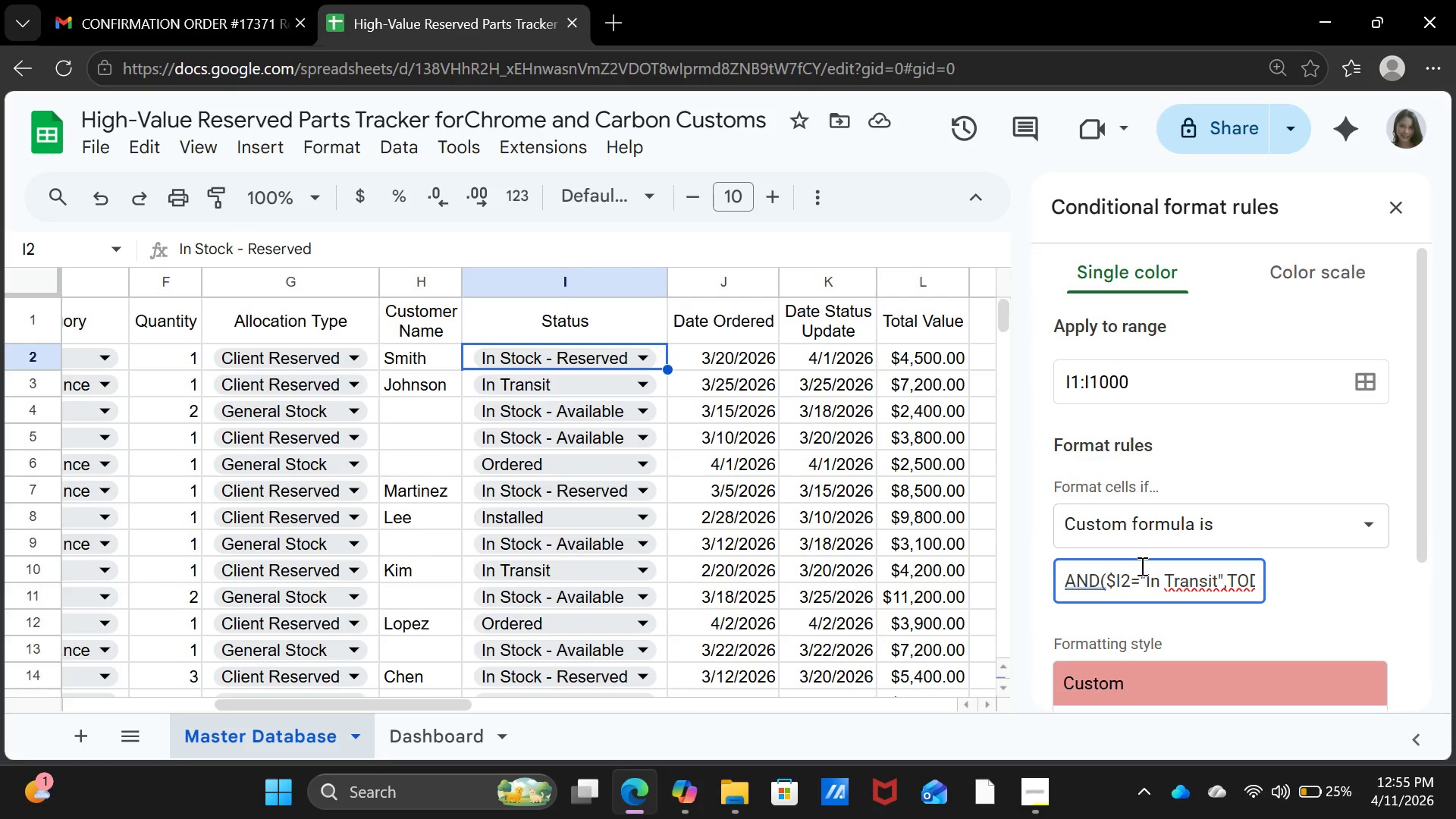 
type($L)
key(Backspace)
type(I)
key(Backspace)
type(I)
 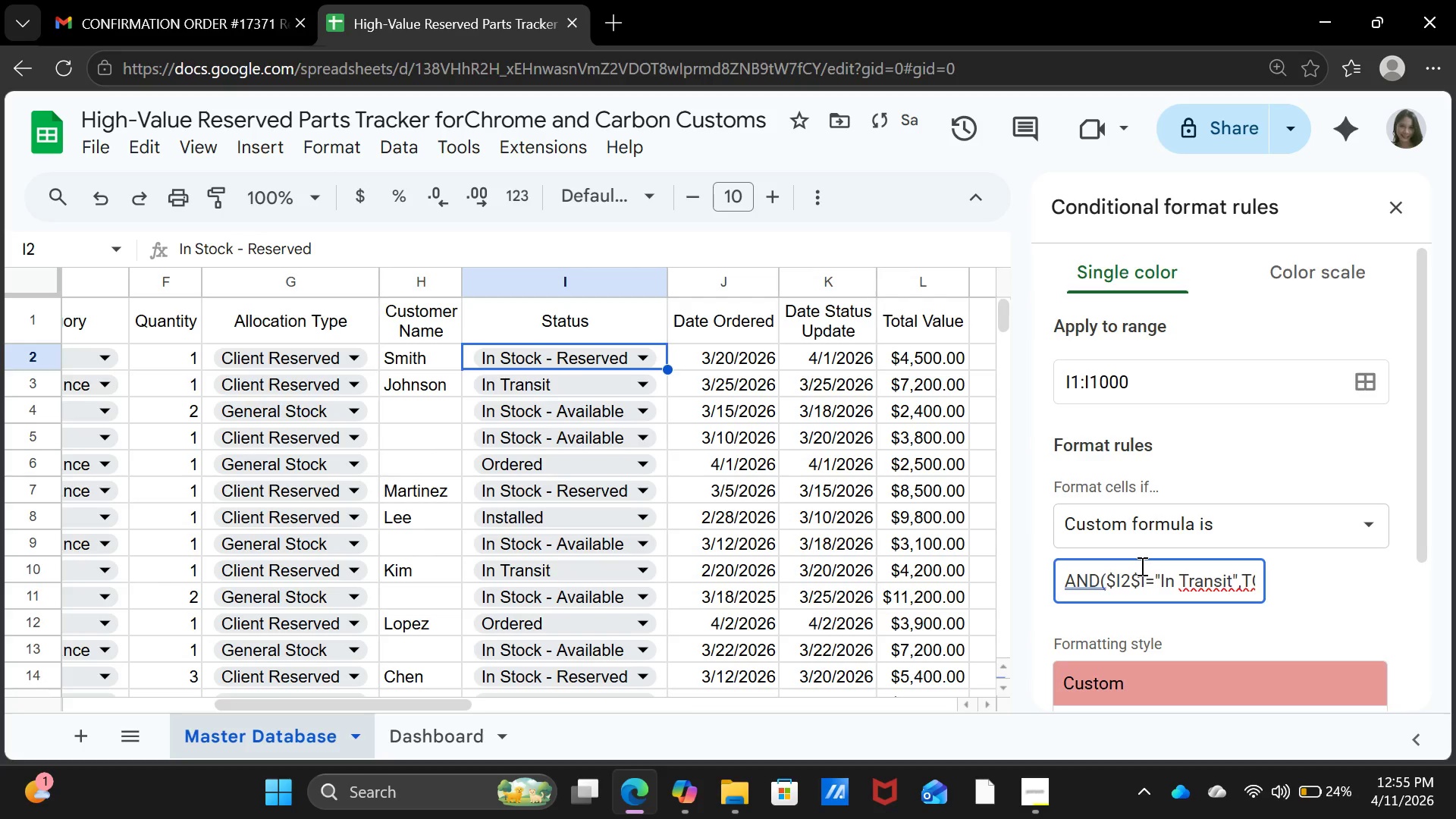 
type(36)
 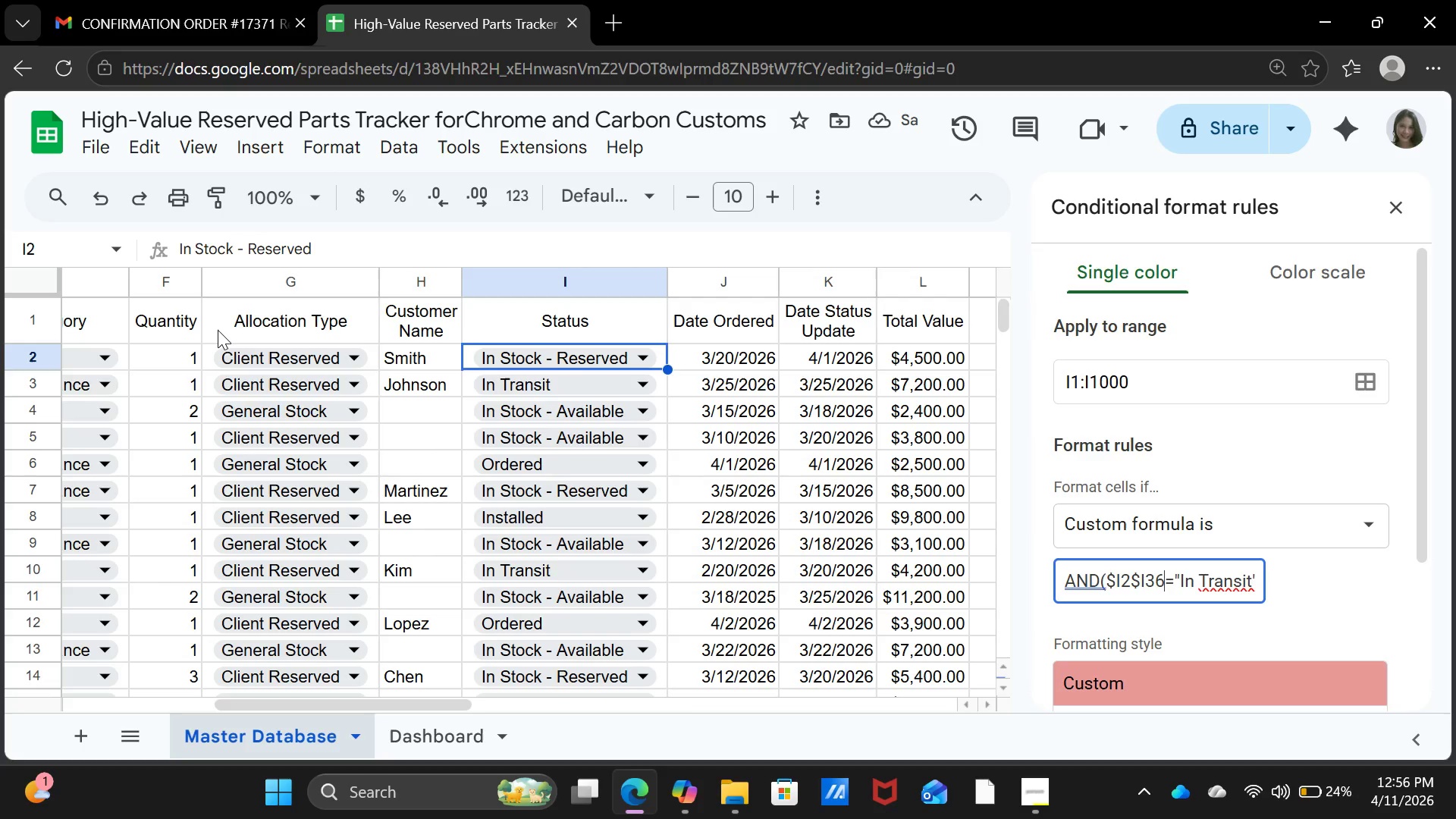 
wait(5.84)
 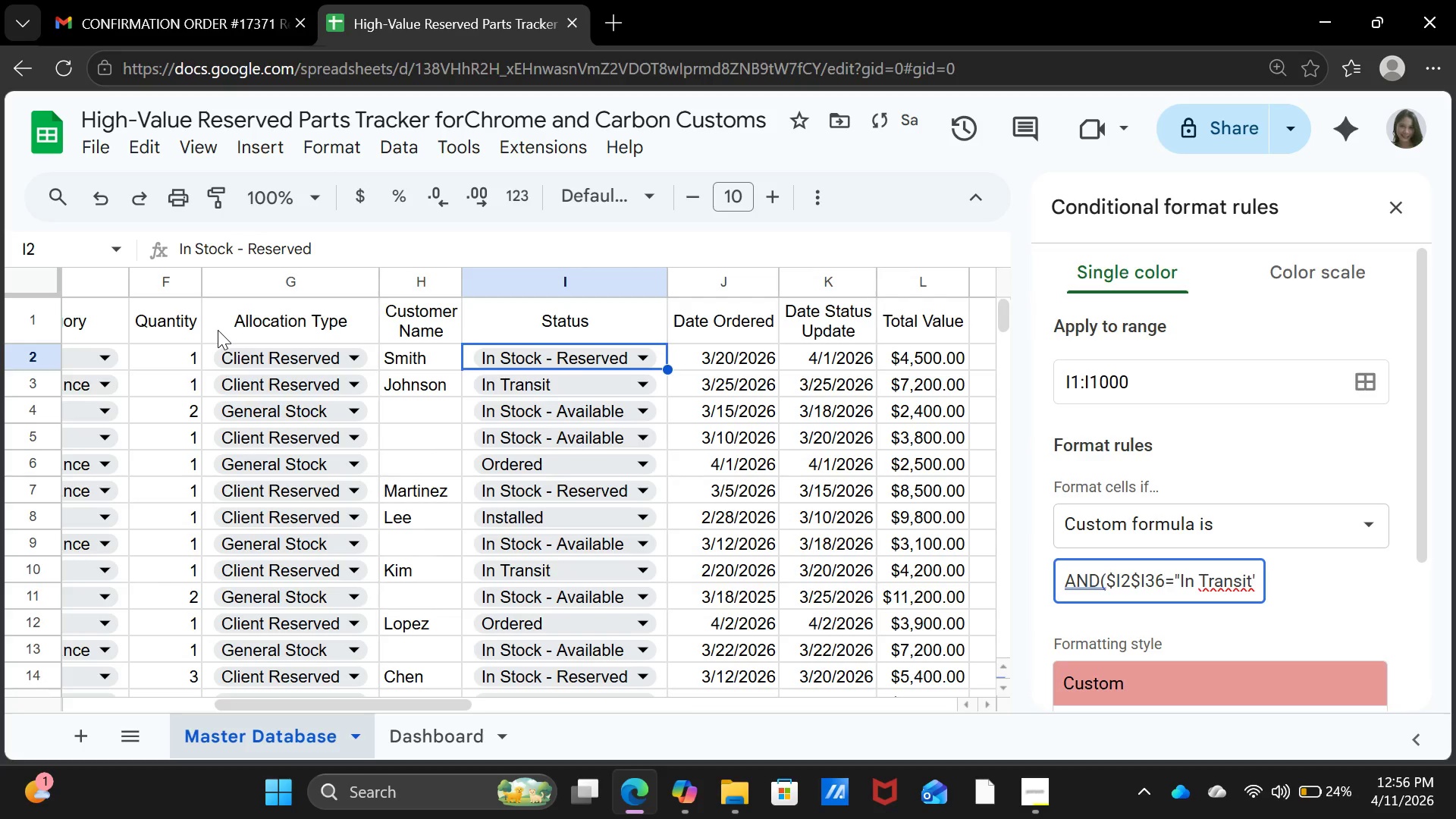 
key(ArrowRight)
 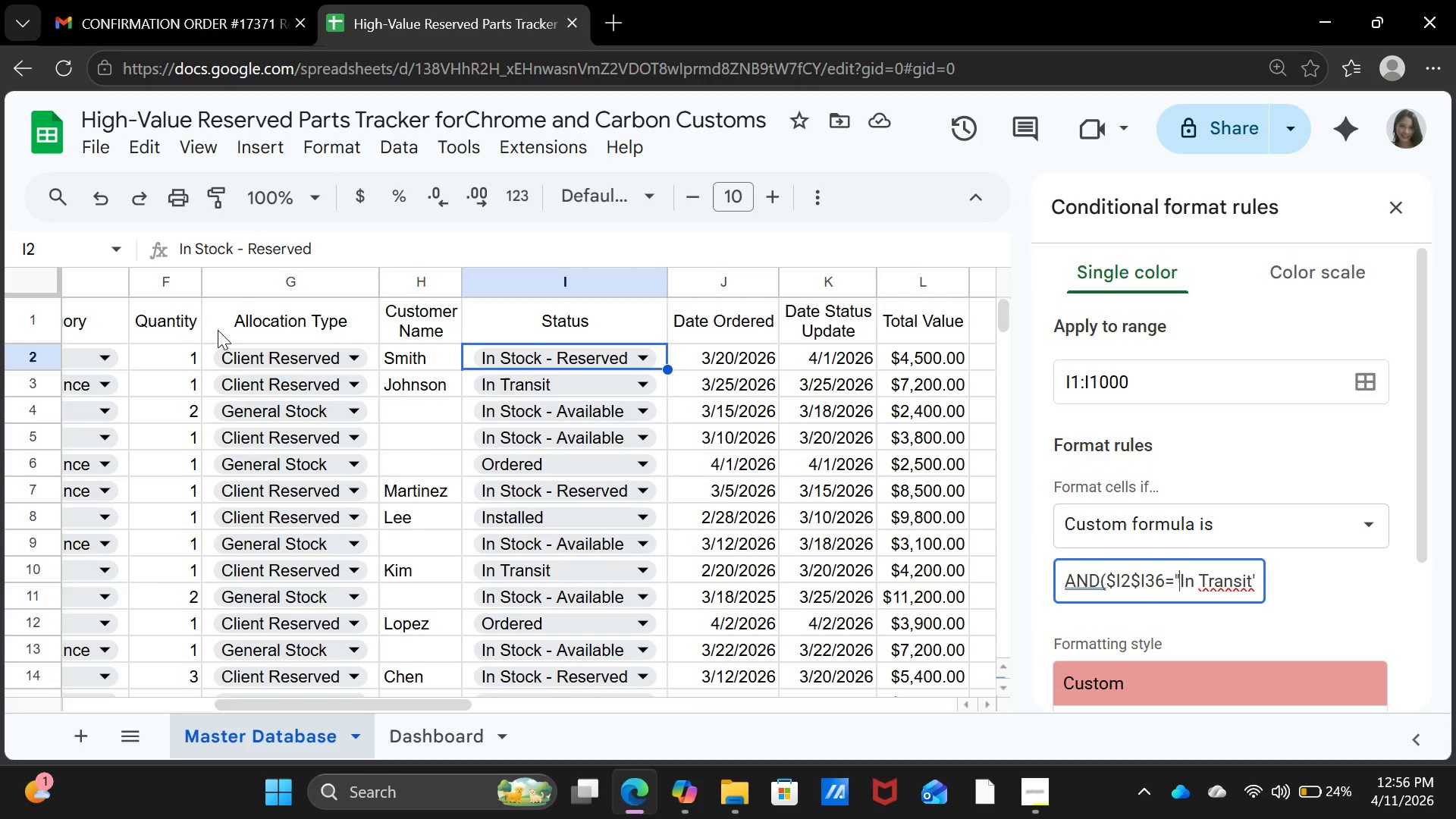 
key(ArrowRight)
 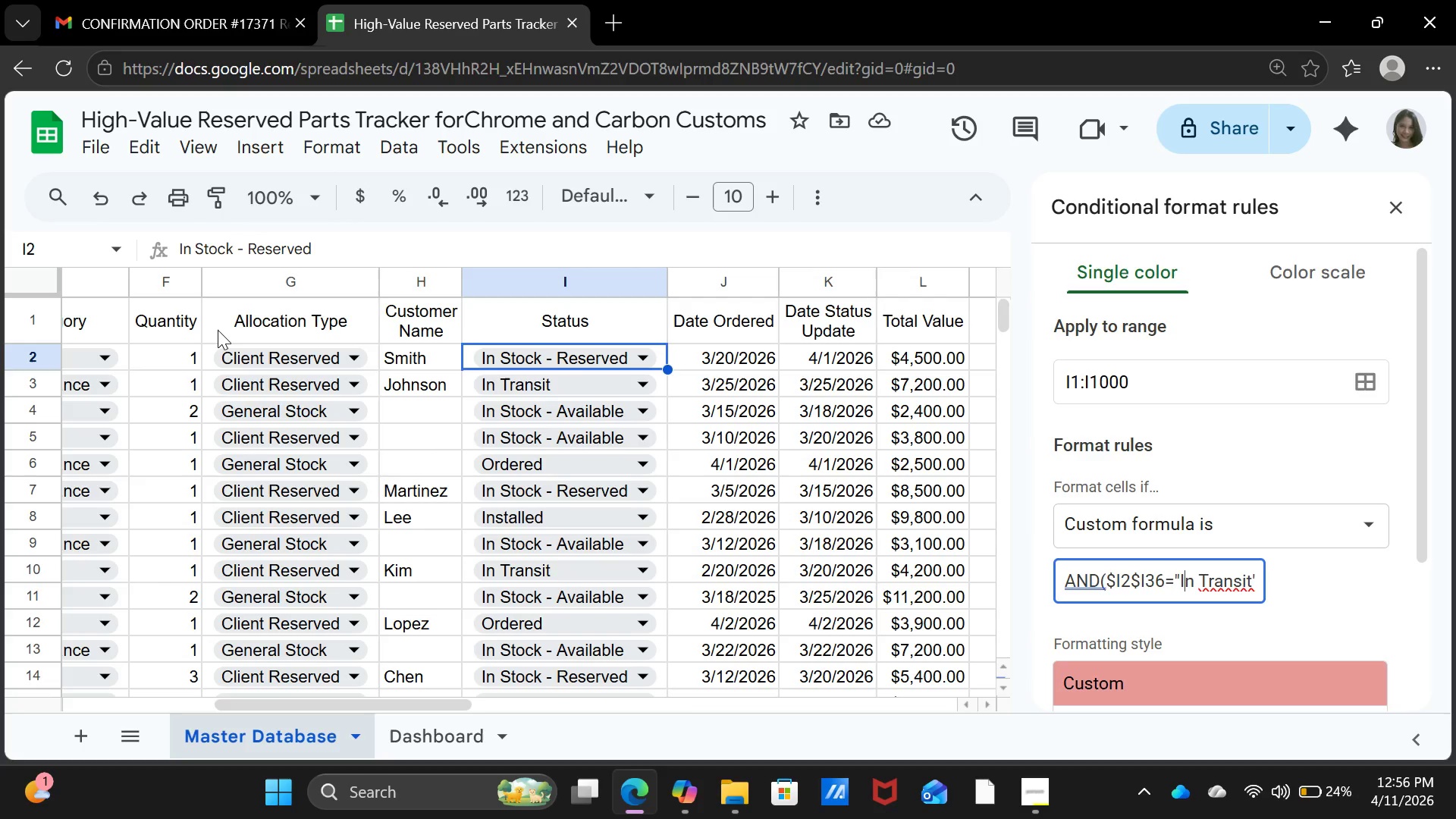 
key(ArrowRight)
 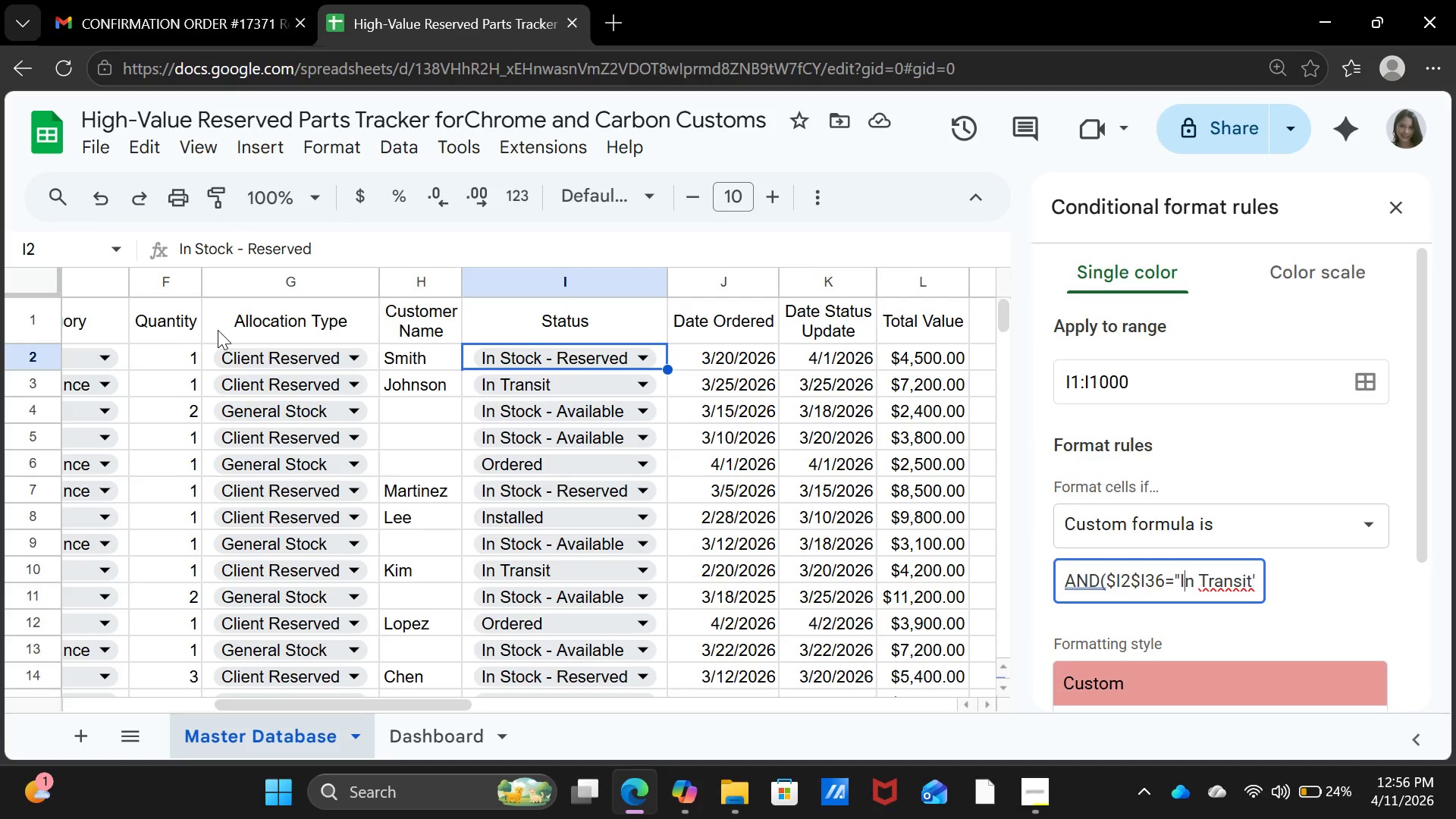 
key(ArrowRight)
 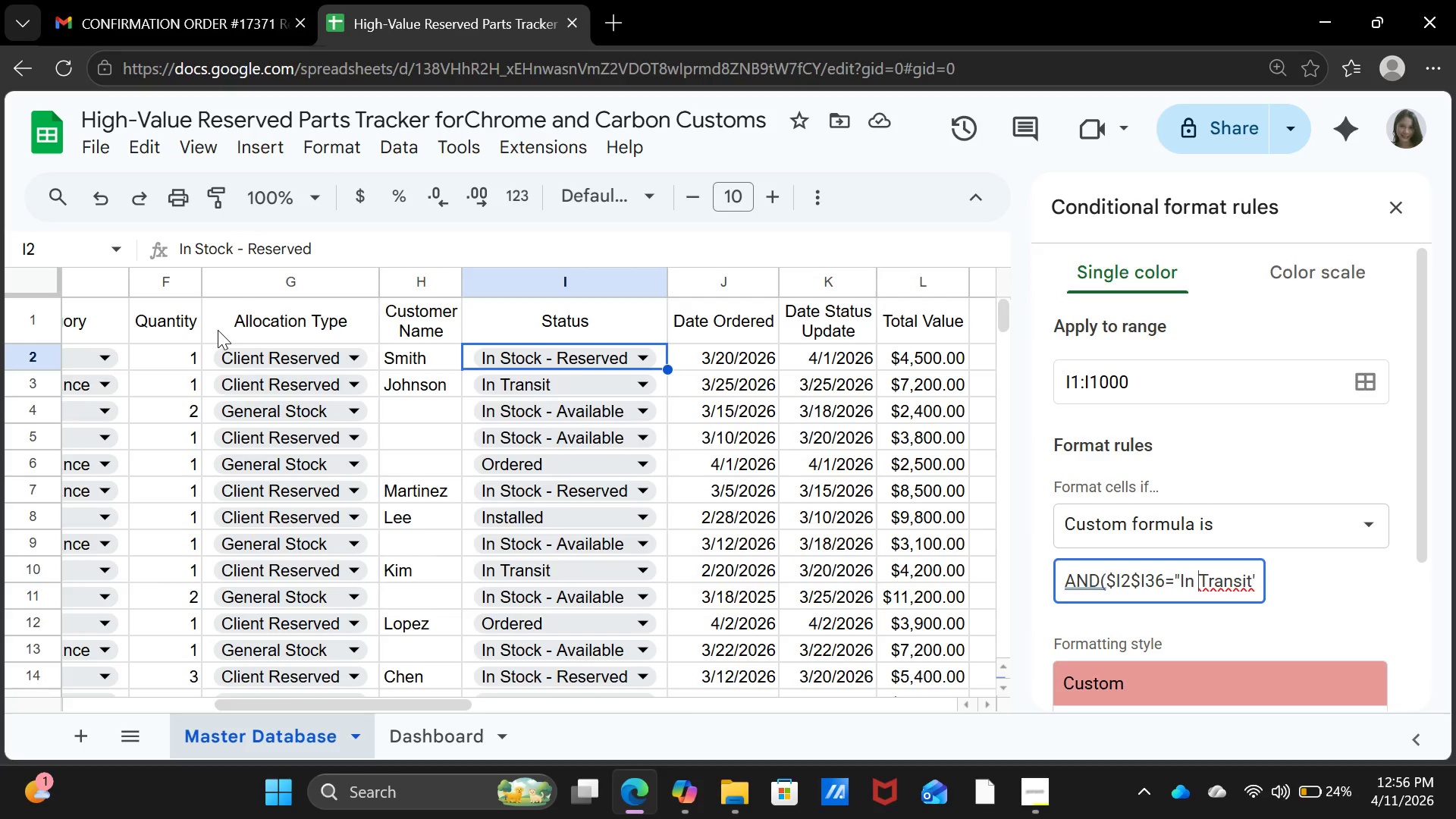 
hold_key(key=ArrowRight, duration=1.08)
 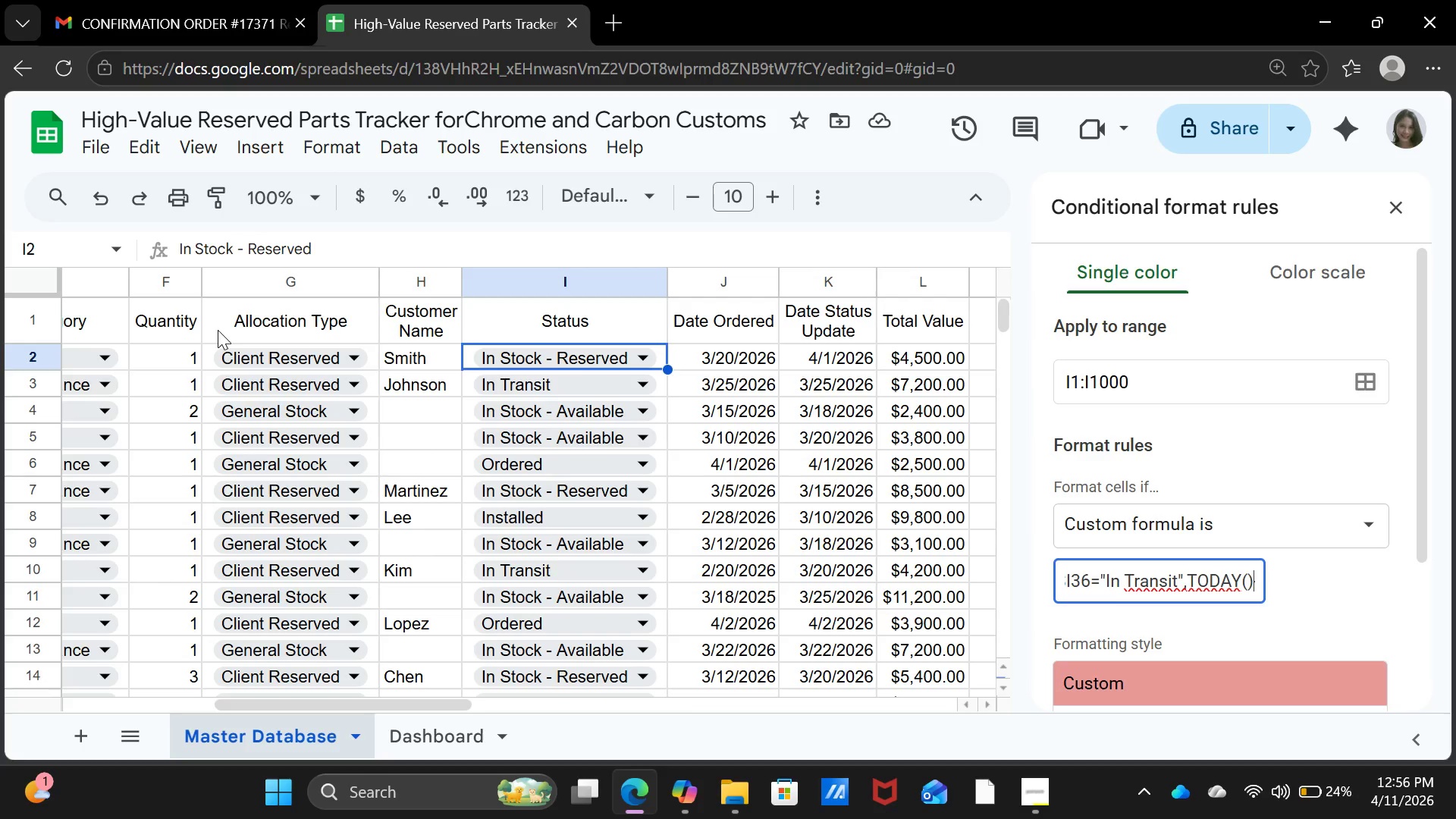 
key(ArrowRight)
 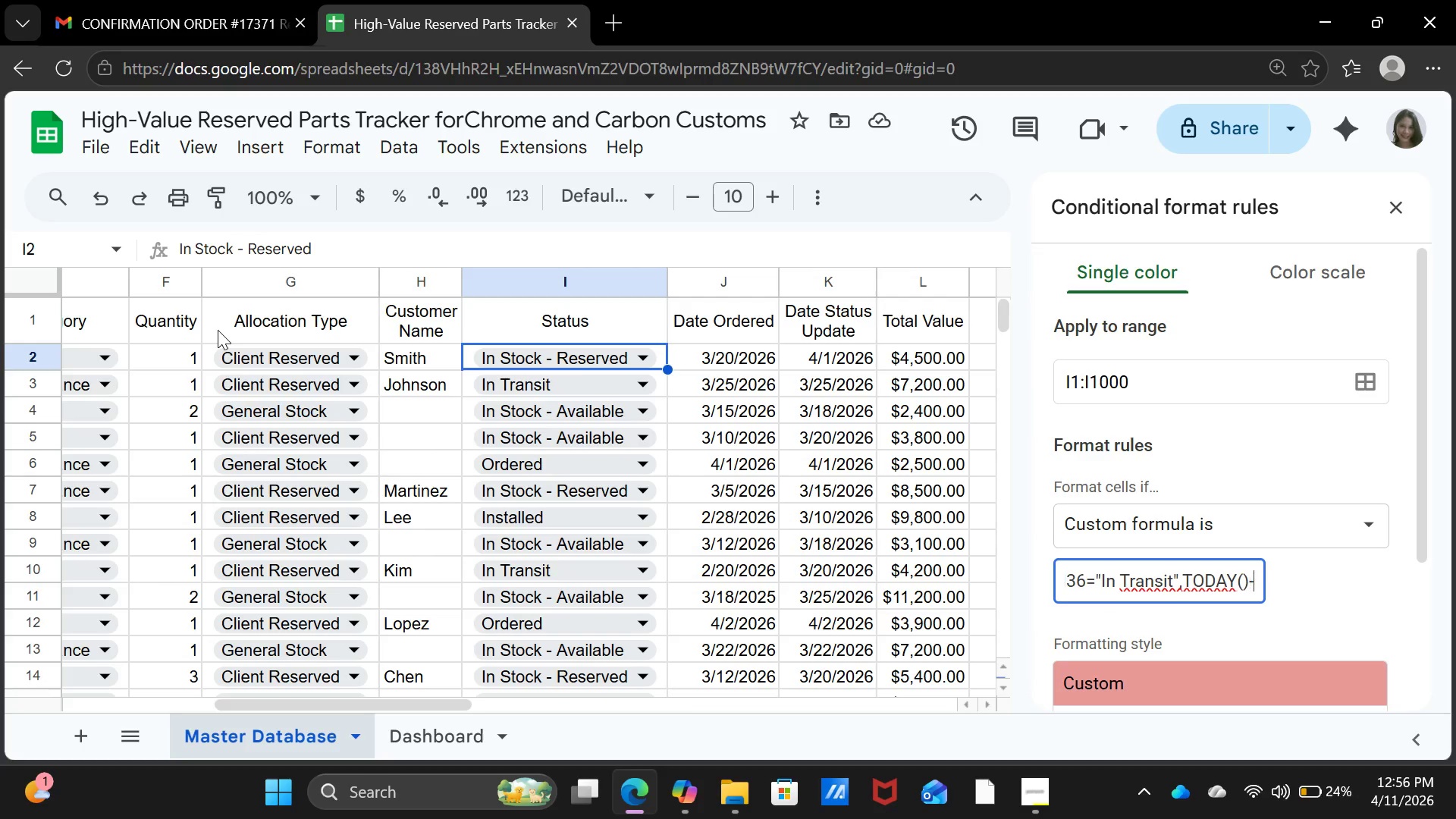 
key(ArrowRight)
 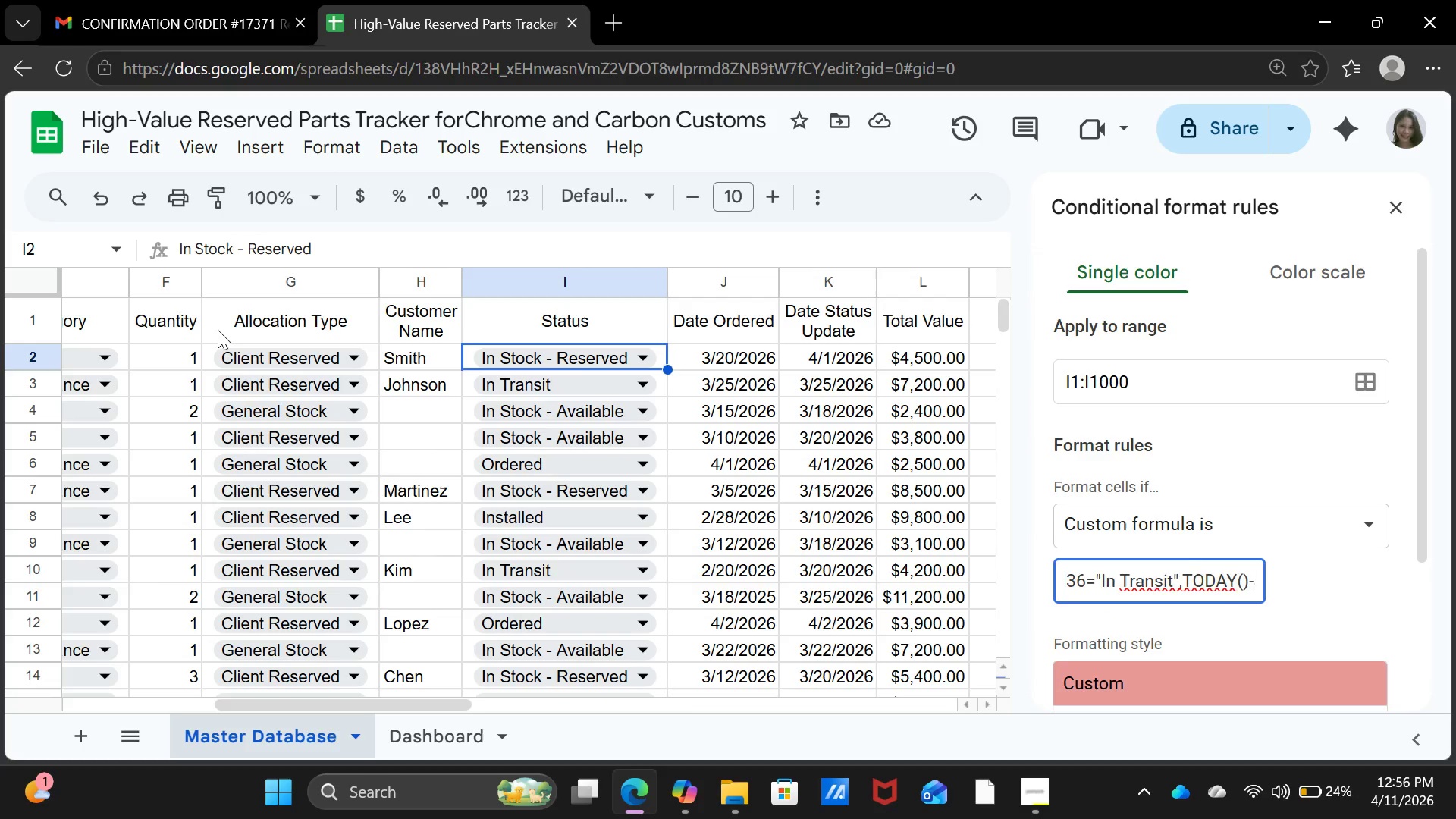 
key(ArrowRight)
 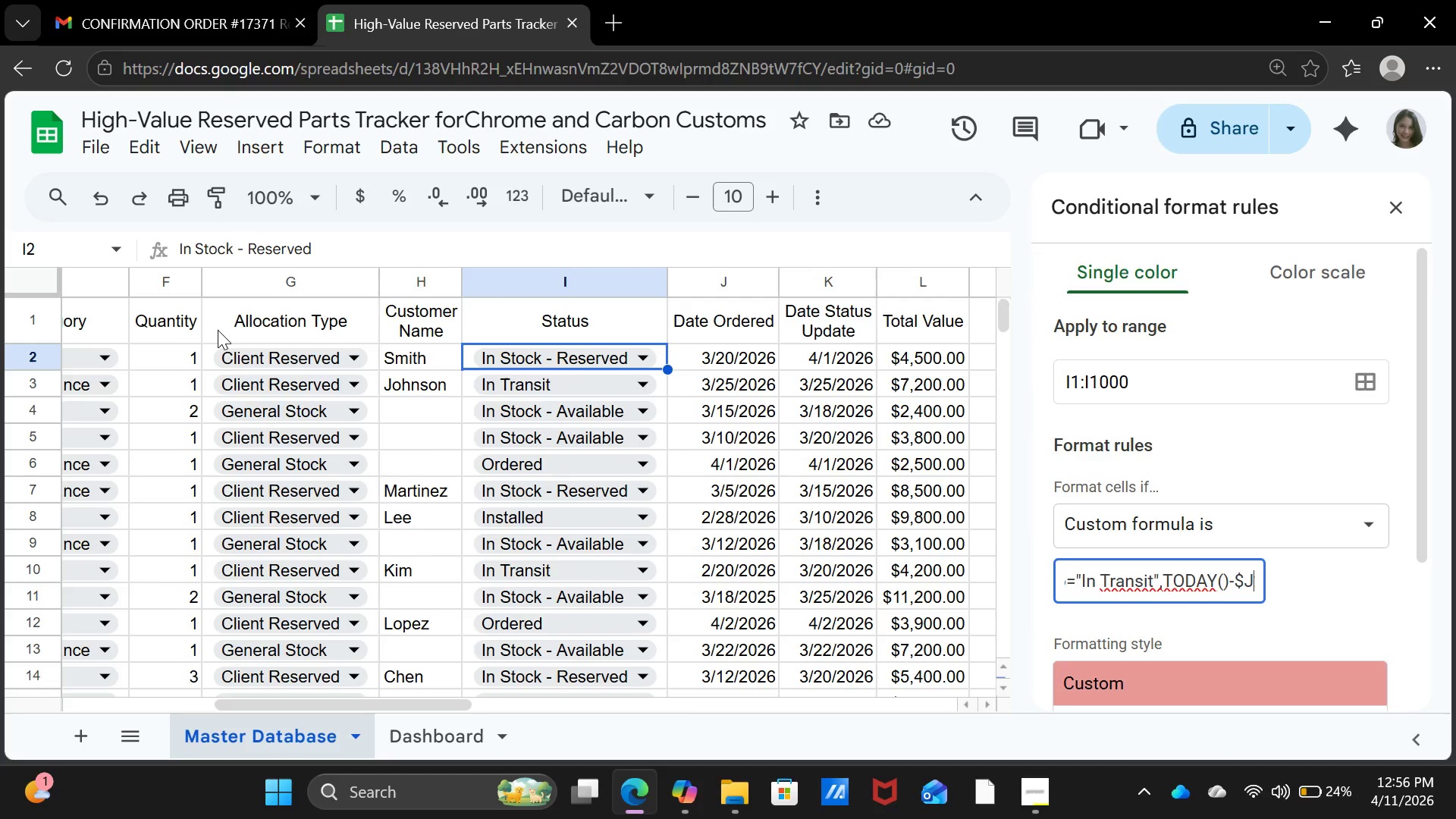 
key(ArrowRight)
 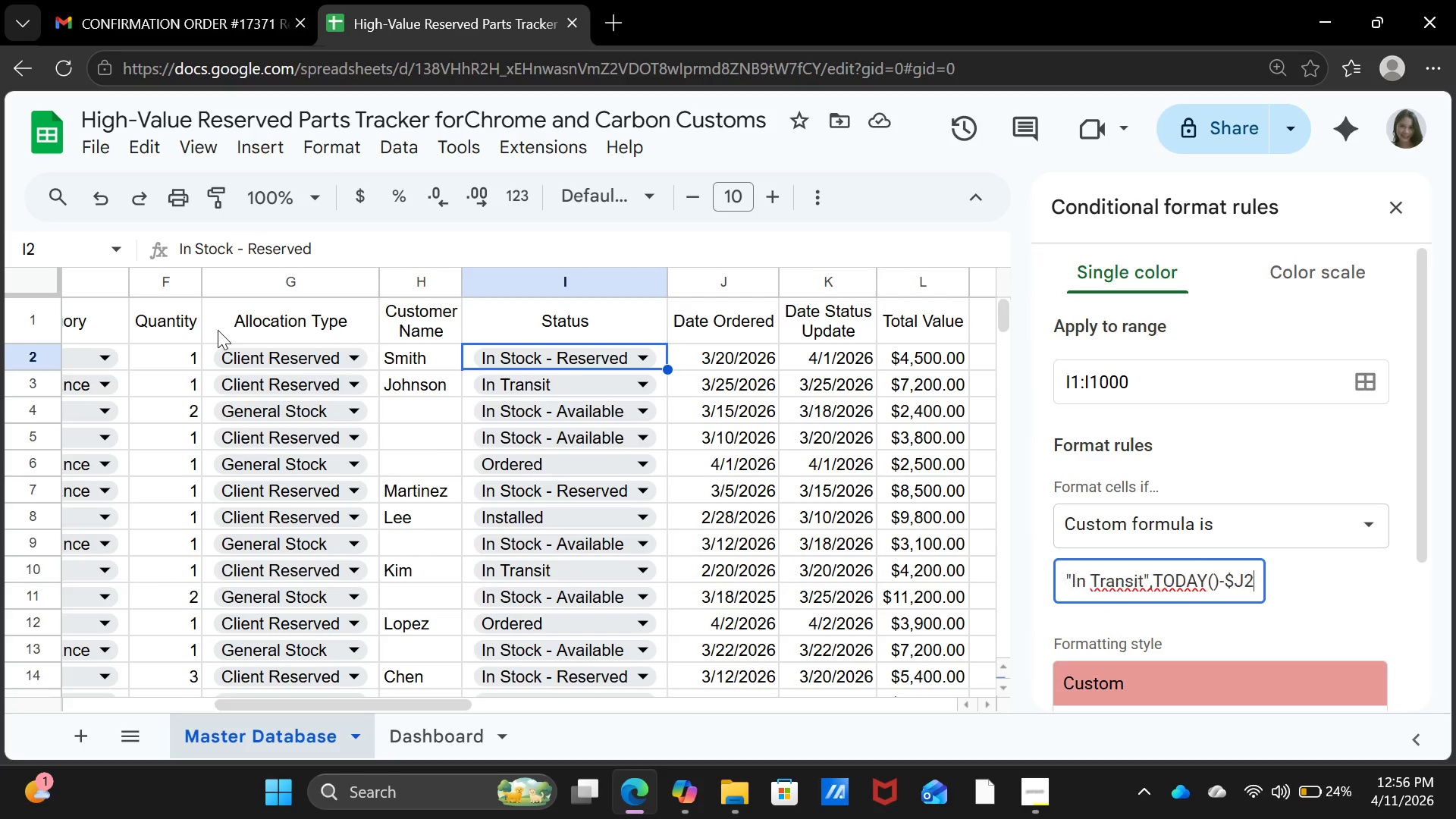 
key(ArrowRight)
 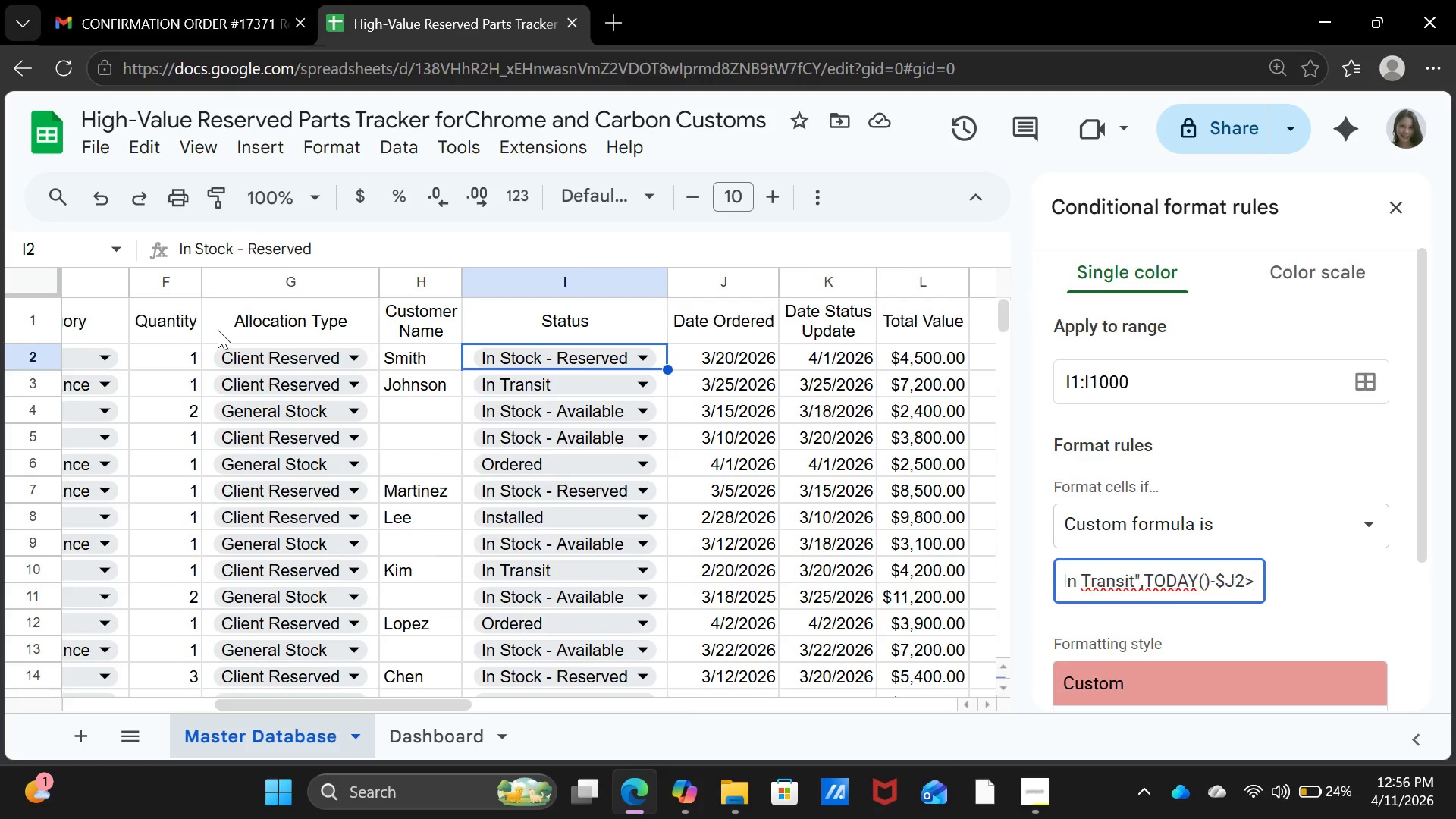 
key(ArrowRight)
 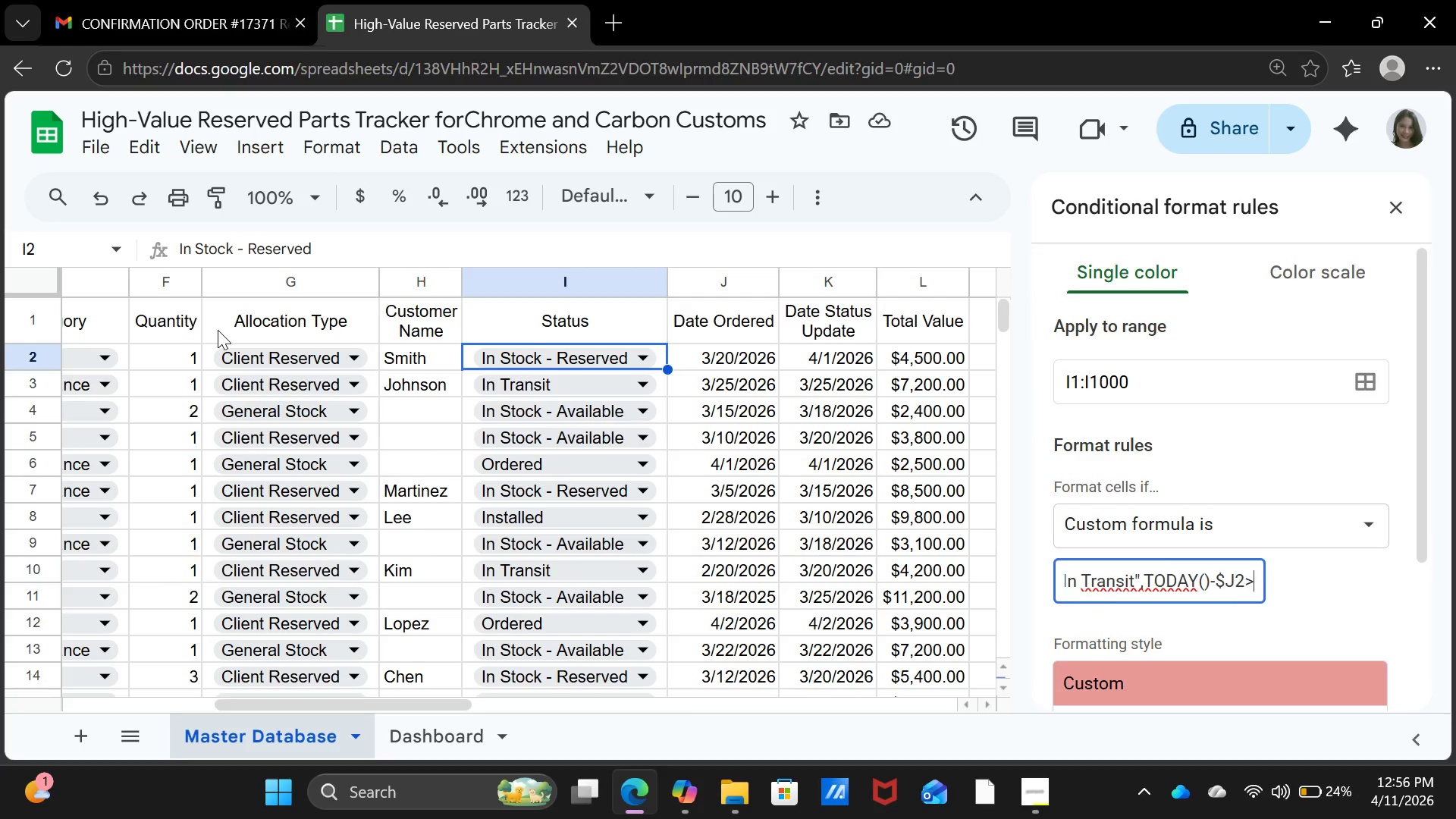 
key(ArrowRight)
 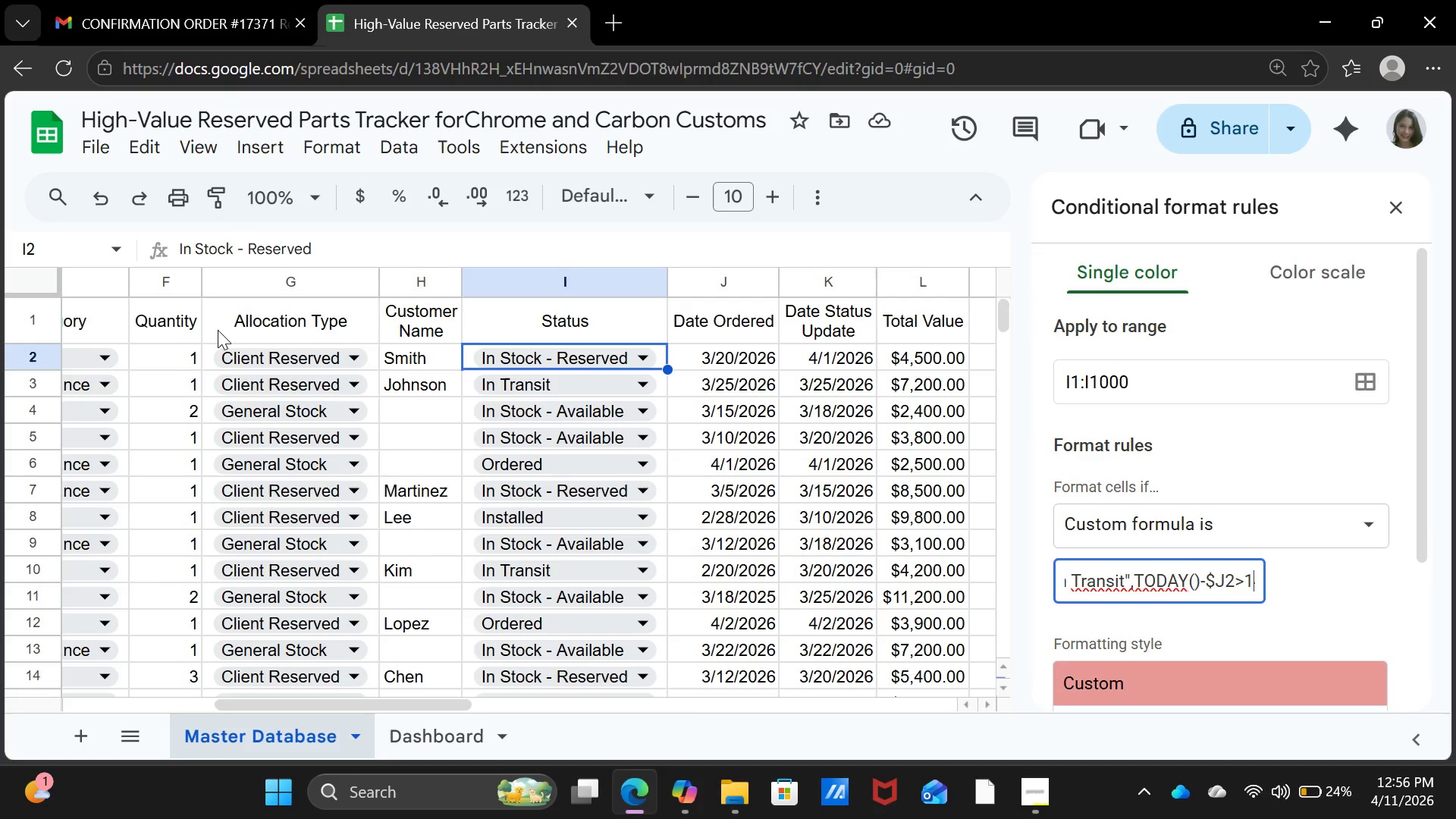 
key(ArrowRight)
 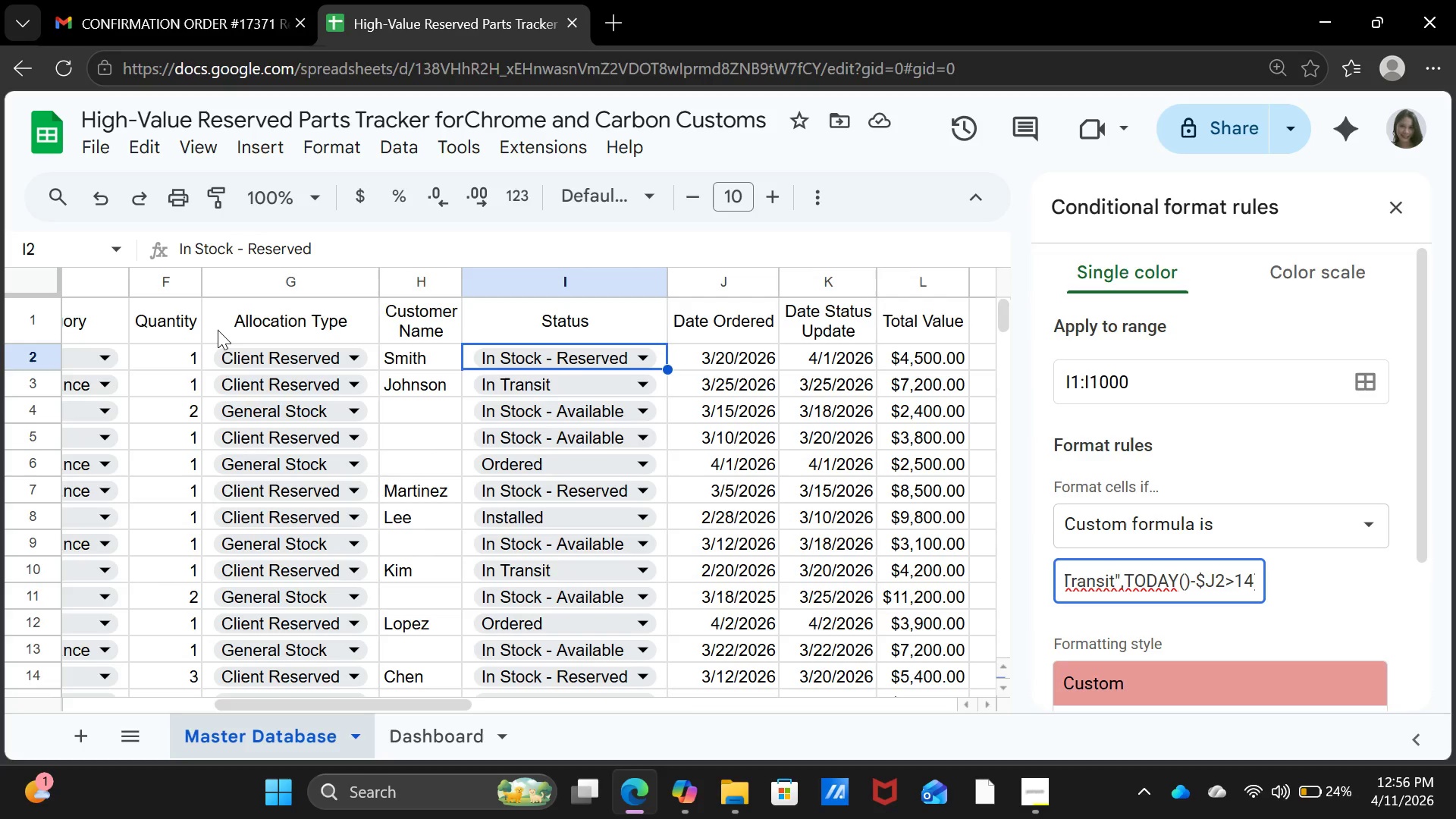 
key(ArrowLeft)
 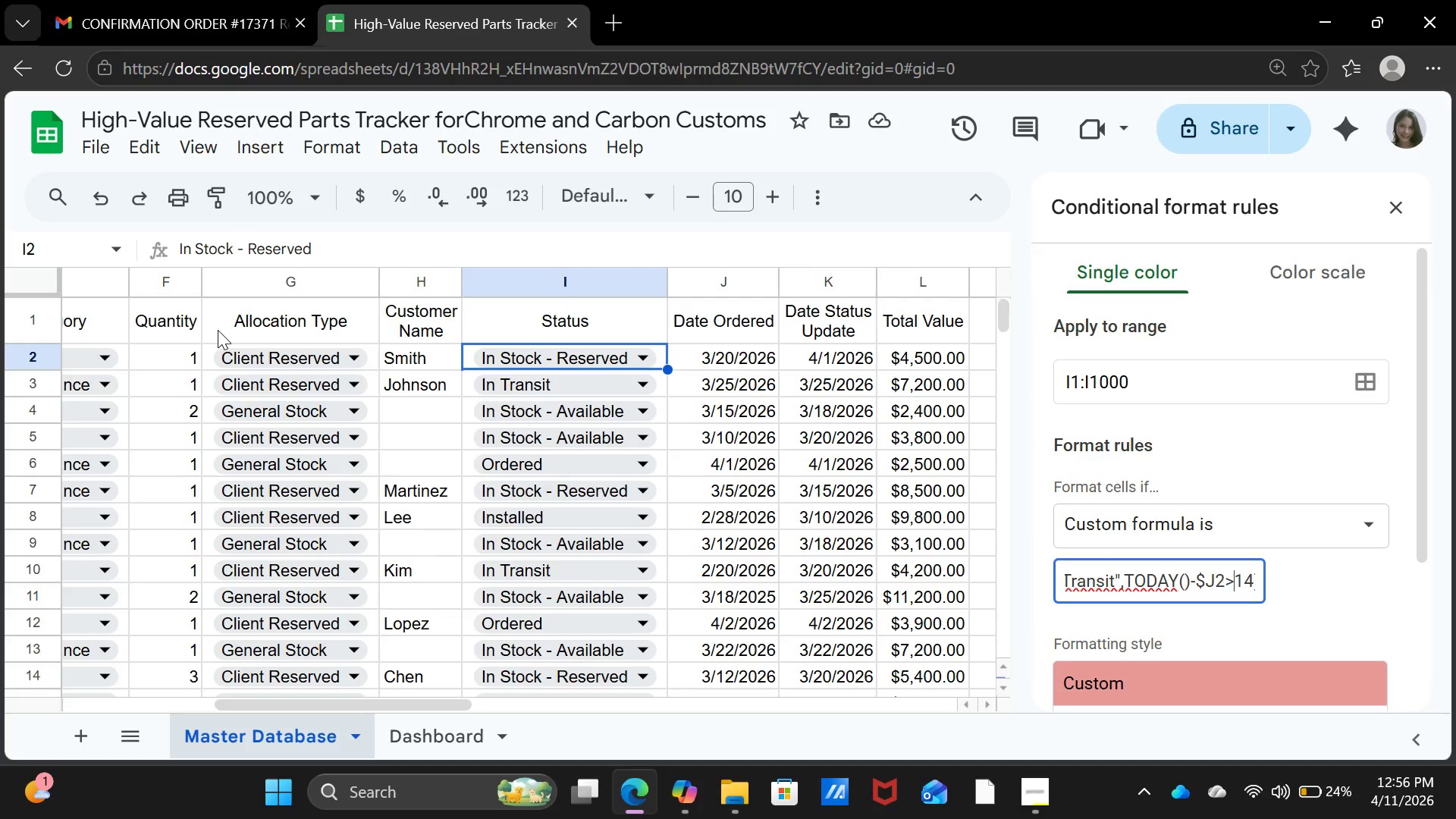 
key(ArrowLeft)
 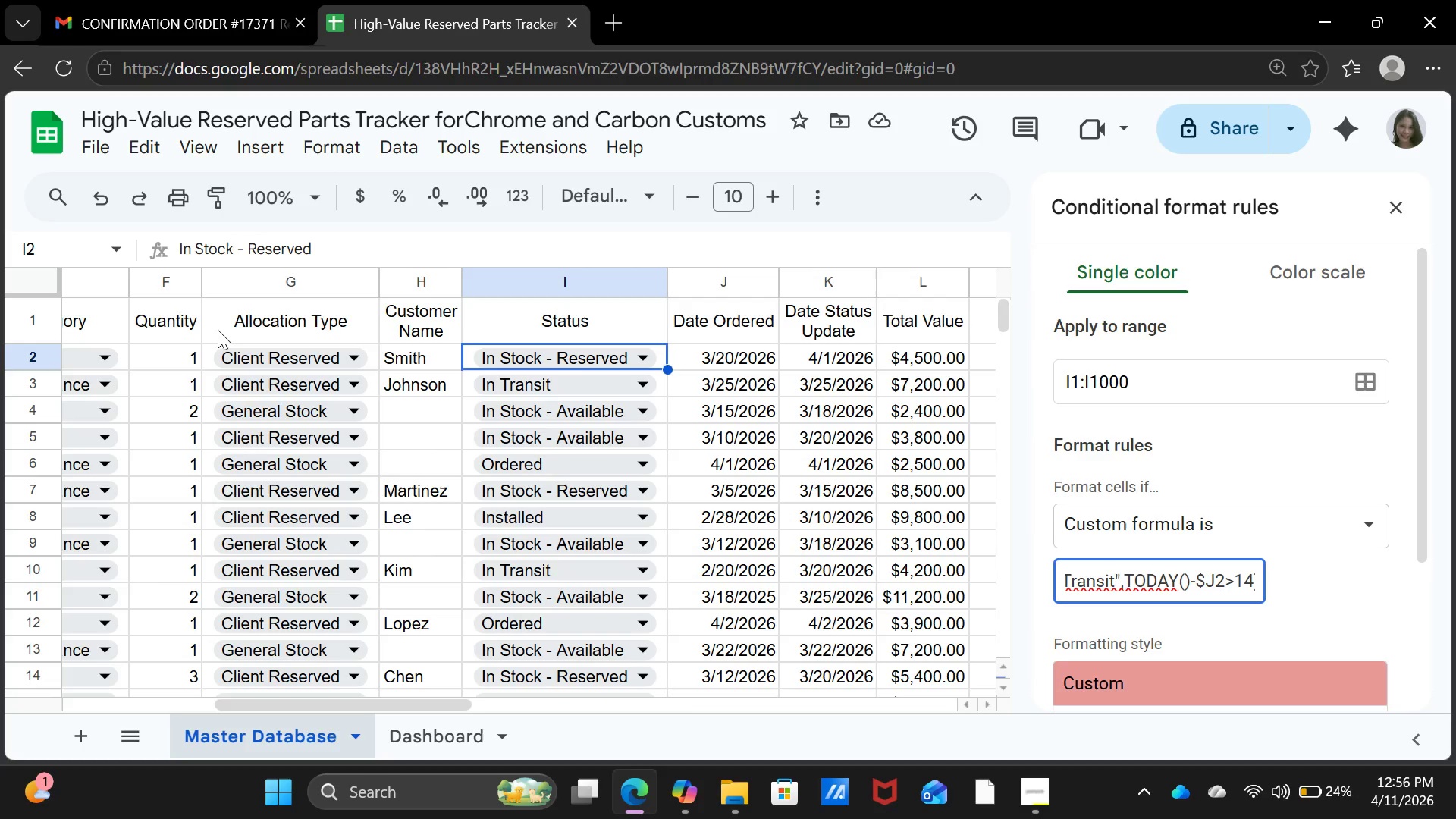 
key(ArrowLeft)
 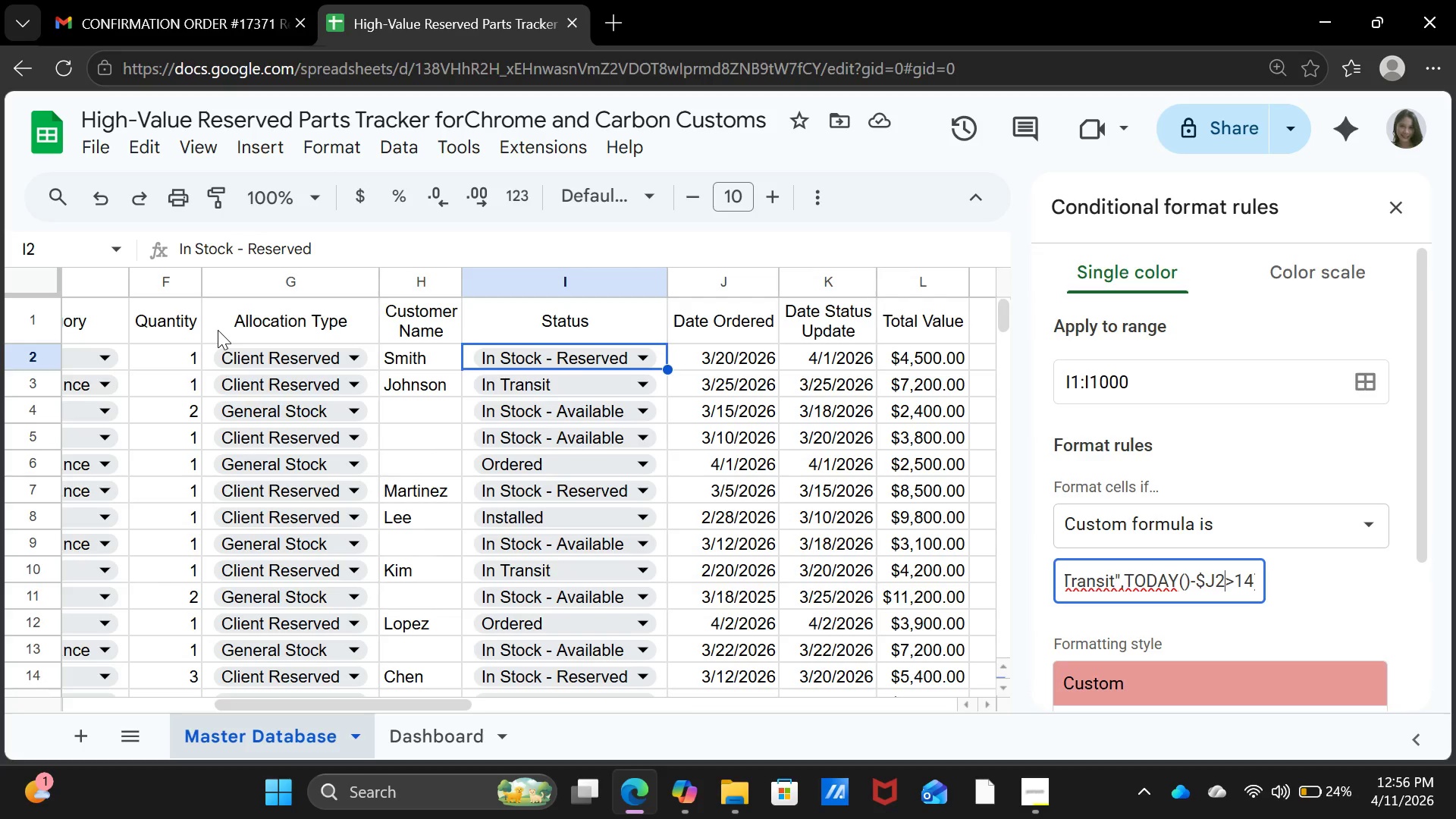 
wait(5.38)
 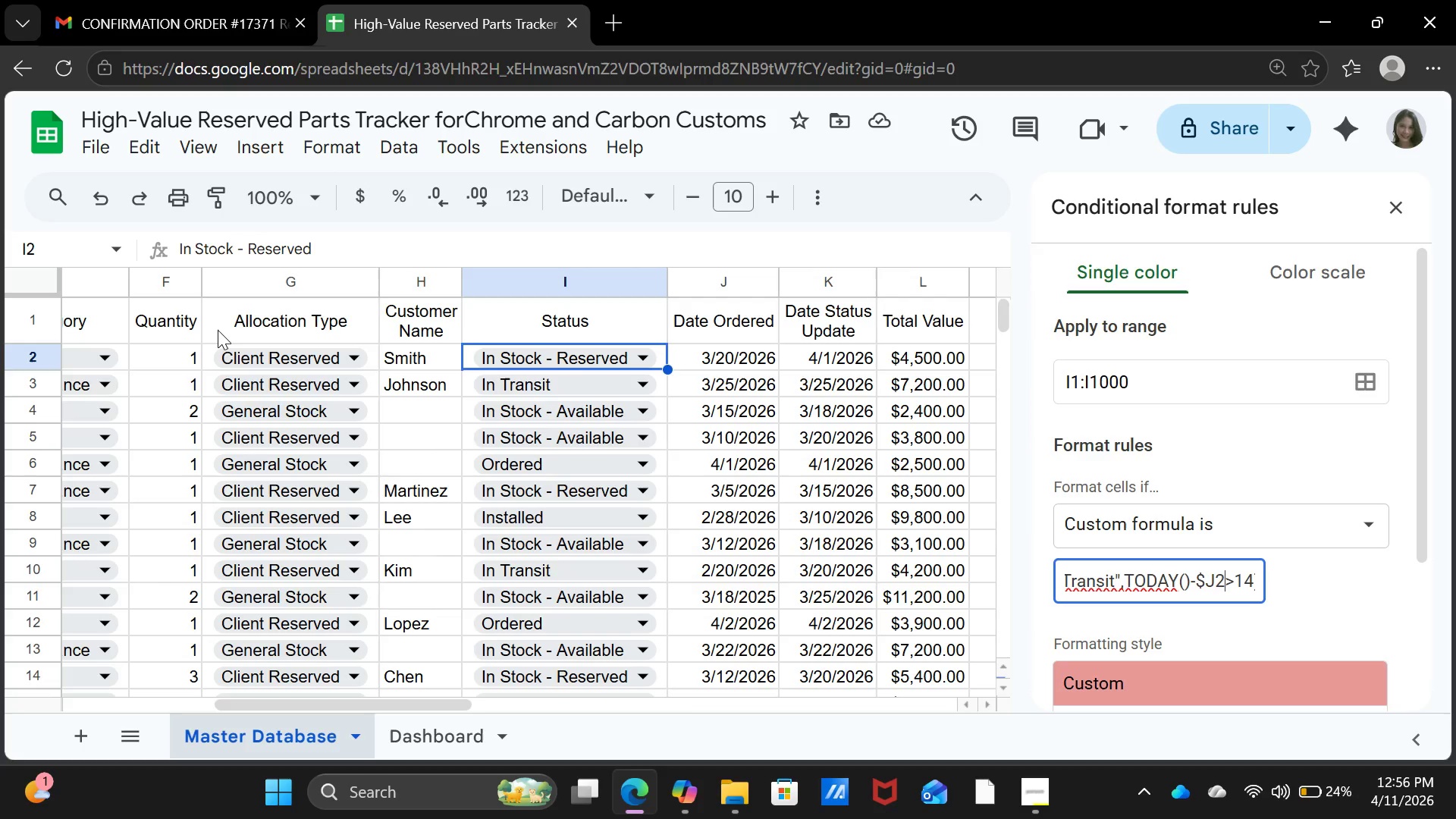 
type($J36)
 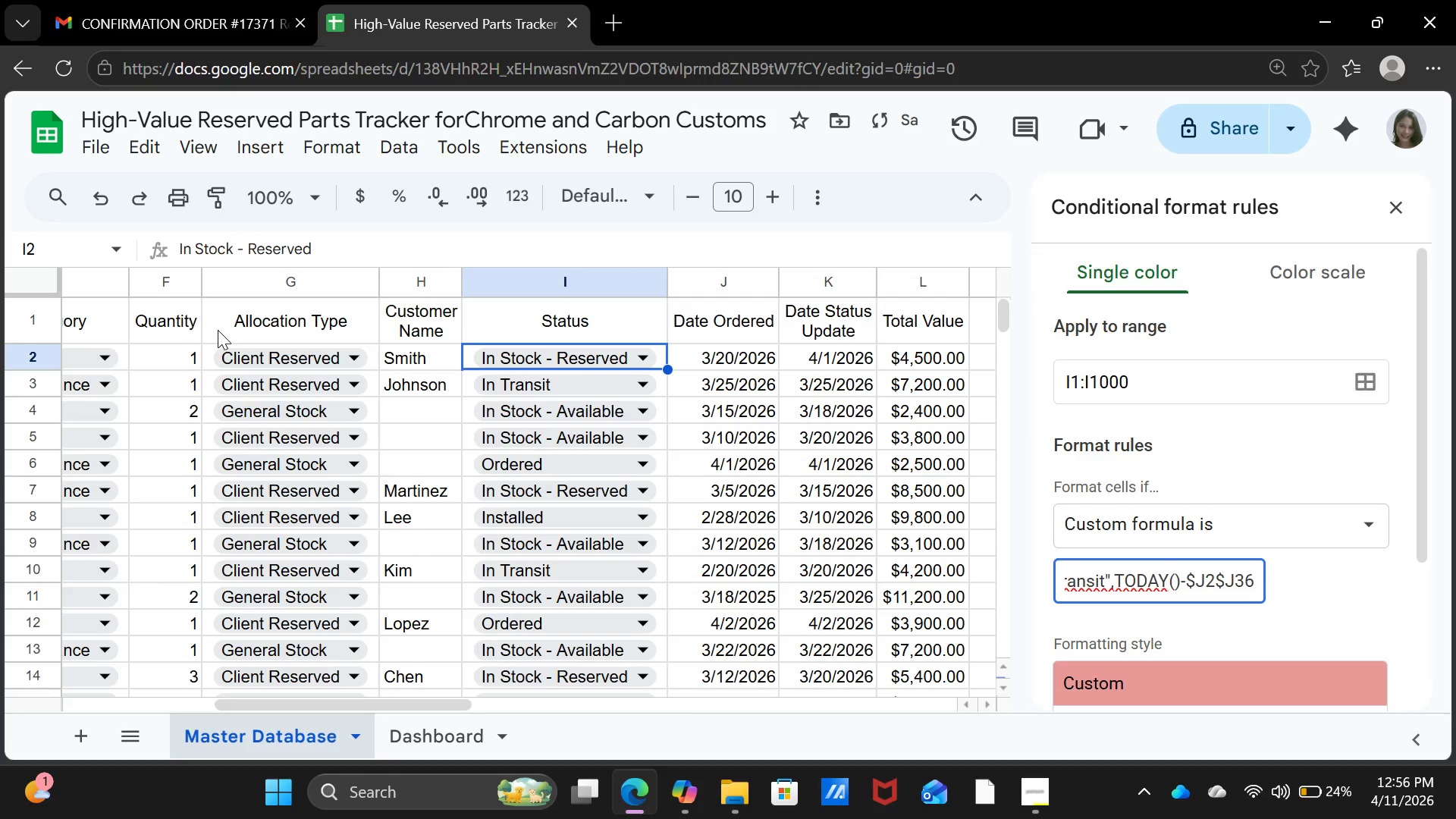 
key(ArrowRight)
 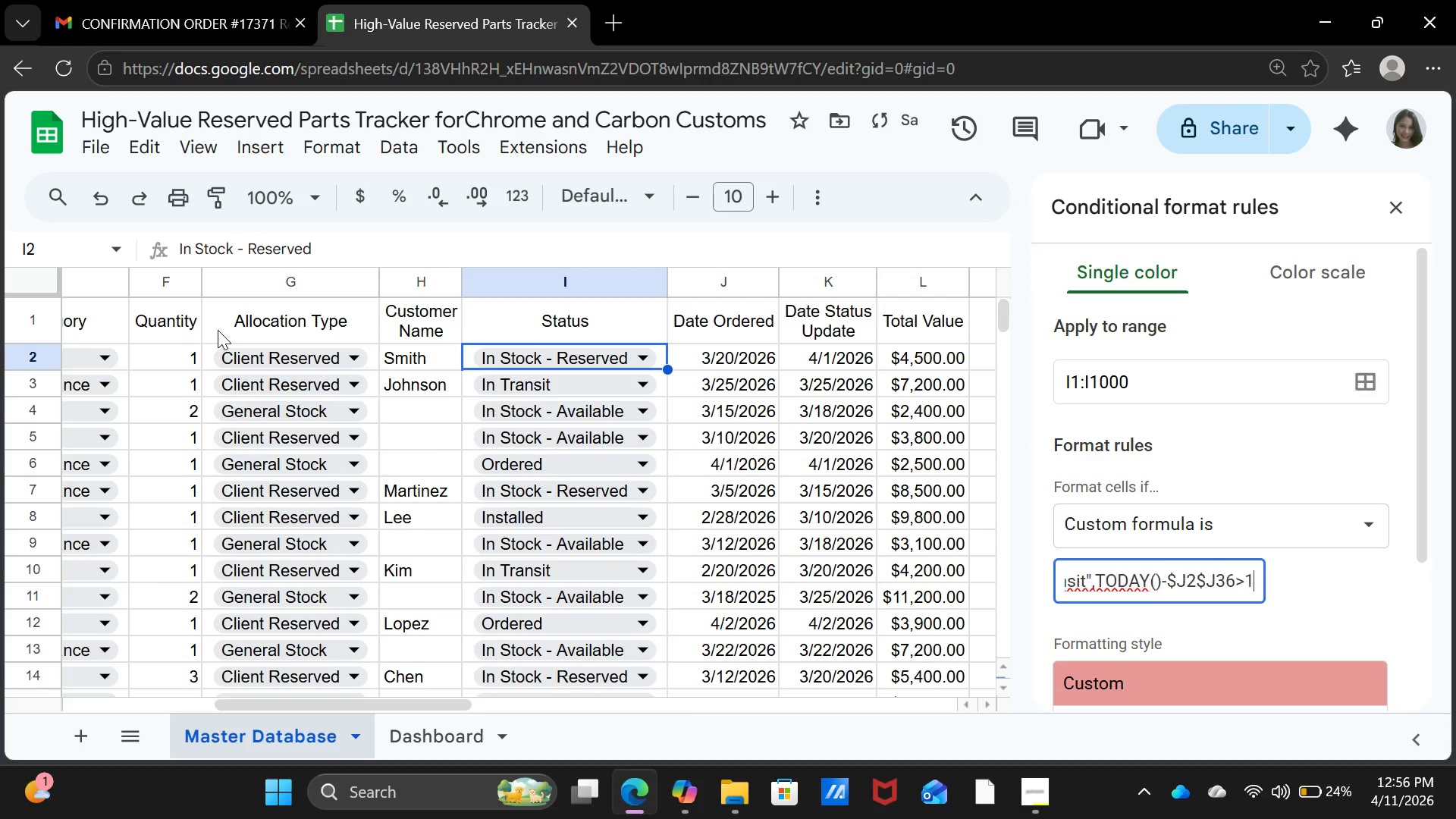 
key(ArrowRight)
 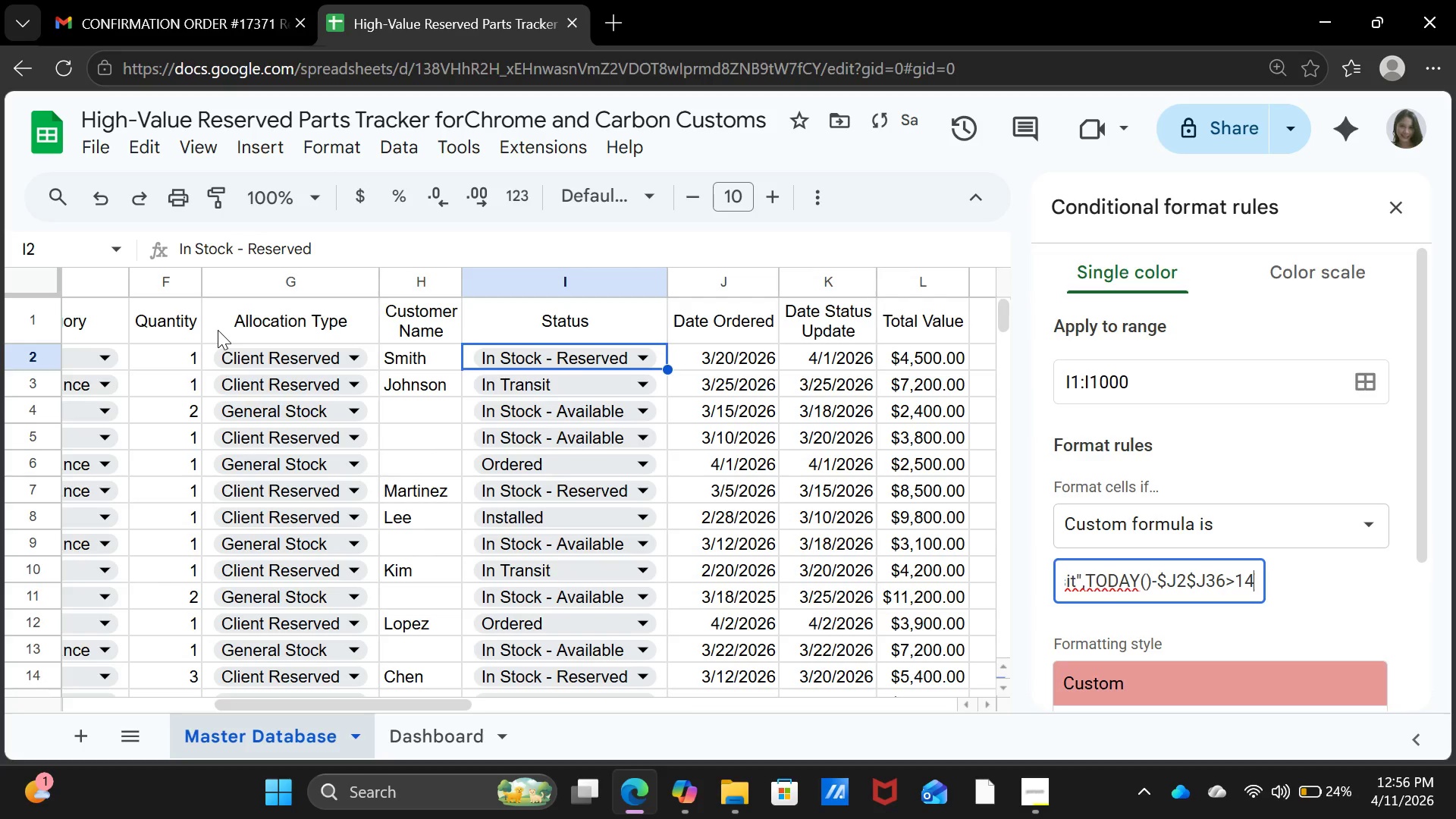 
key(ArrowRight)
 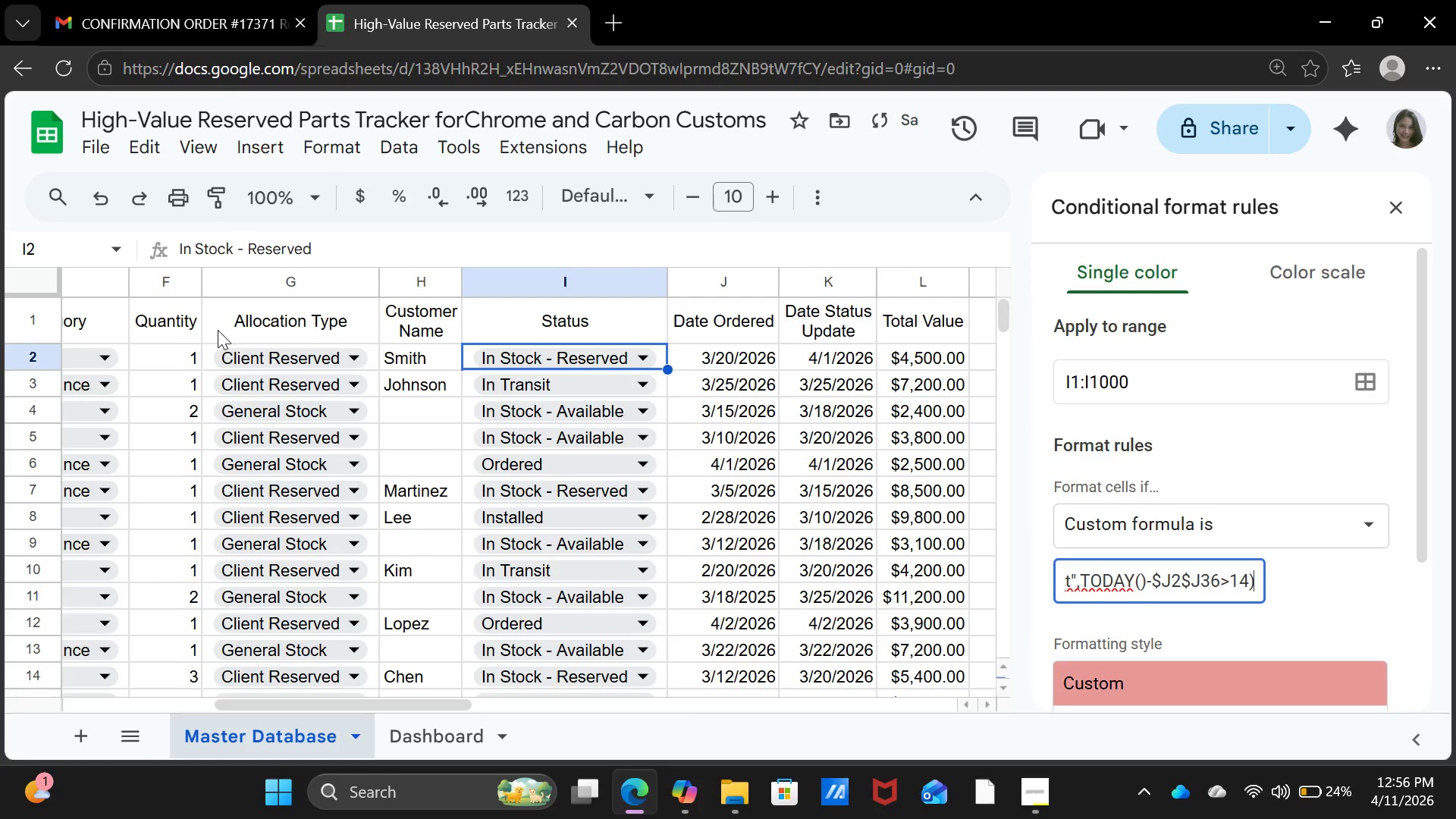 
key(ArrowRight)
 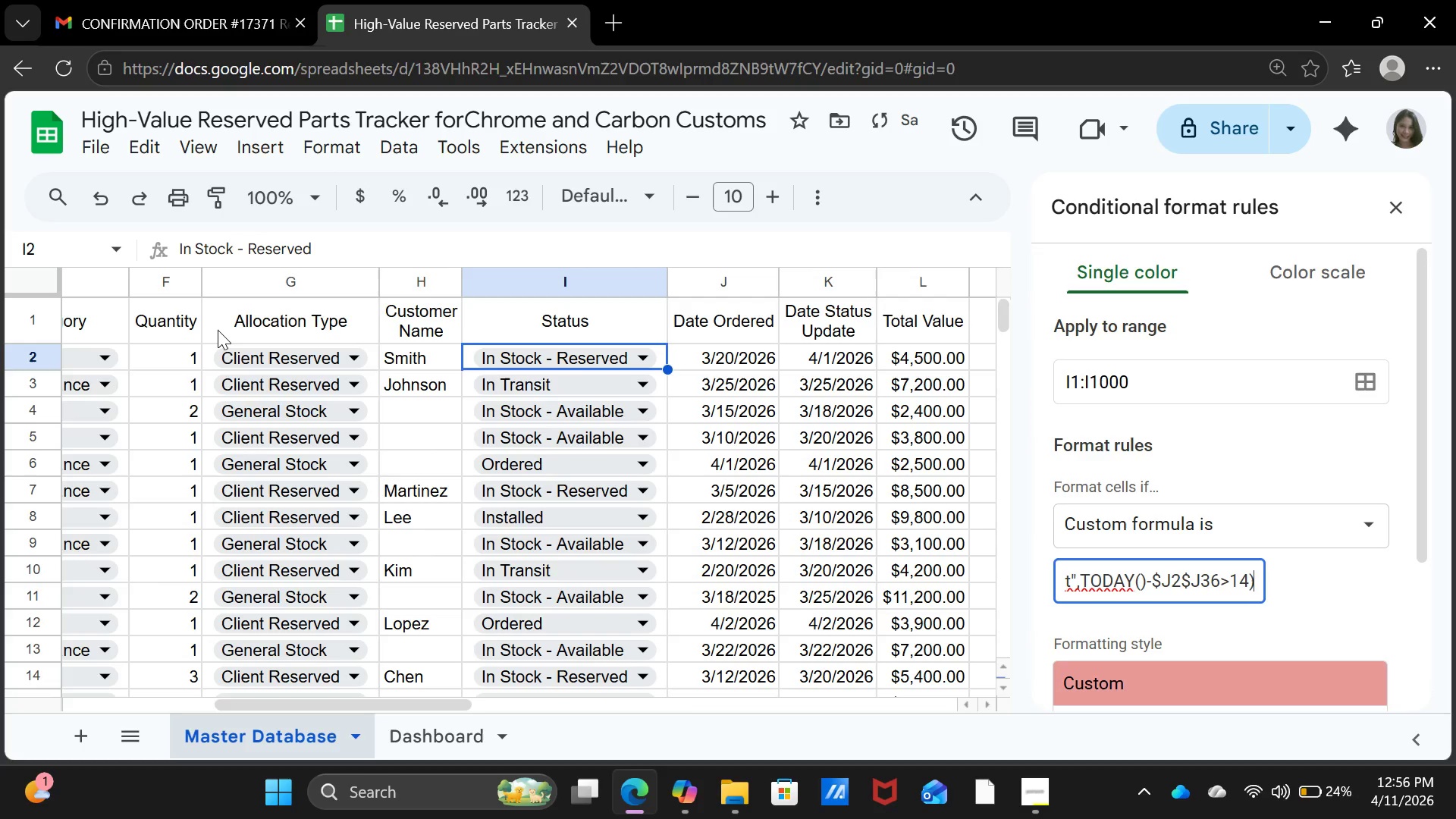 
key(ArrowRight)
 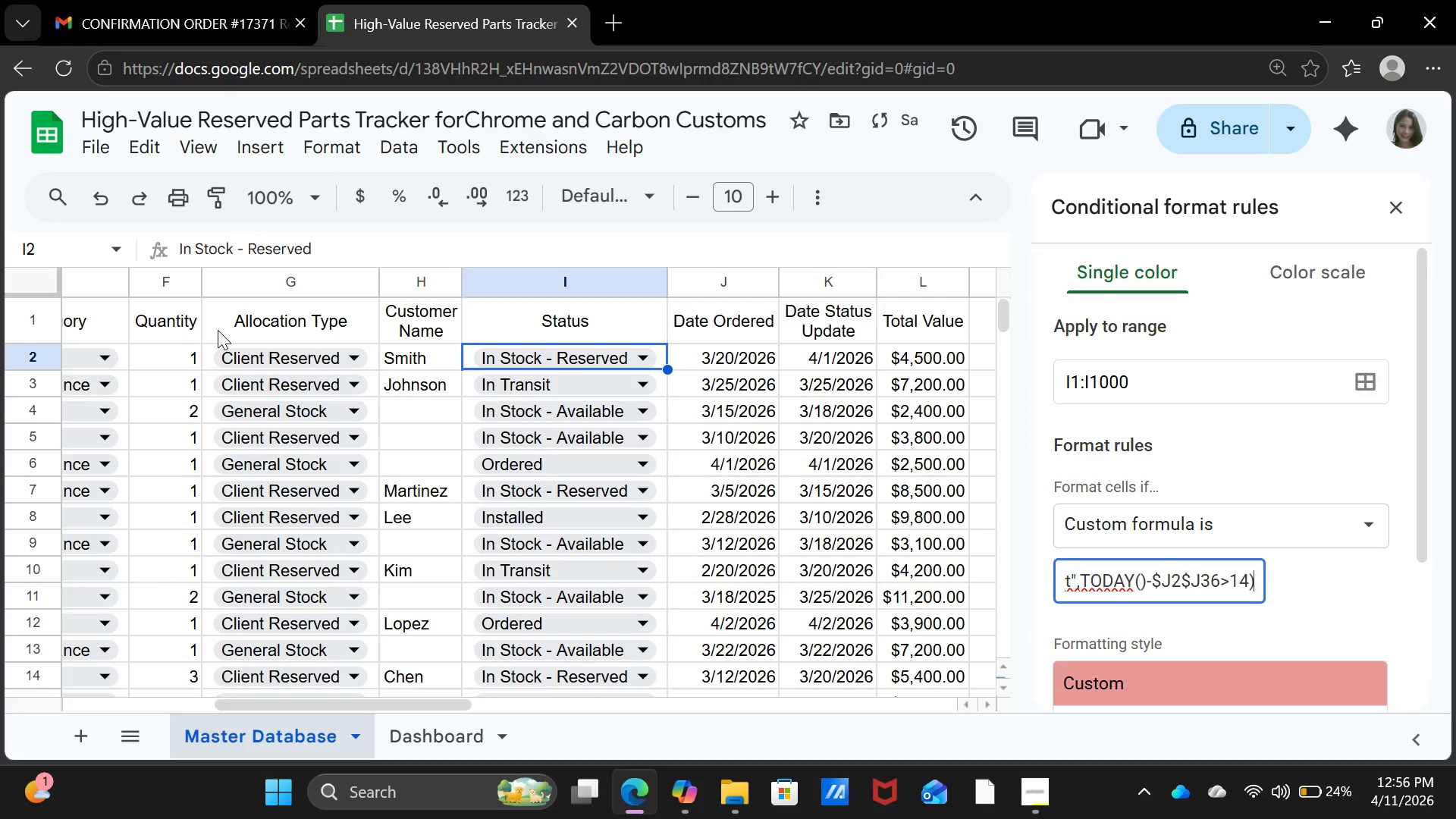 
key(ArrowRight)
 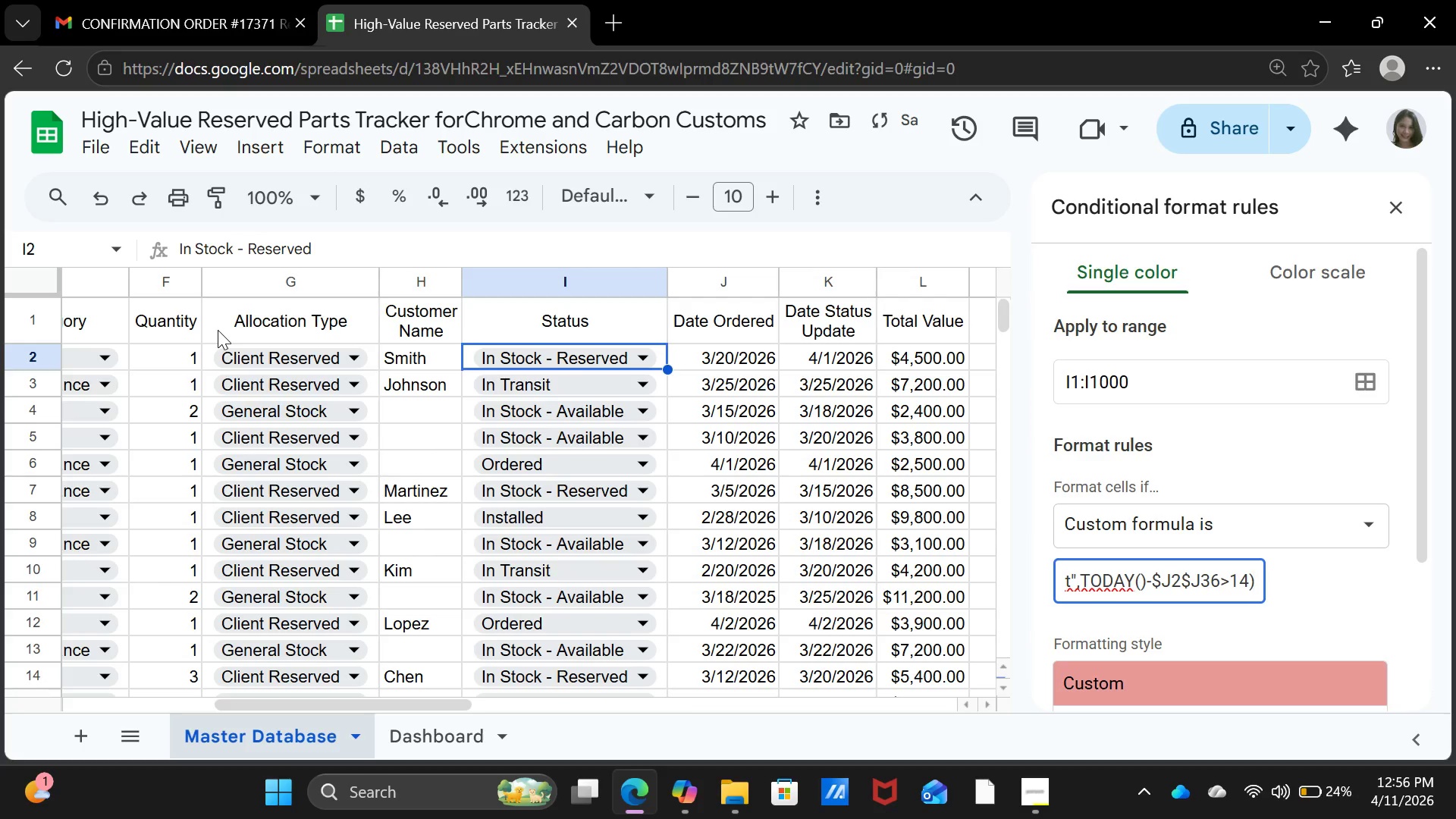 
key(ArrowRight)
 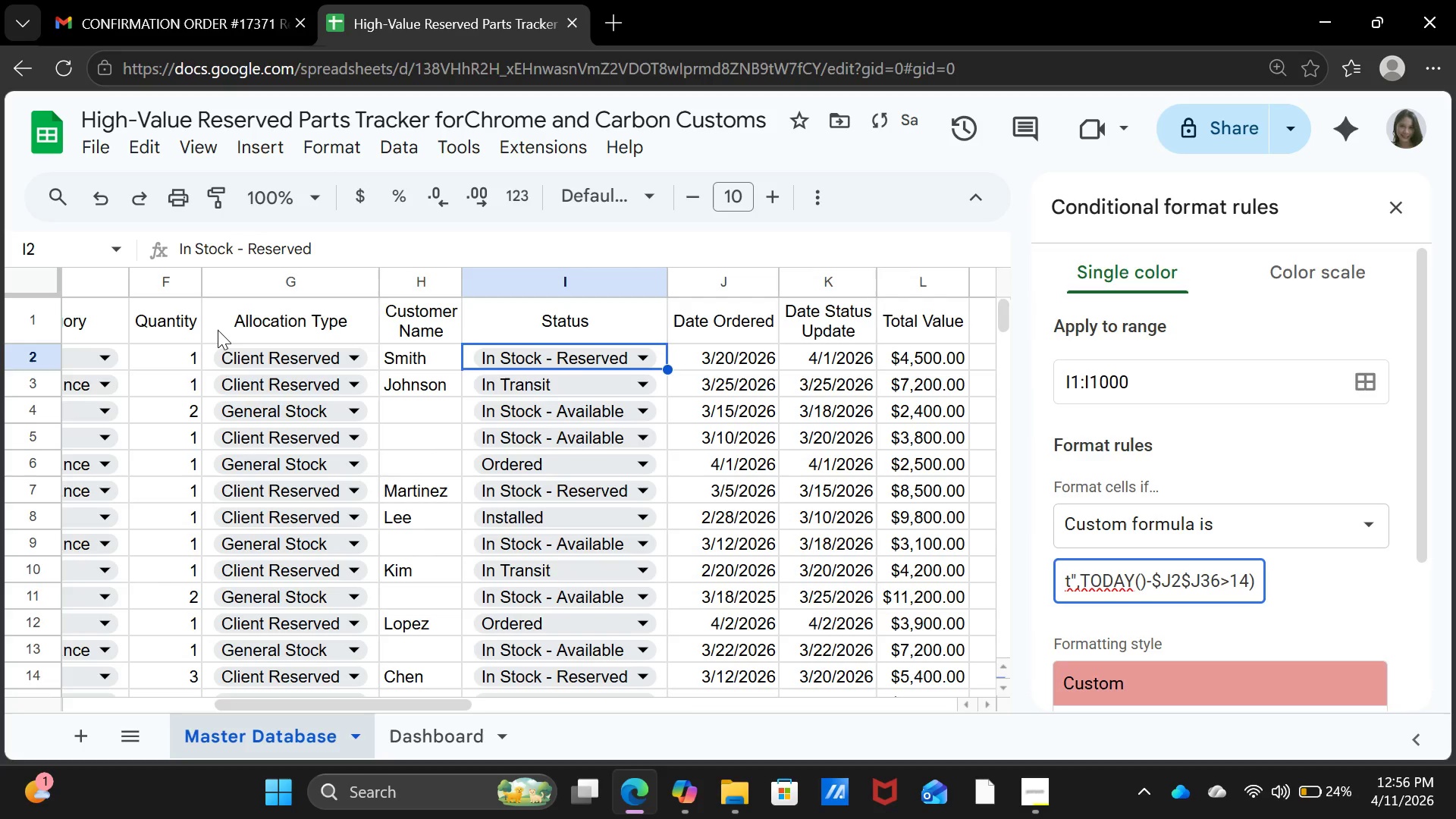 
key(ArrowRight)
 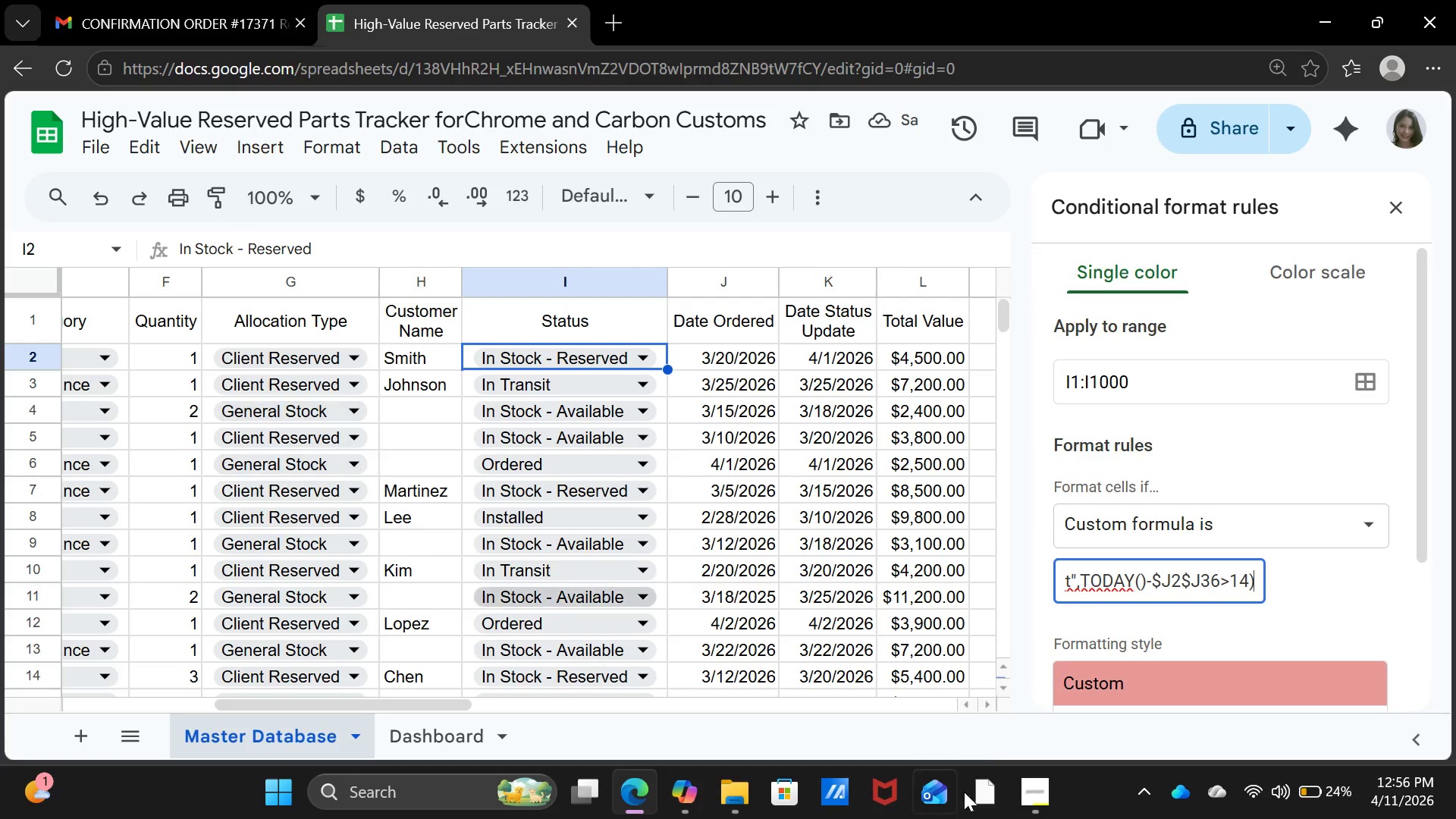 
scroll: coordinate [1102, 612], scroll_direction: down, amount: 4.0
 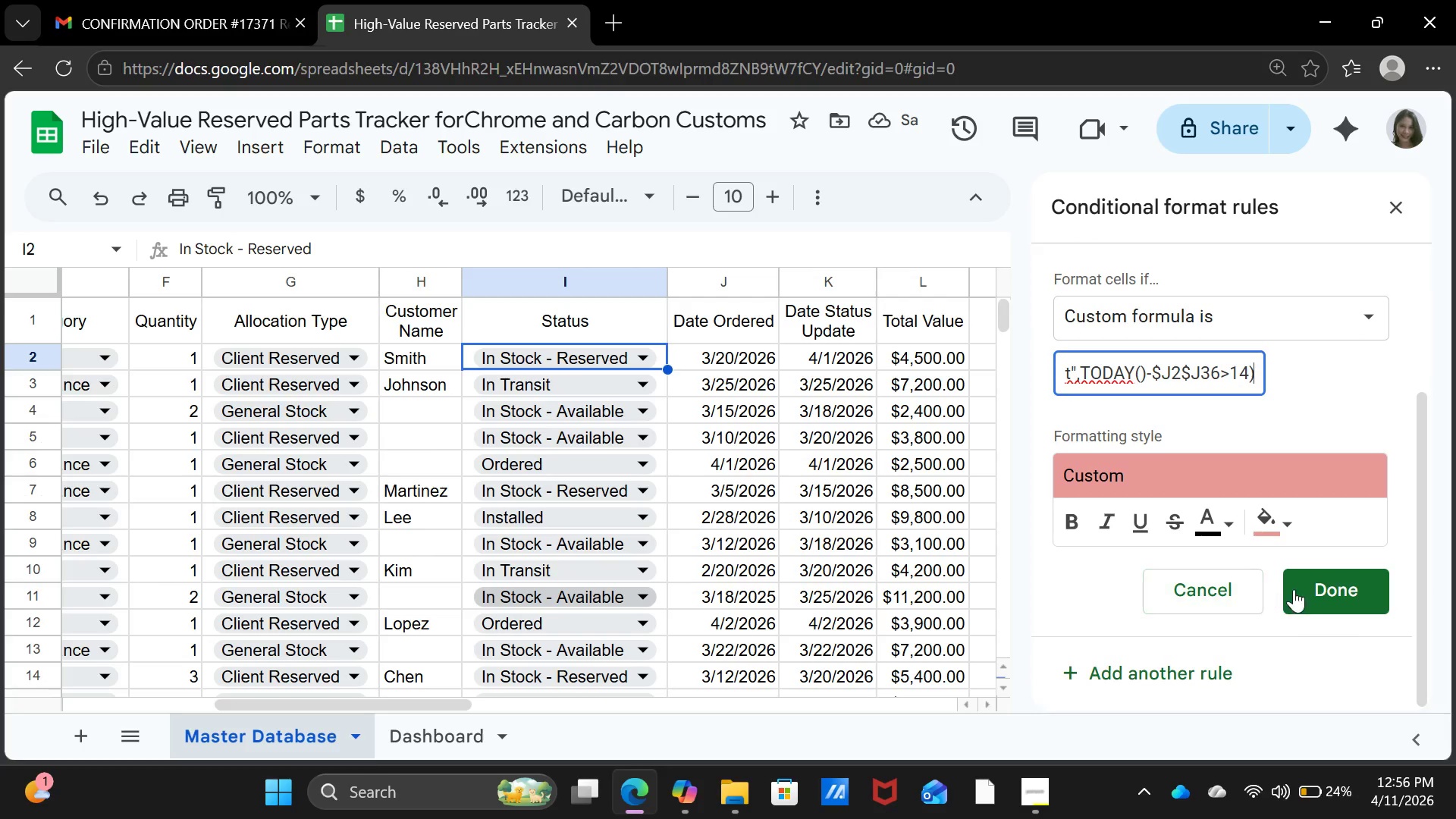 
left_click([1320, 589])
 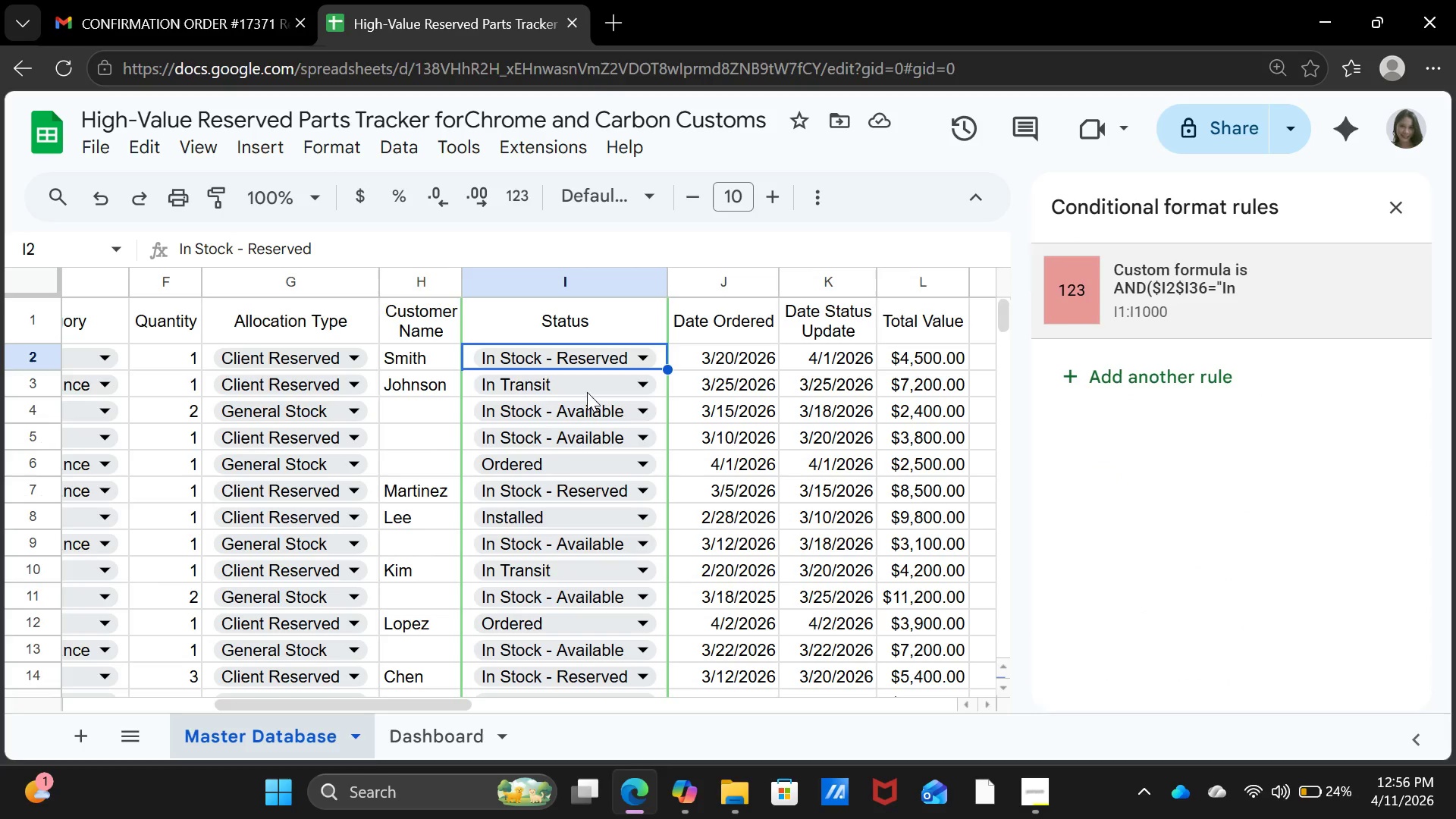 
left_click([732, 410])
 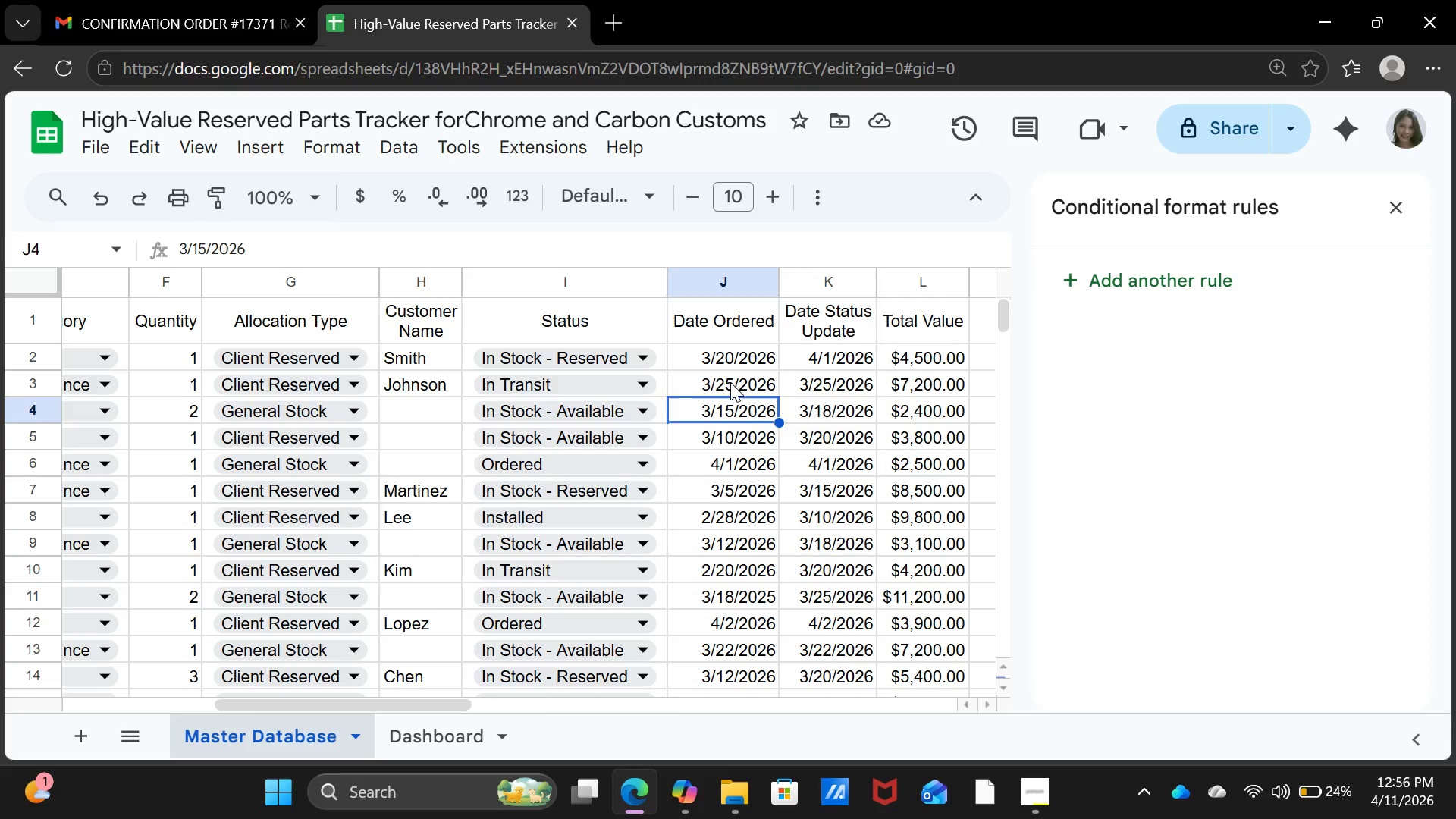 
left_click([730, 382])
 